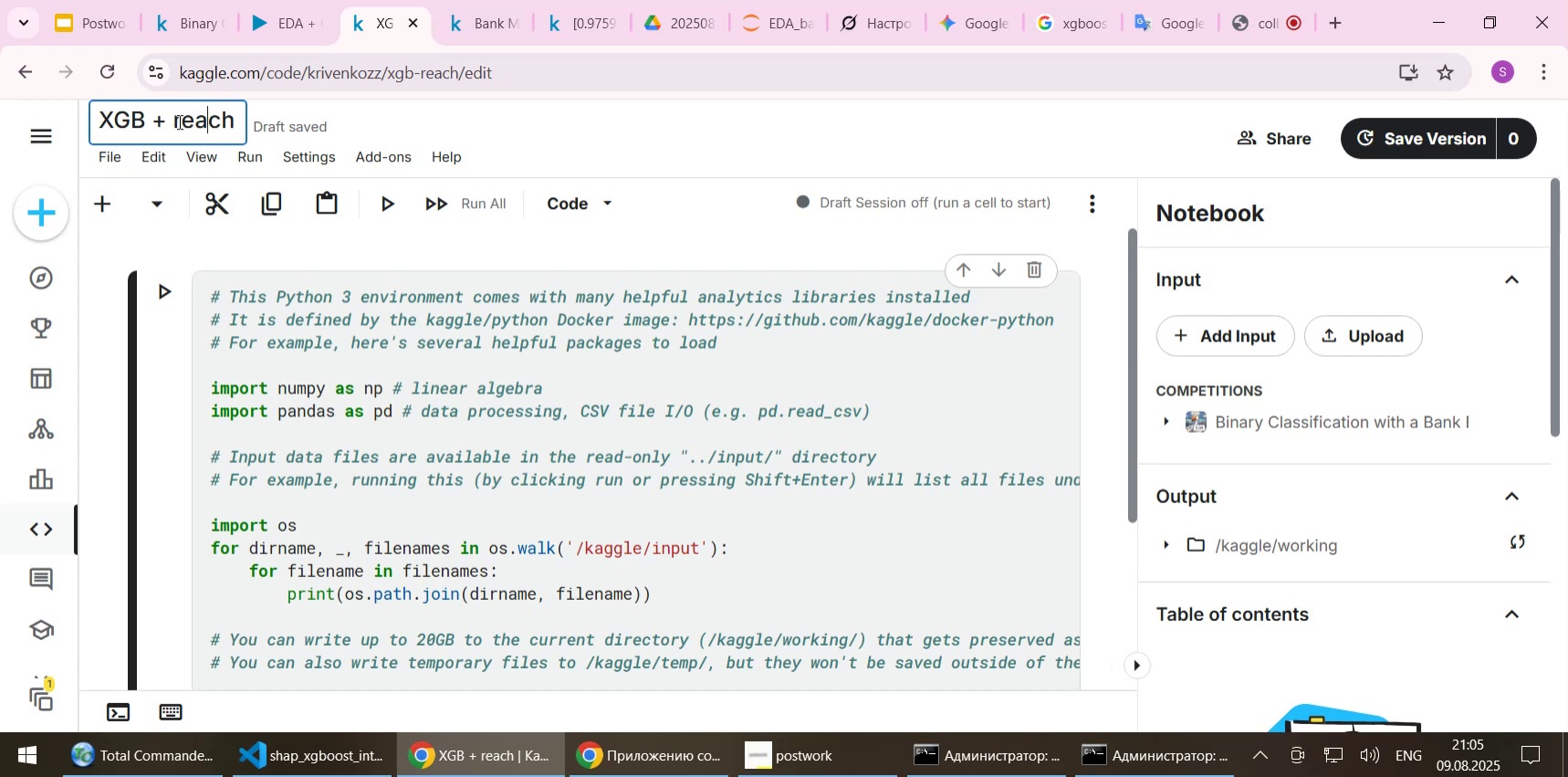 
key(ArrowRight)
 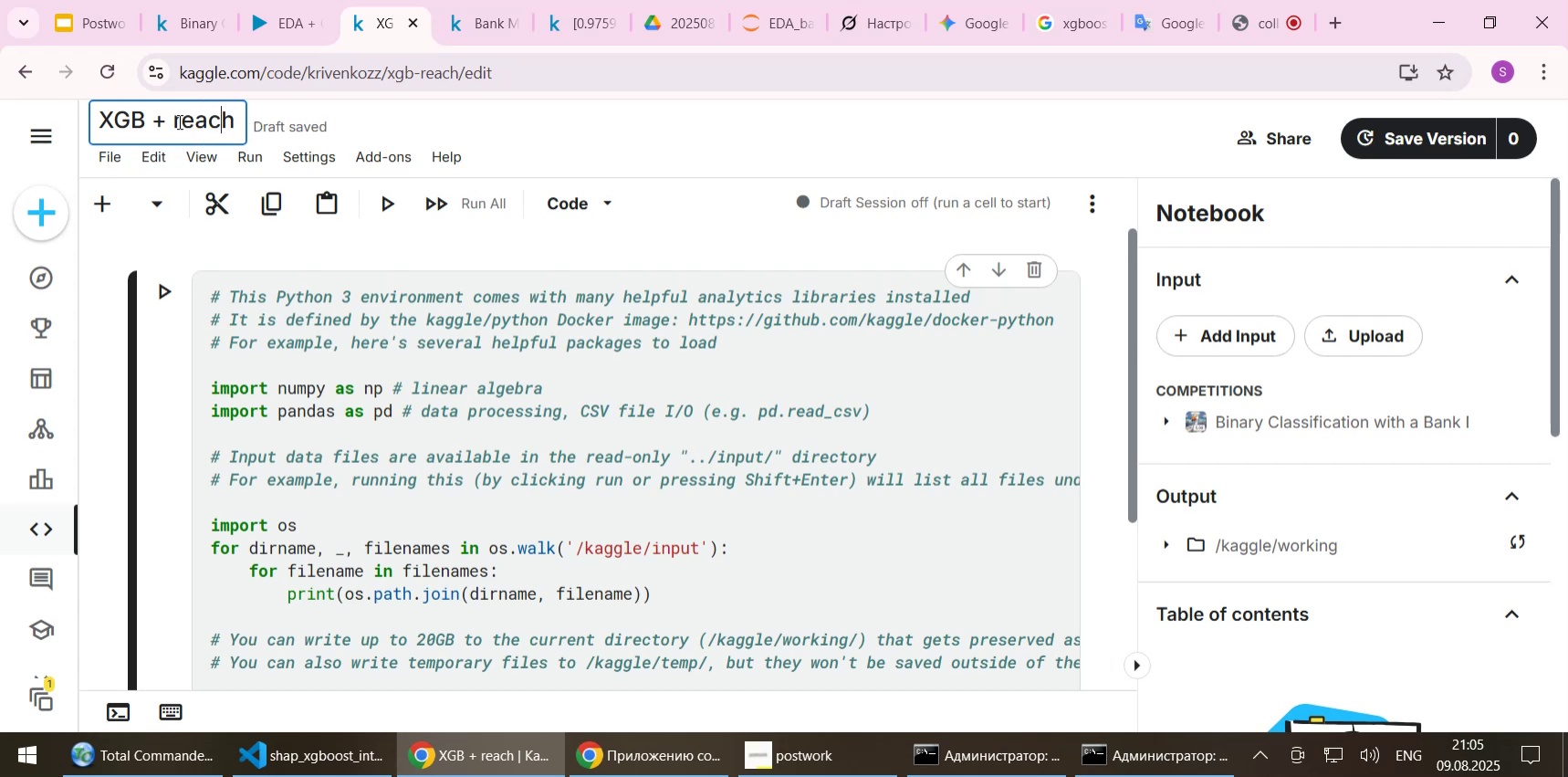 
key(ArrowRight)
 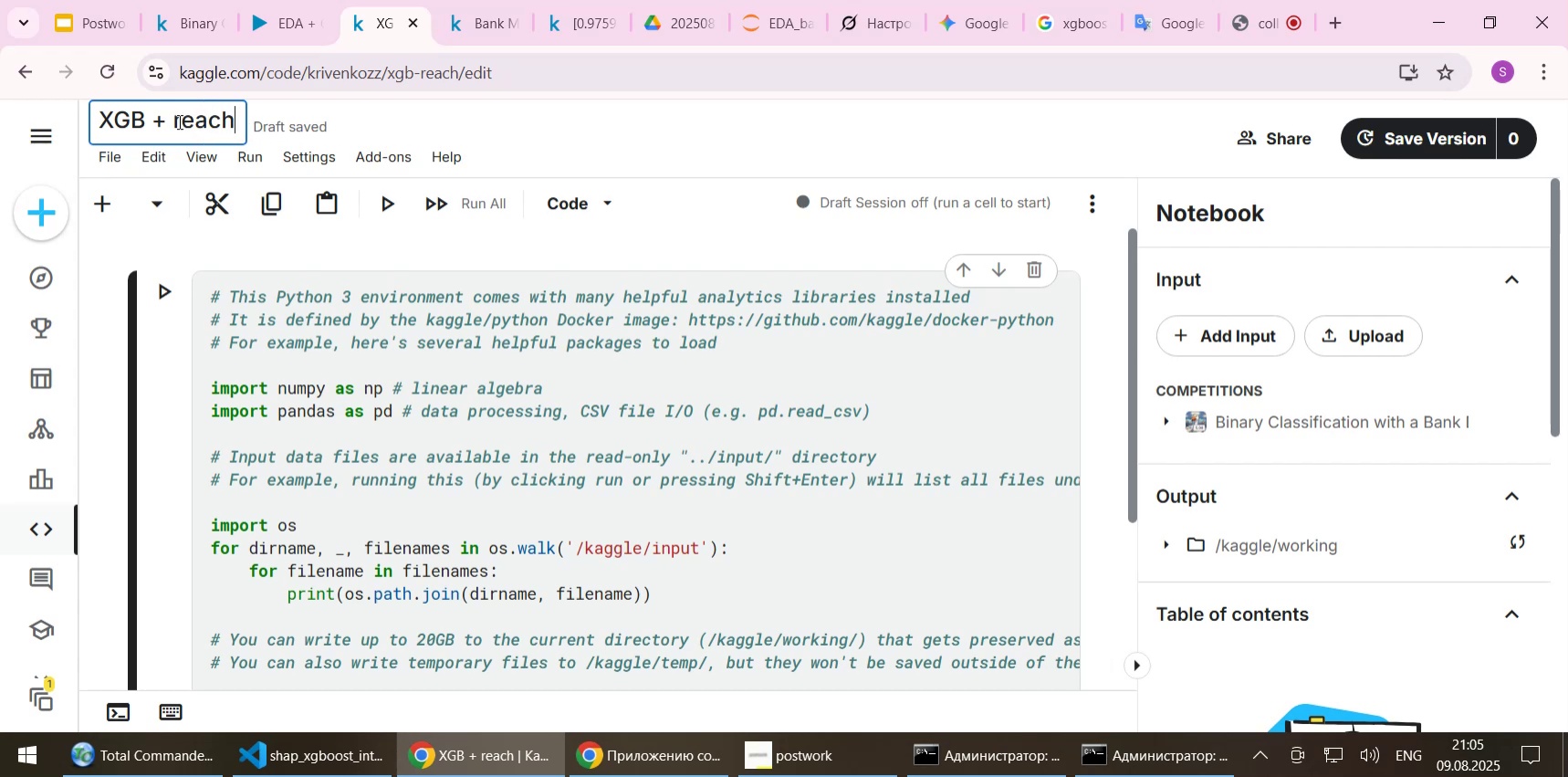 
type( feature enginii)
key(Backspace)
key(Backspace)
type(eering)
 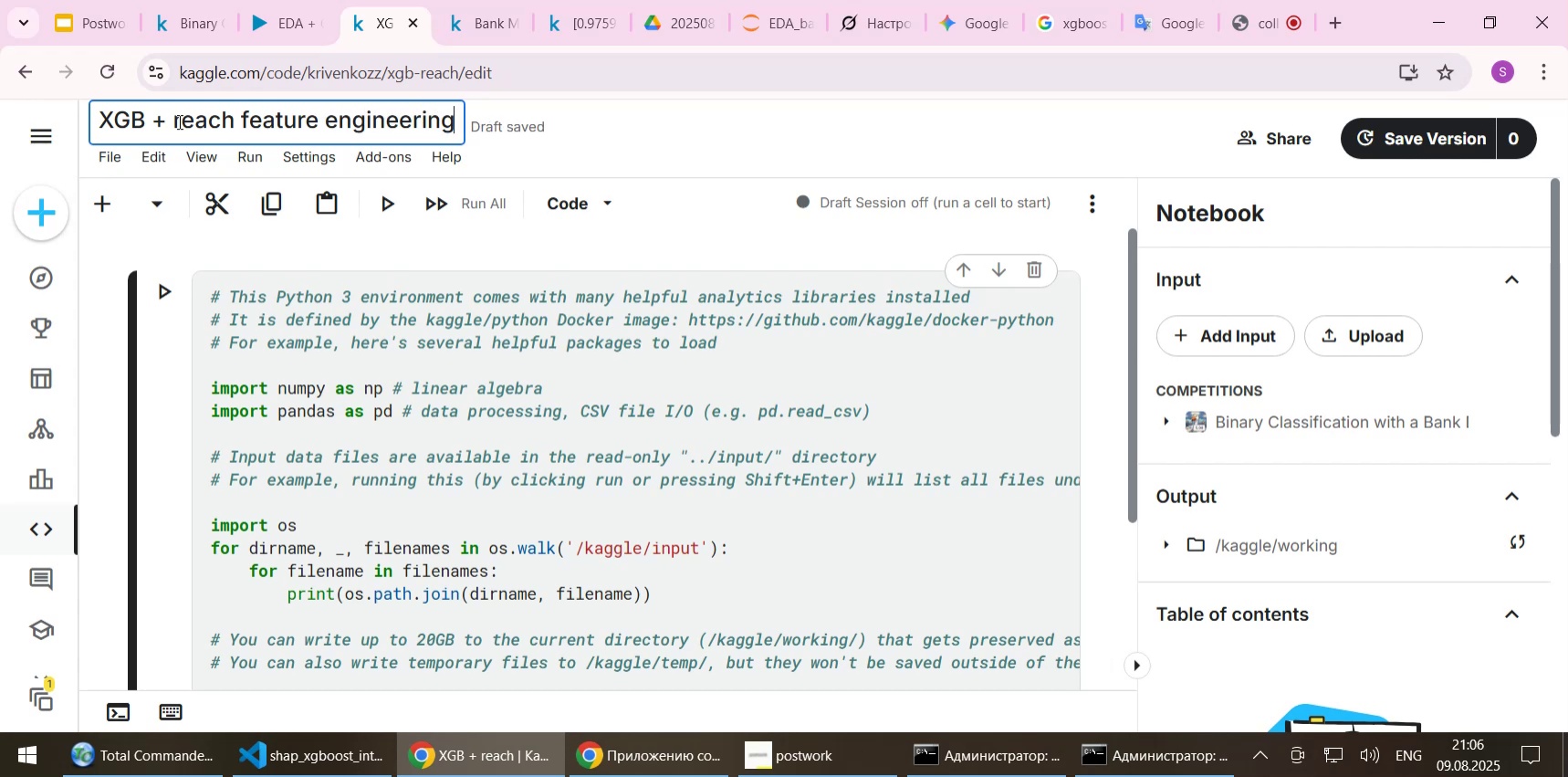 
key(Enter)
 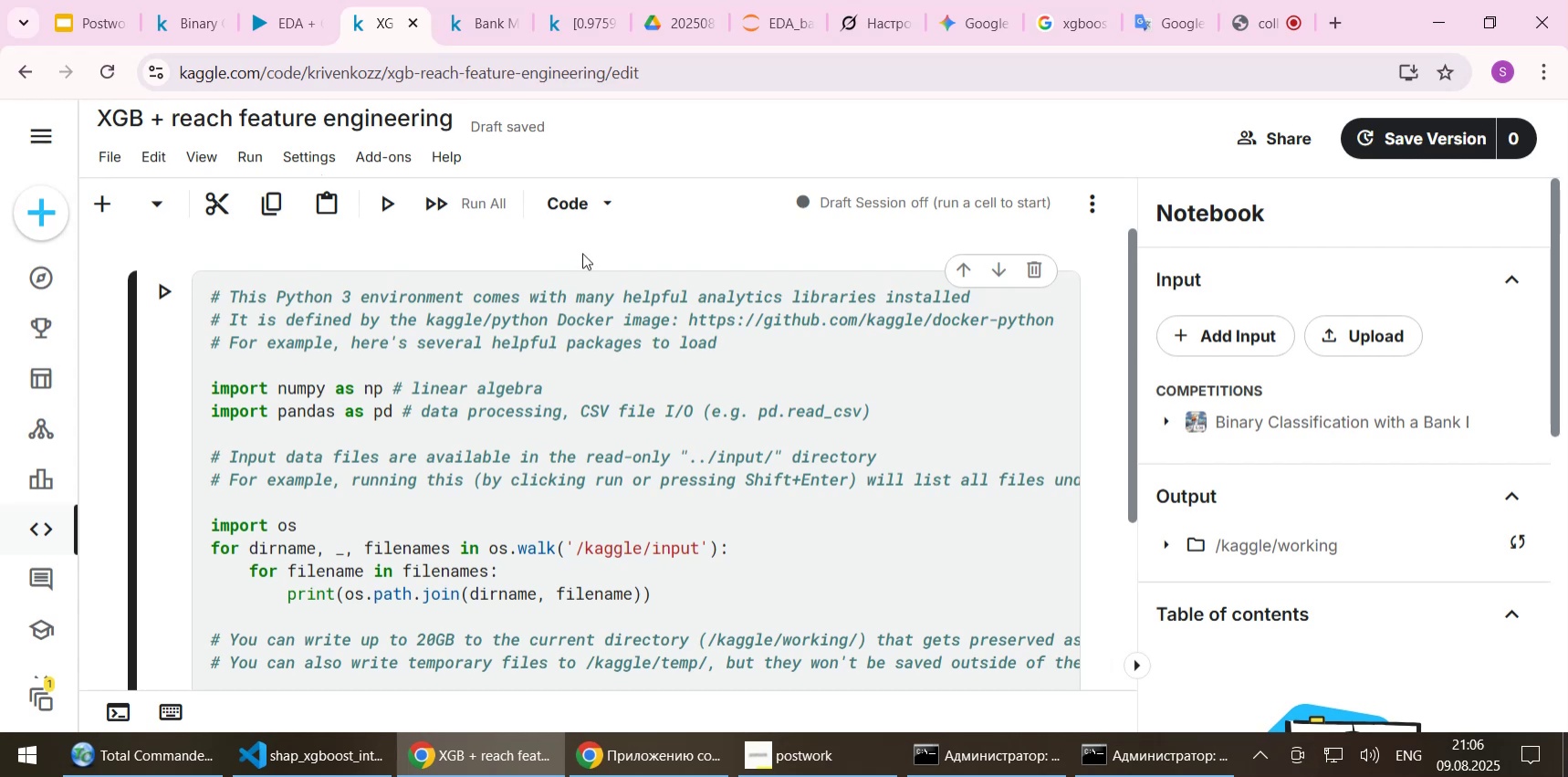 
wait(7.99)
 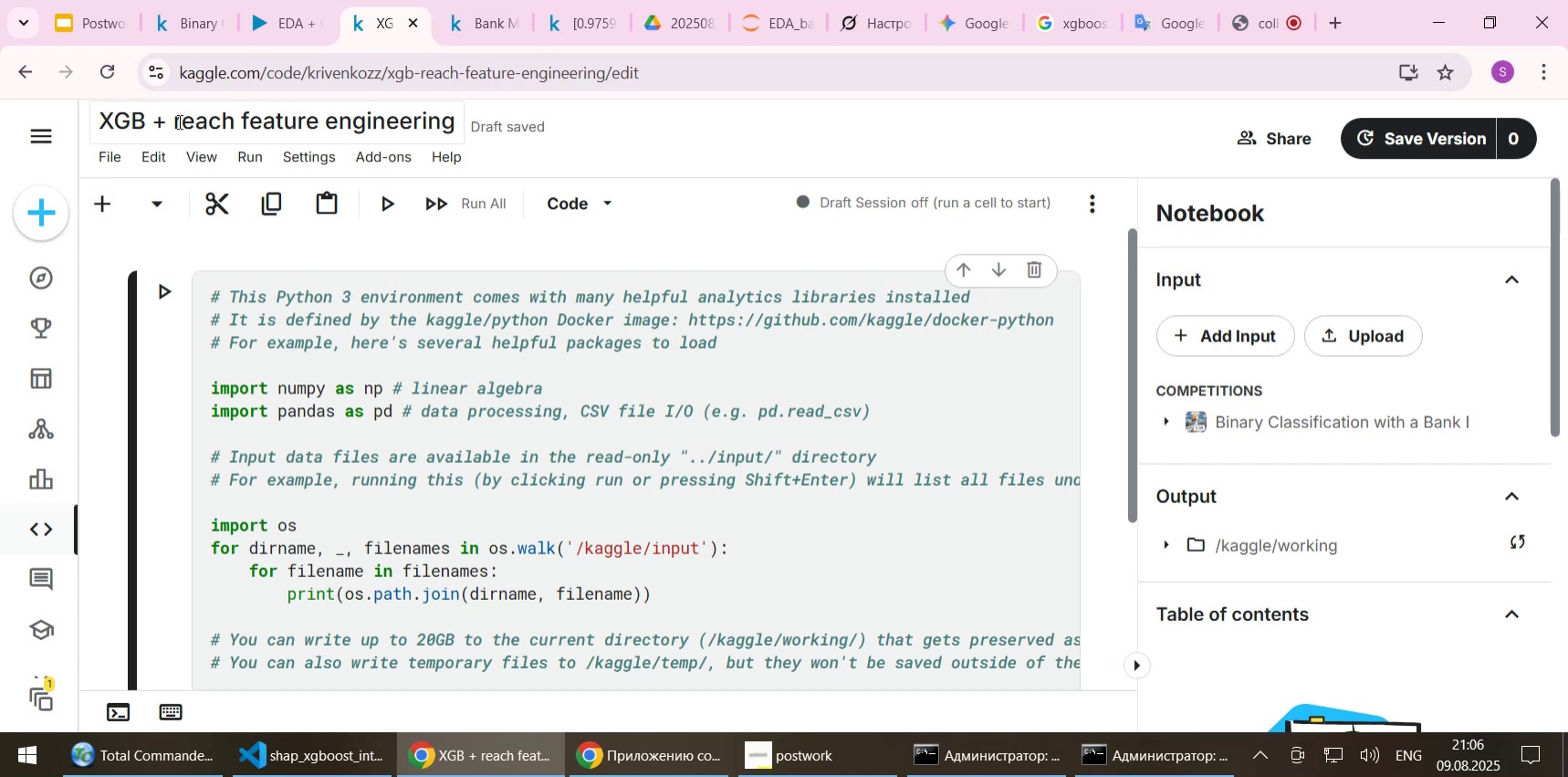 
left_click([457, 334])
 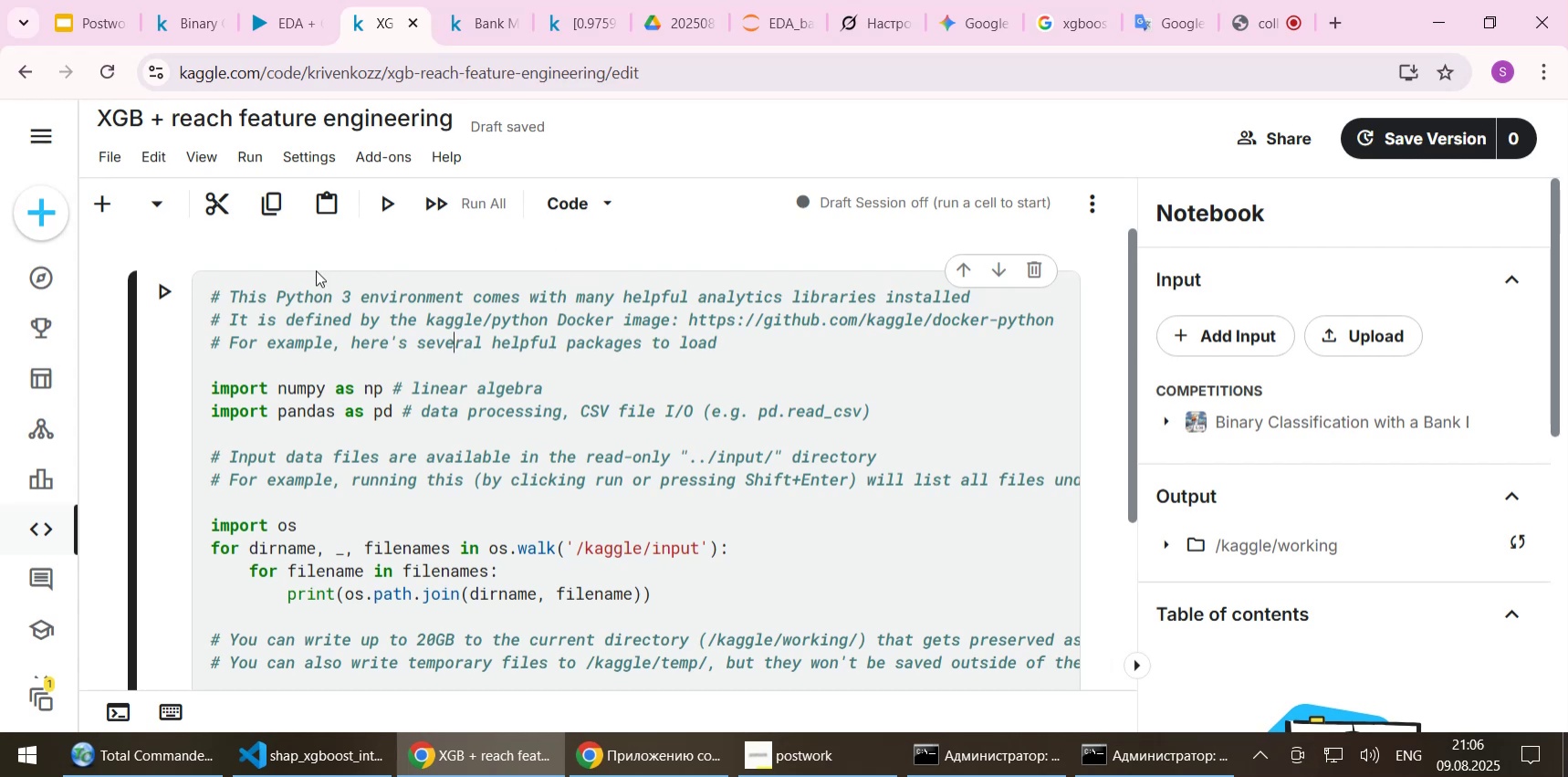 
left_click([296, 329])
 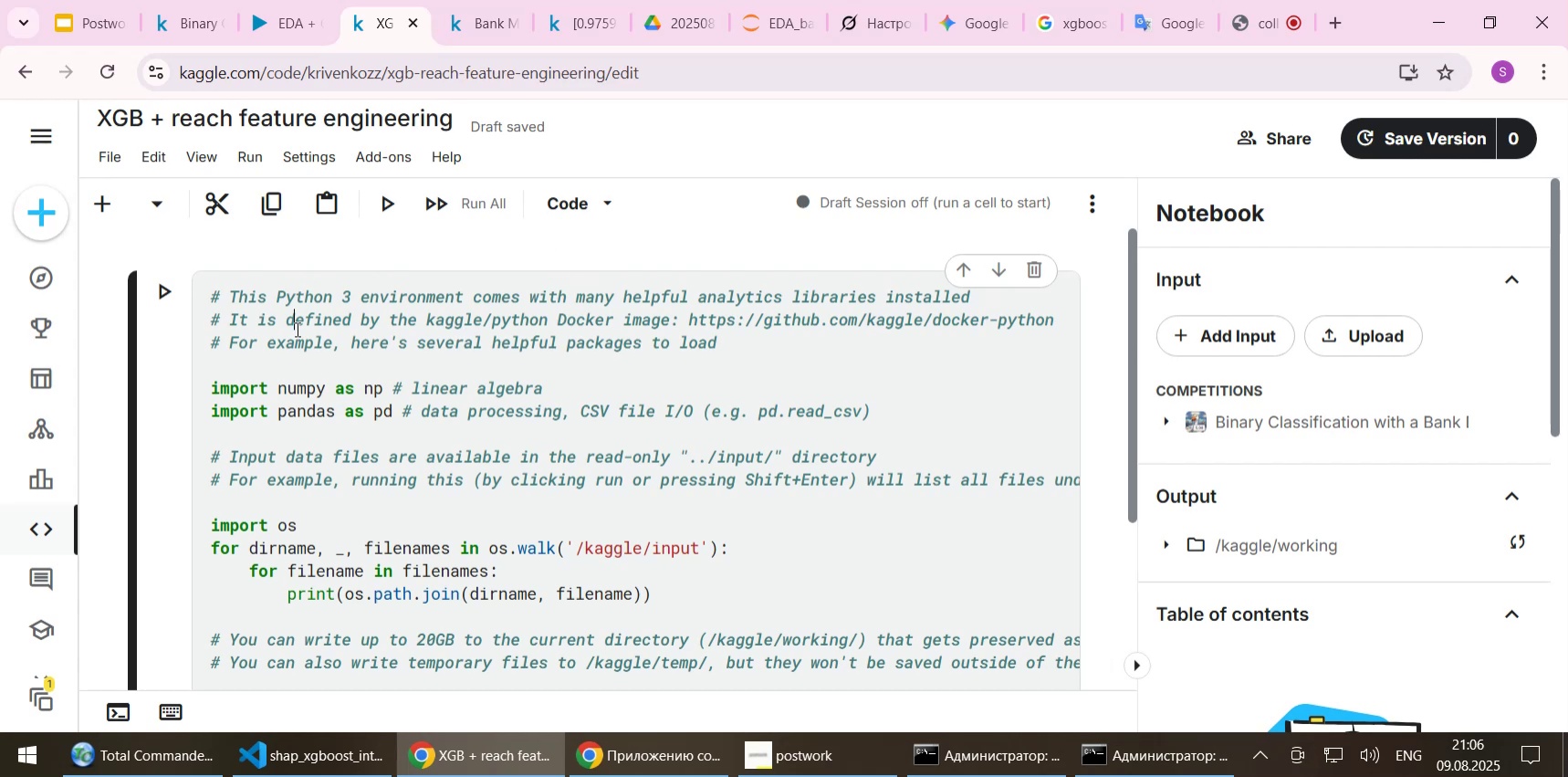 
key(Control+ControlLeft)
 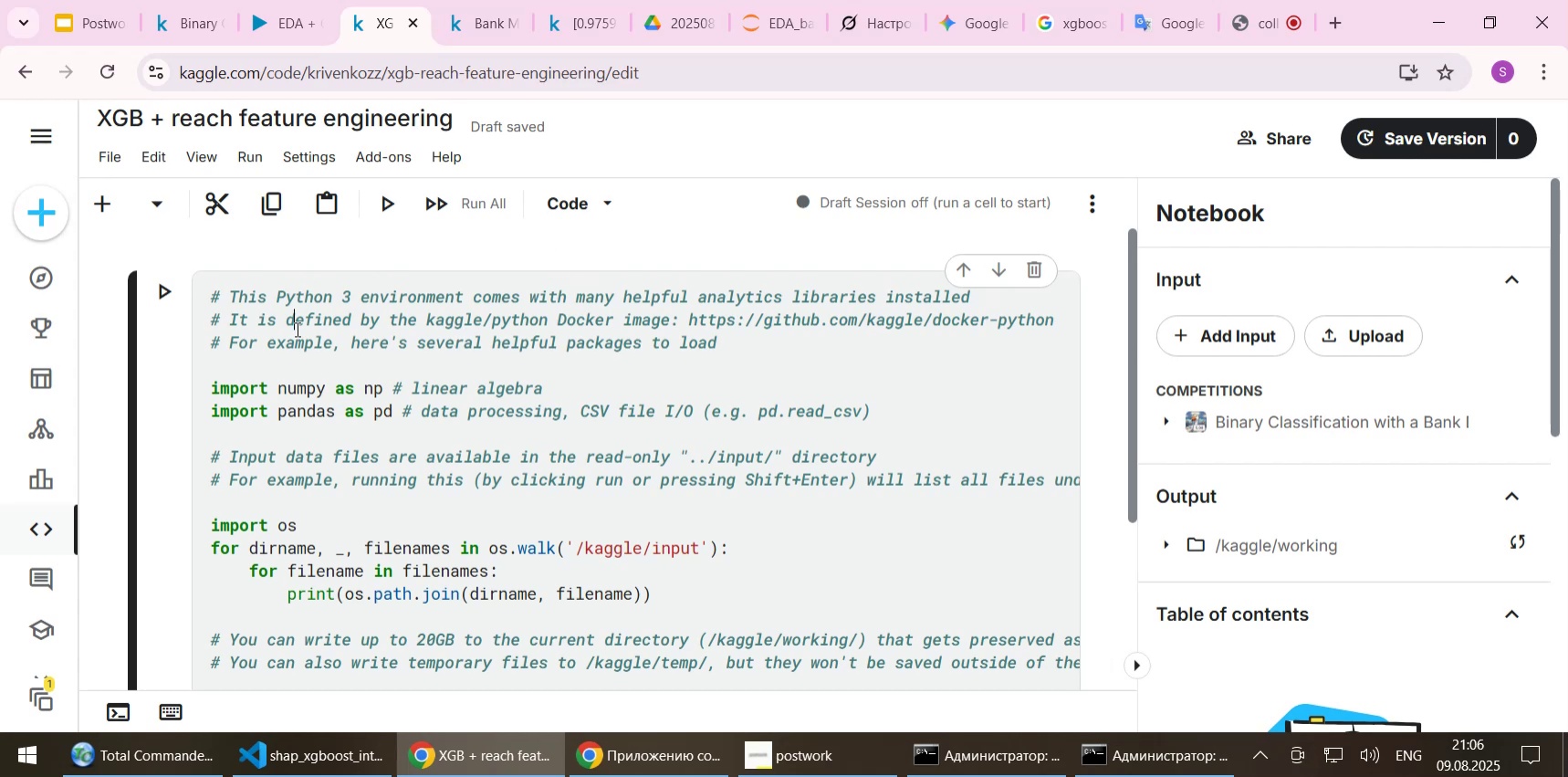 
key(Control+A)
 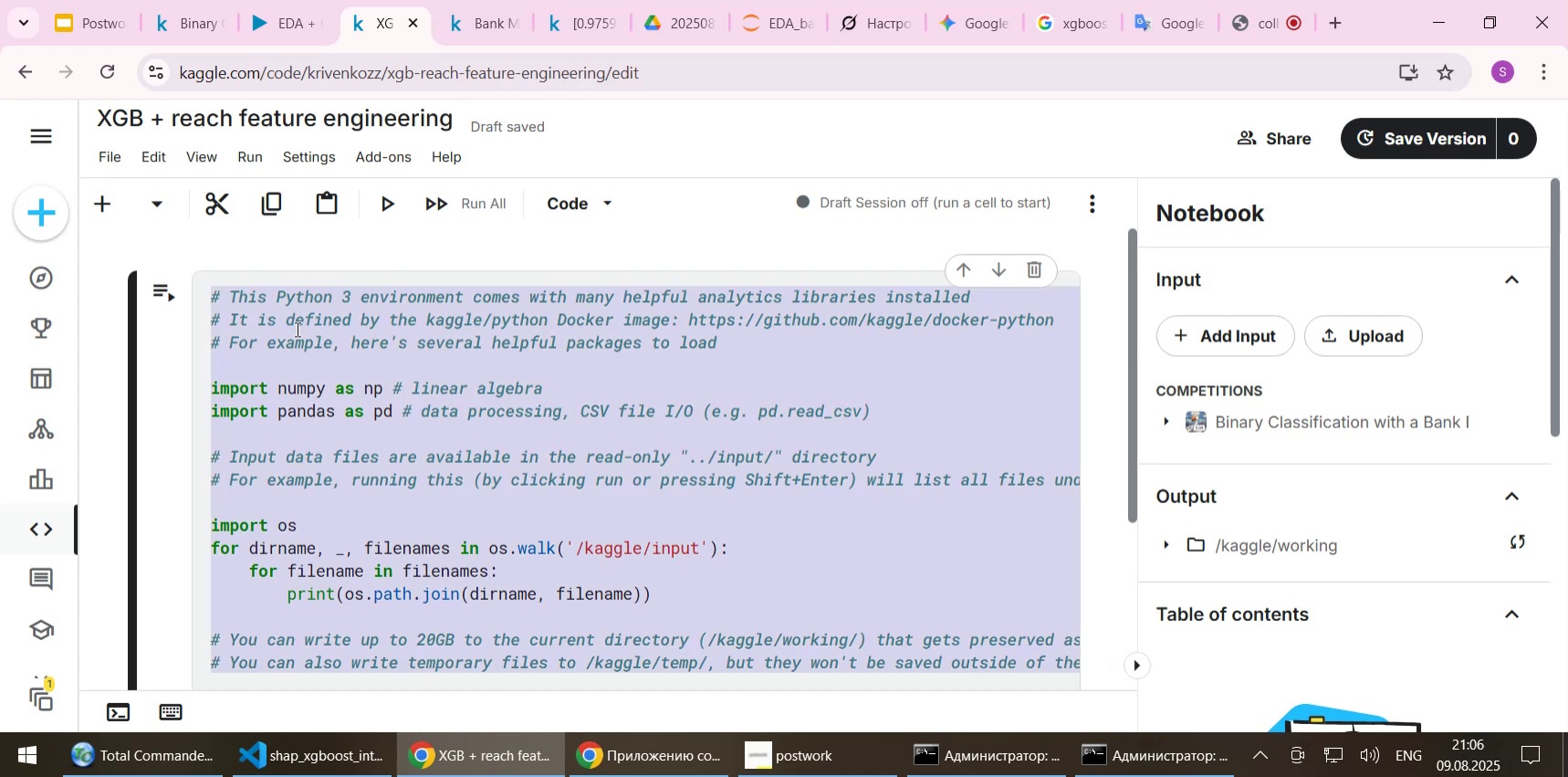 
key(Control+X)
 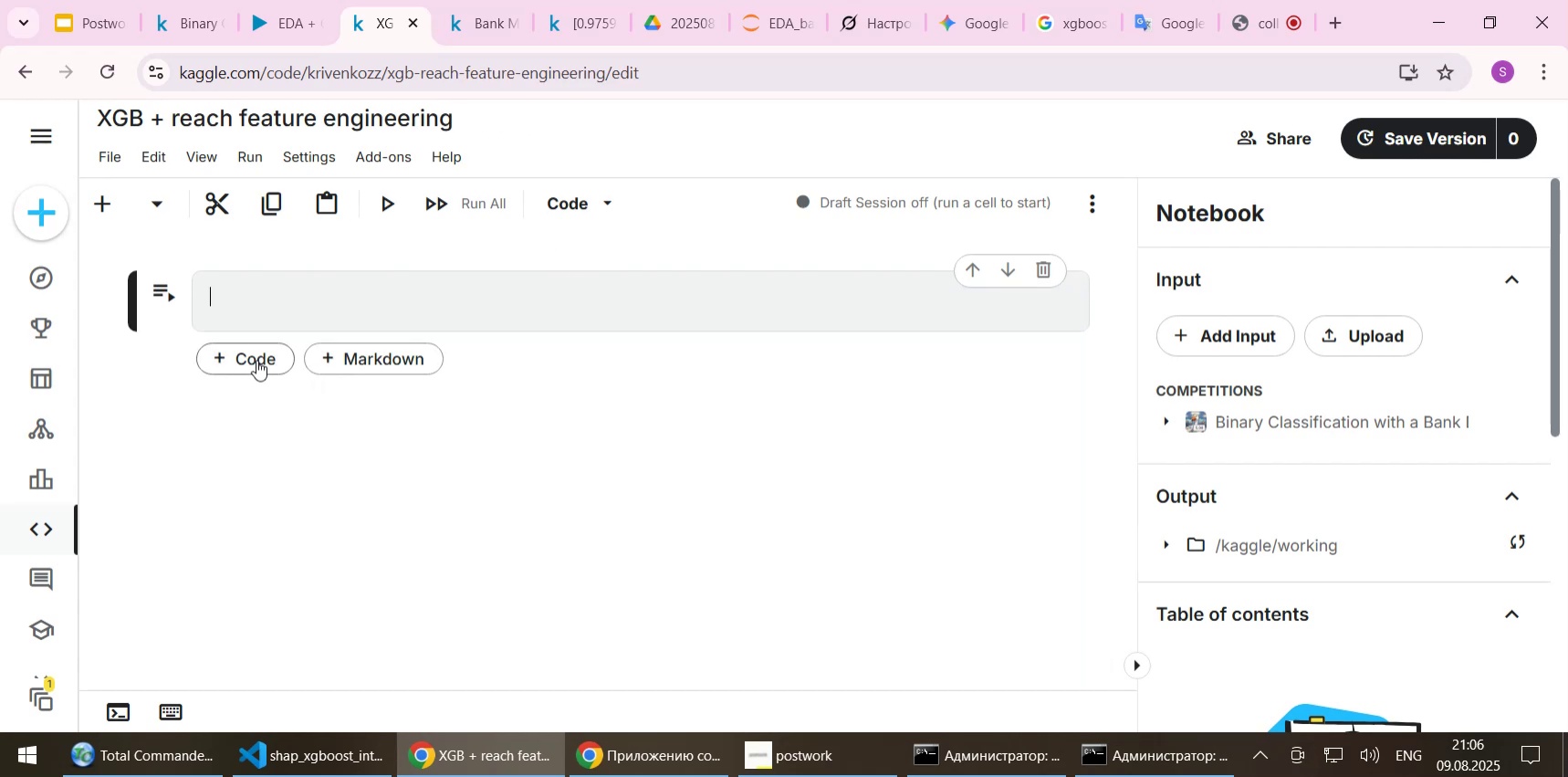 
left_click([256, 360])
 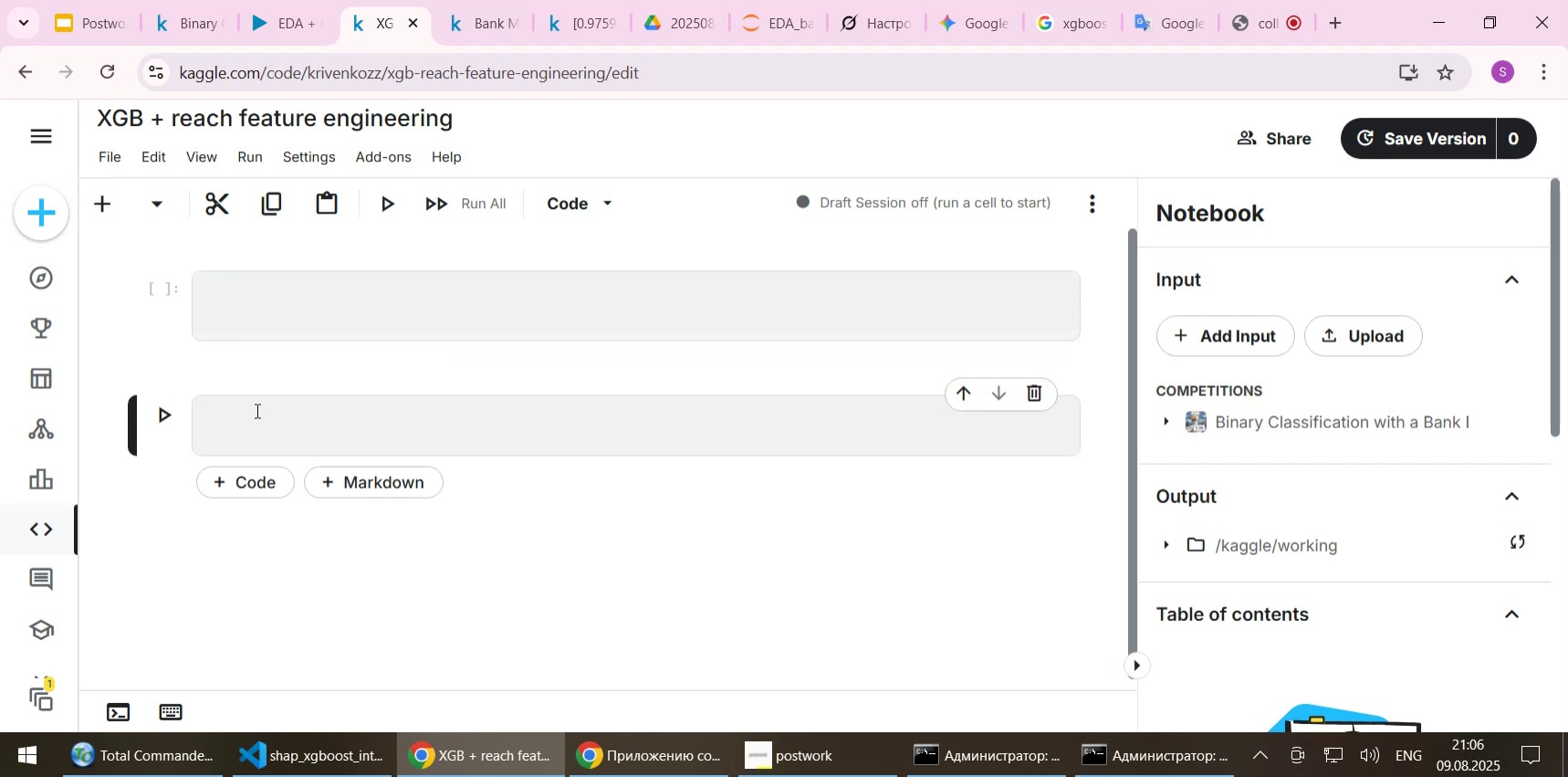 
left_click([256, 416])
 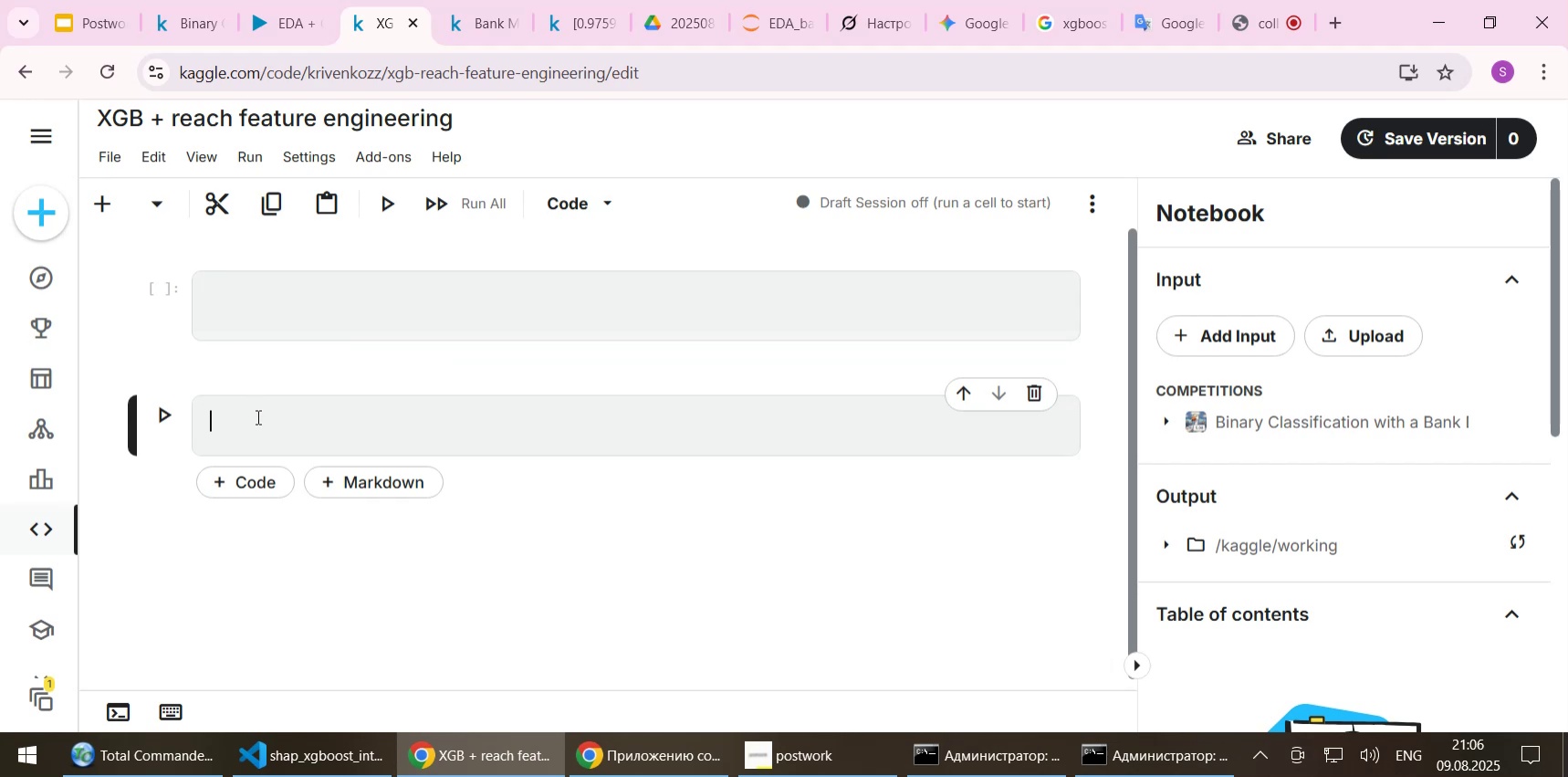 
key(Control+ControlLeft)
 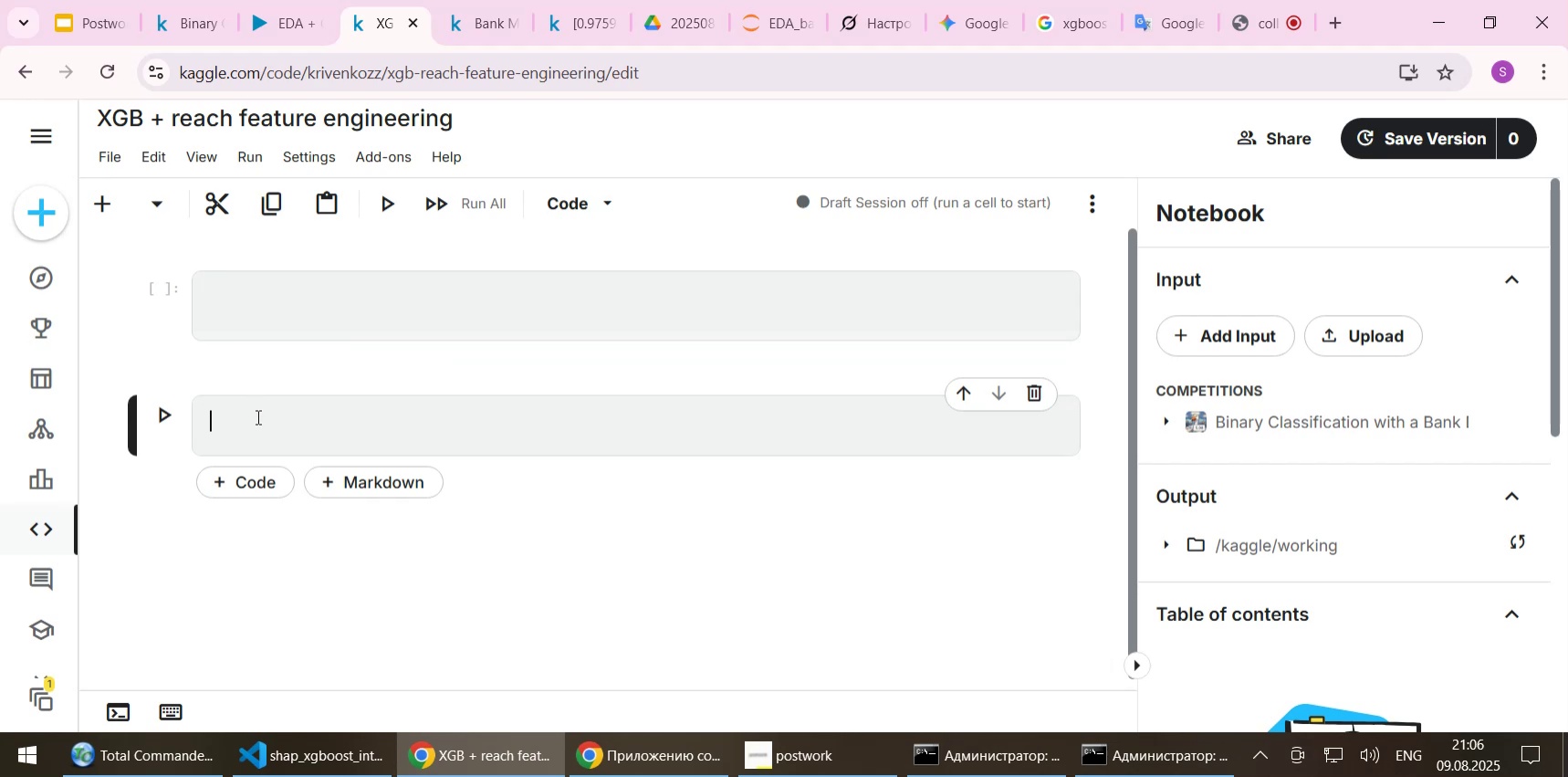 
key(Control+V)
 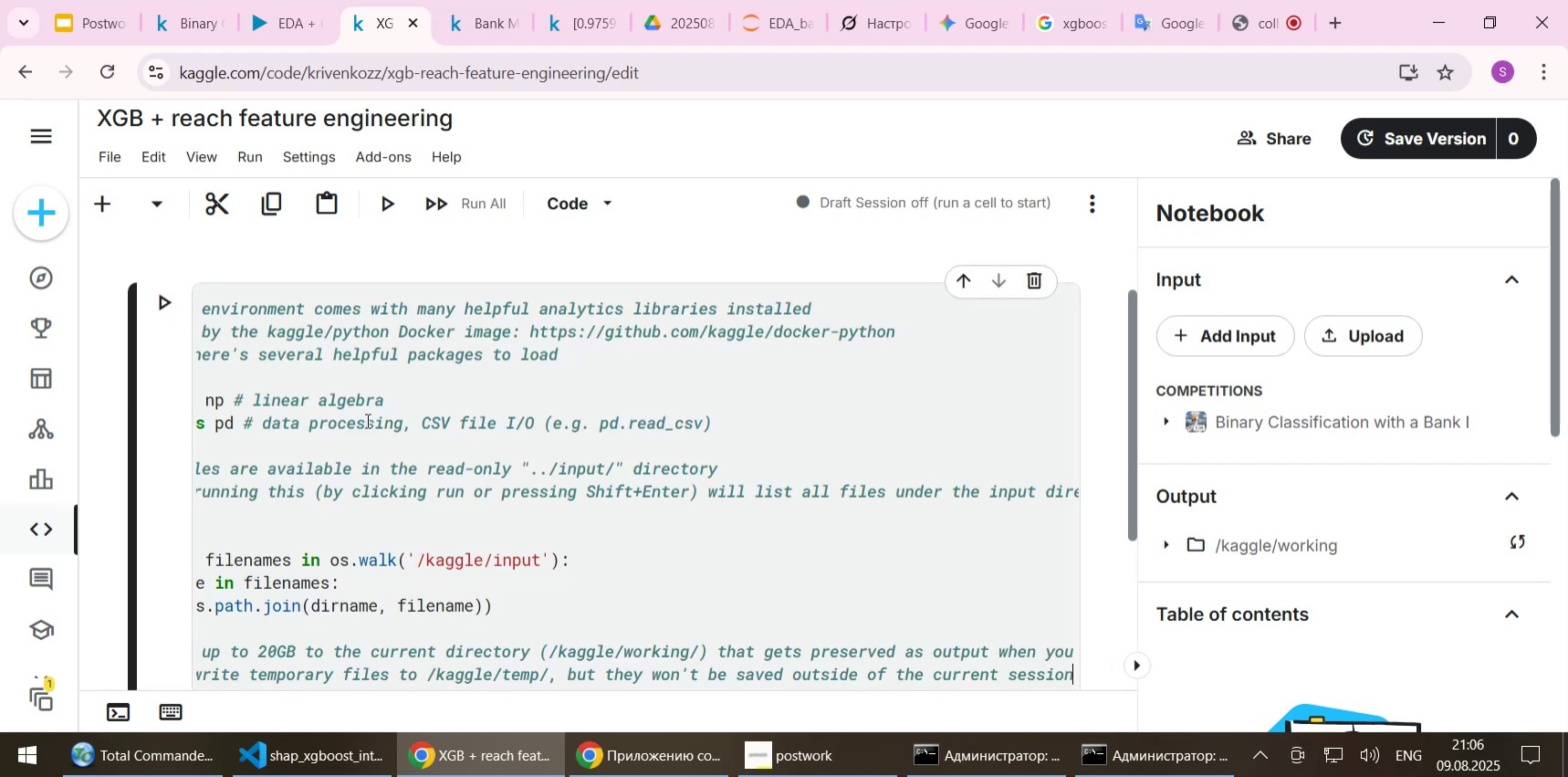 
scroll: coordinate [380, 420], scroll_direction: up, amount: 2.0
 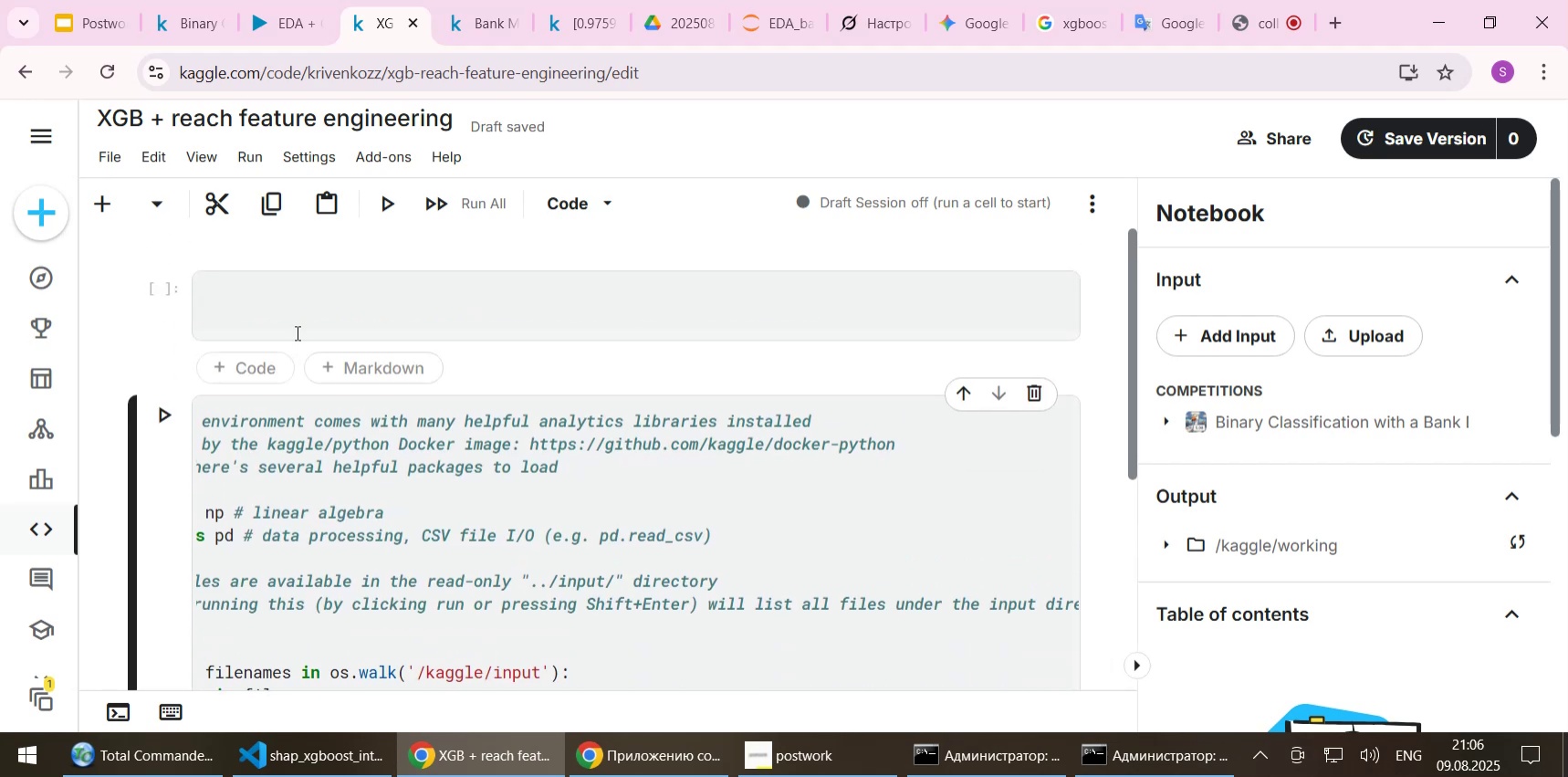 
left_click([292, 310])
 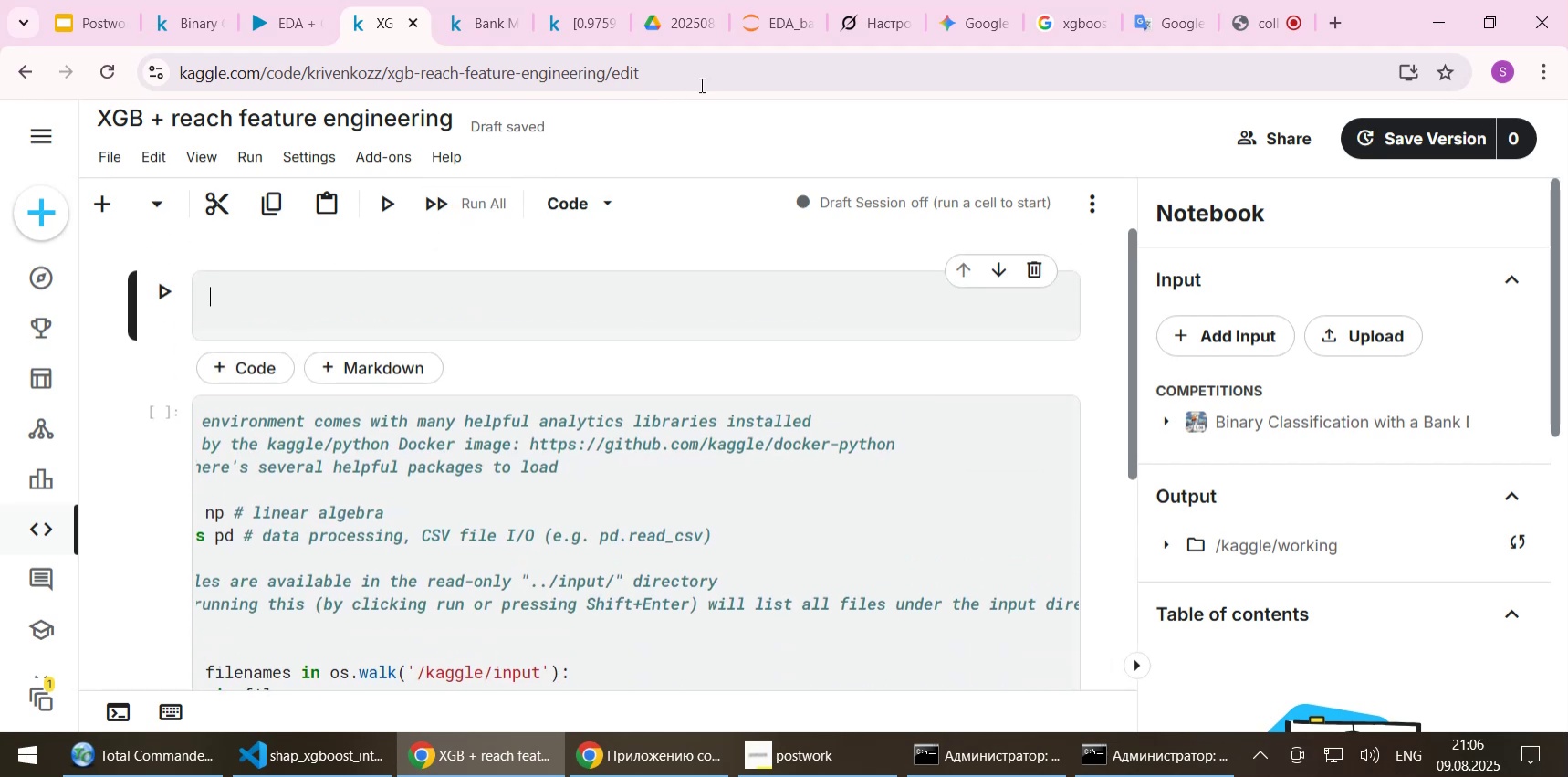 
left_click([773, 34])
 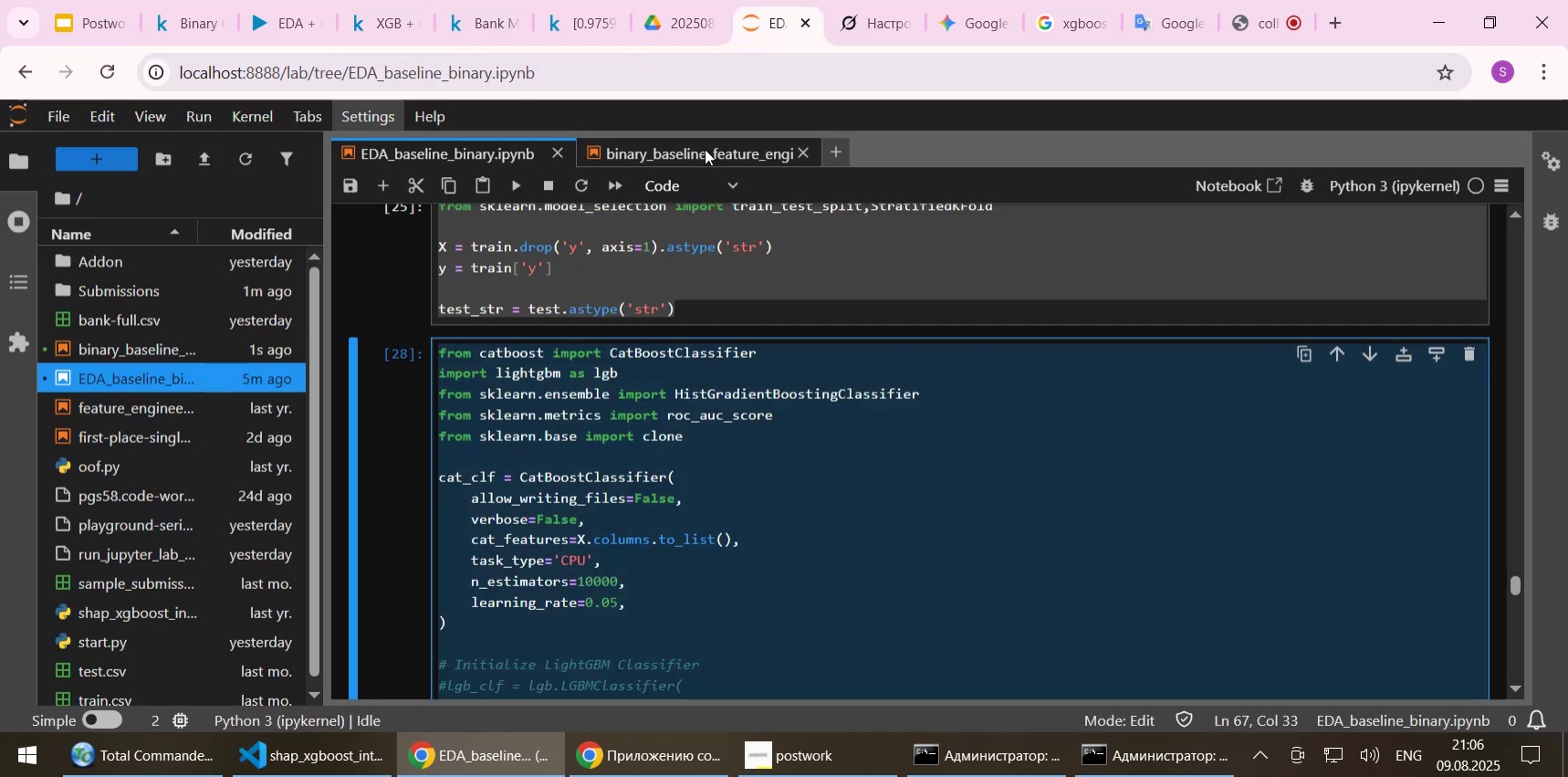 
left_click([702, 149])
 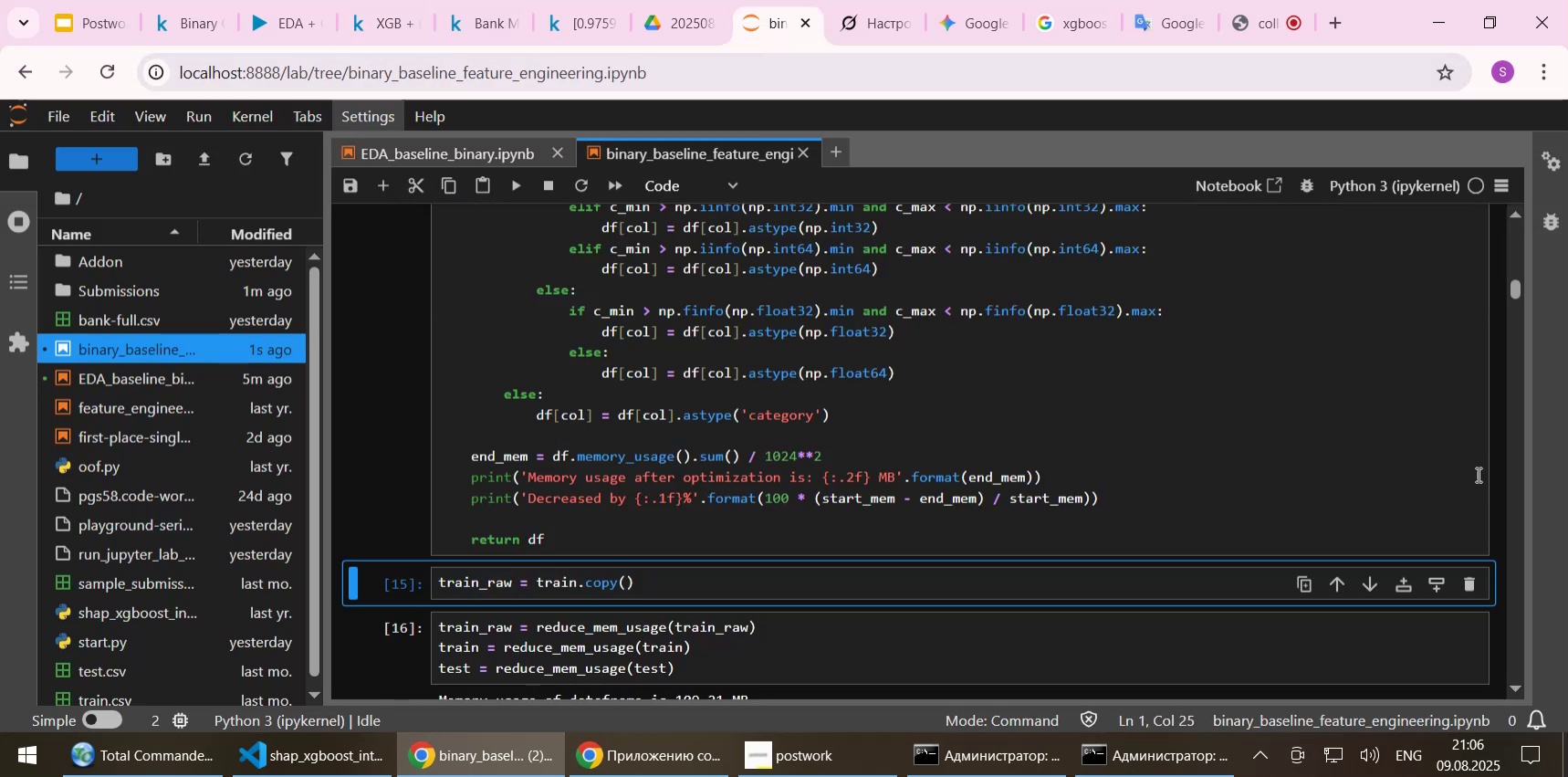 
left_click_drag(start_coordinate=[1512, 287], to_coordinate=[1512, 218])
 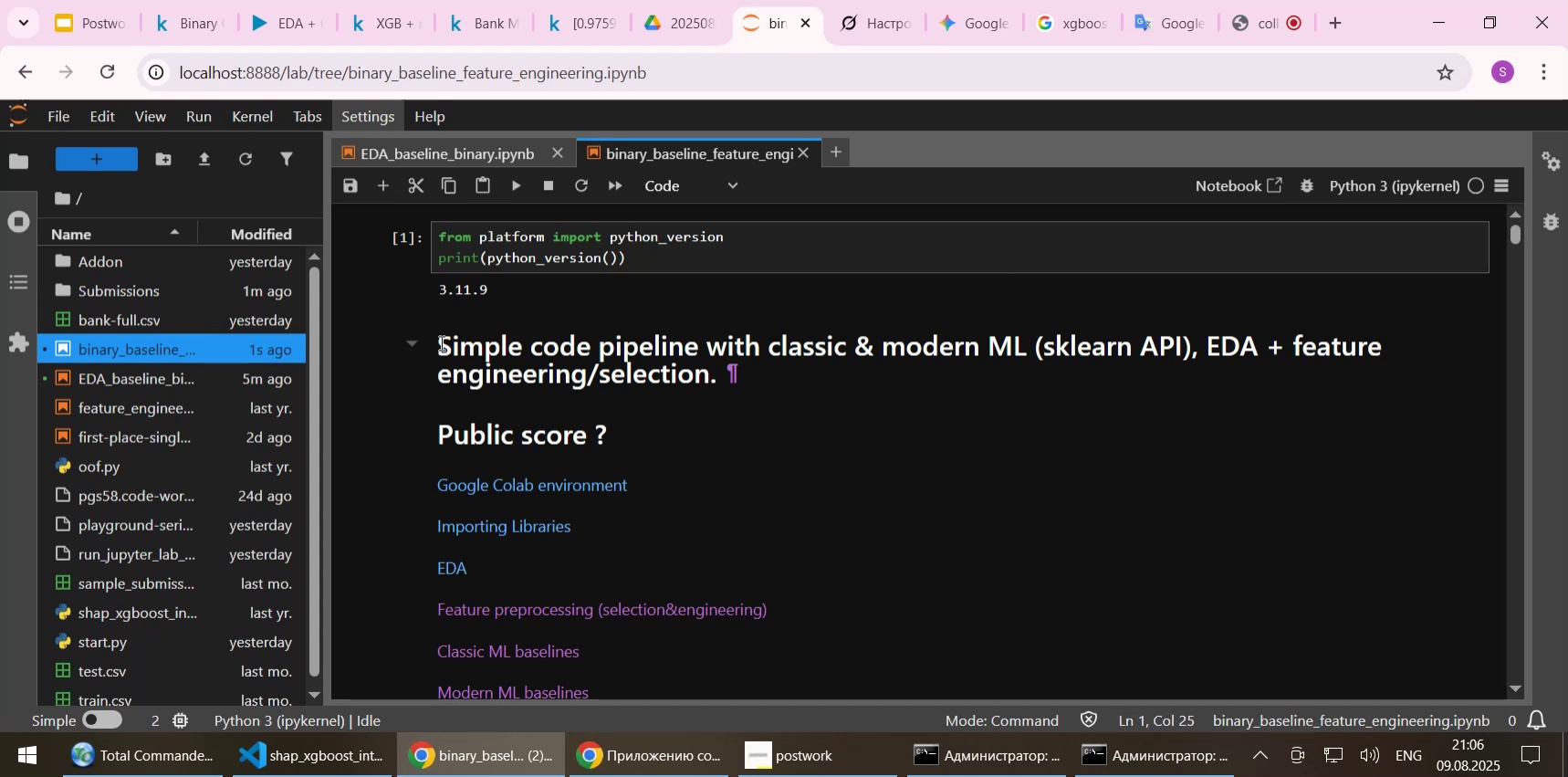 
left_click_drag(start_coordinate=[440, 342], to_coordinate=[716, 369])
 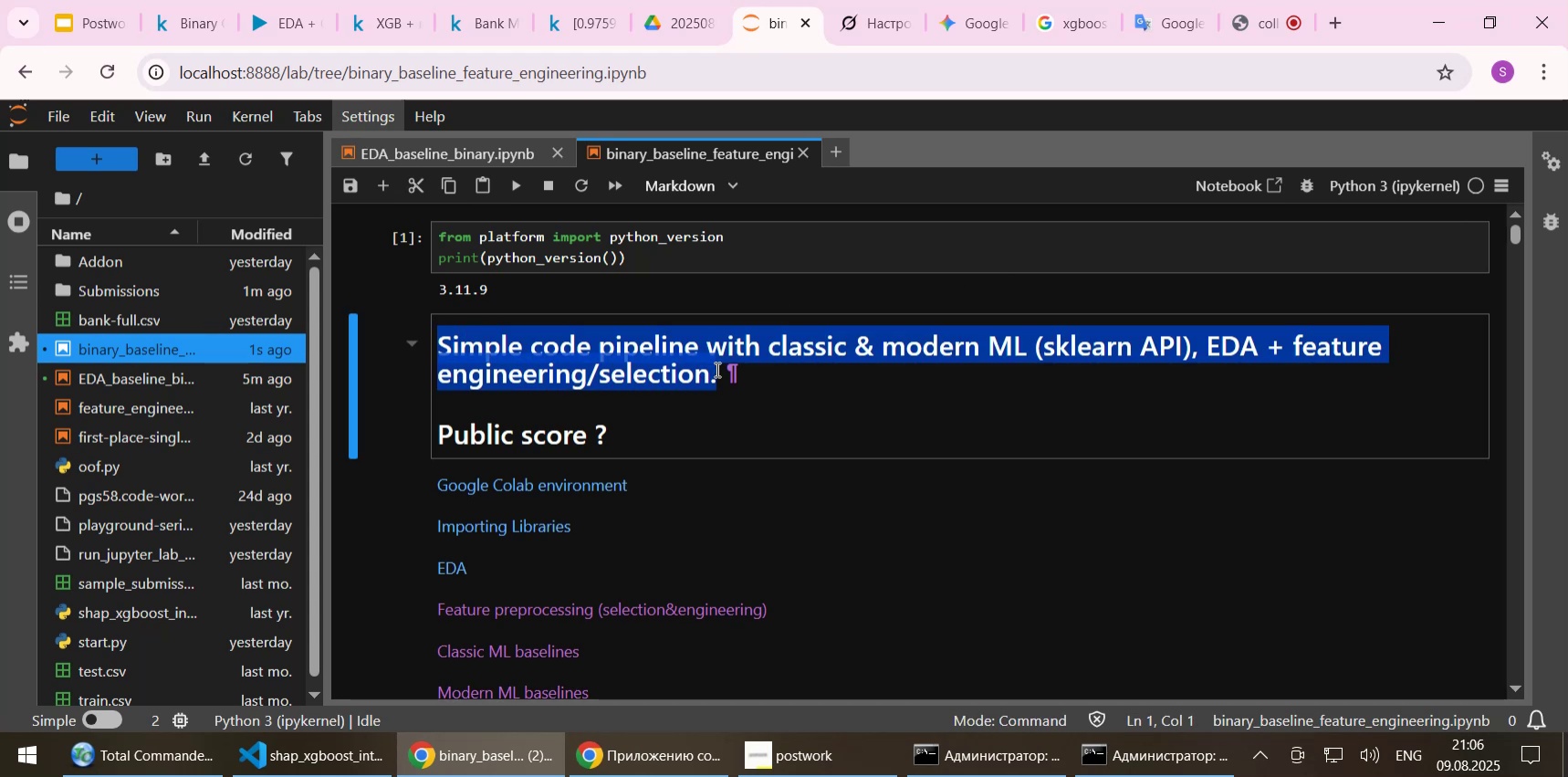 
key(Control+C)
 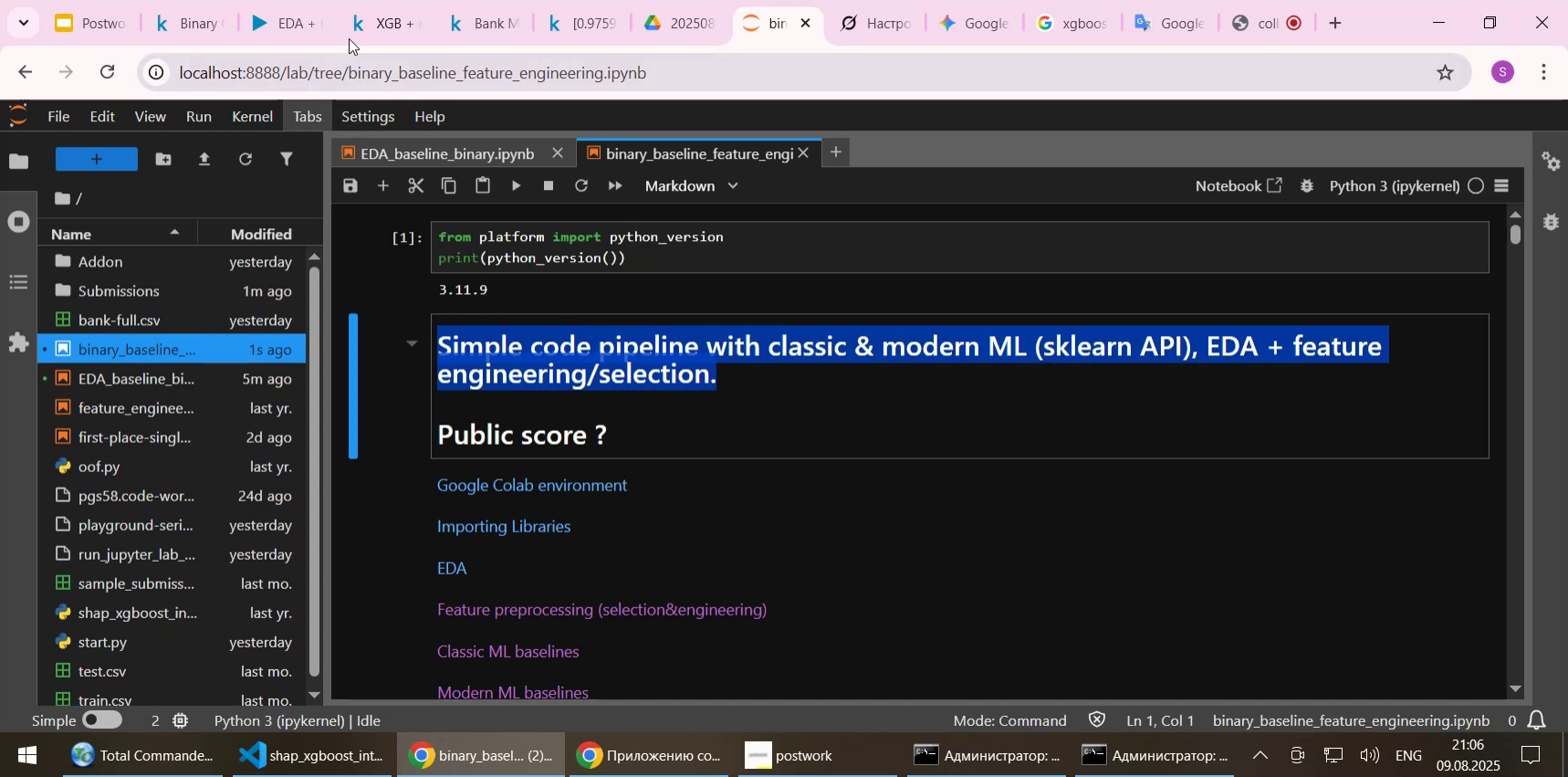 
left_click([373, 19])
 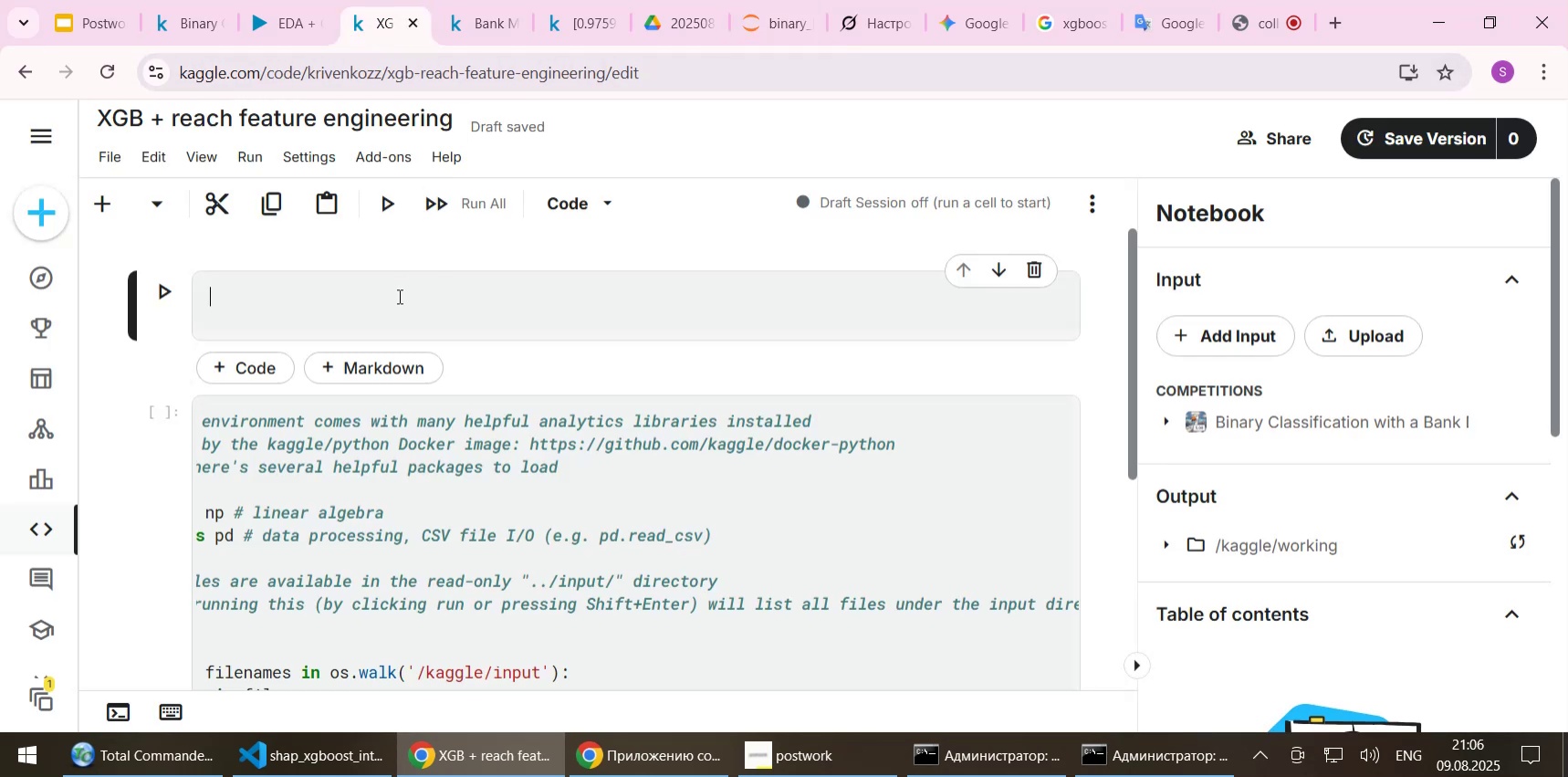 
key(Control+ControlLeft)
 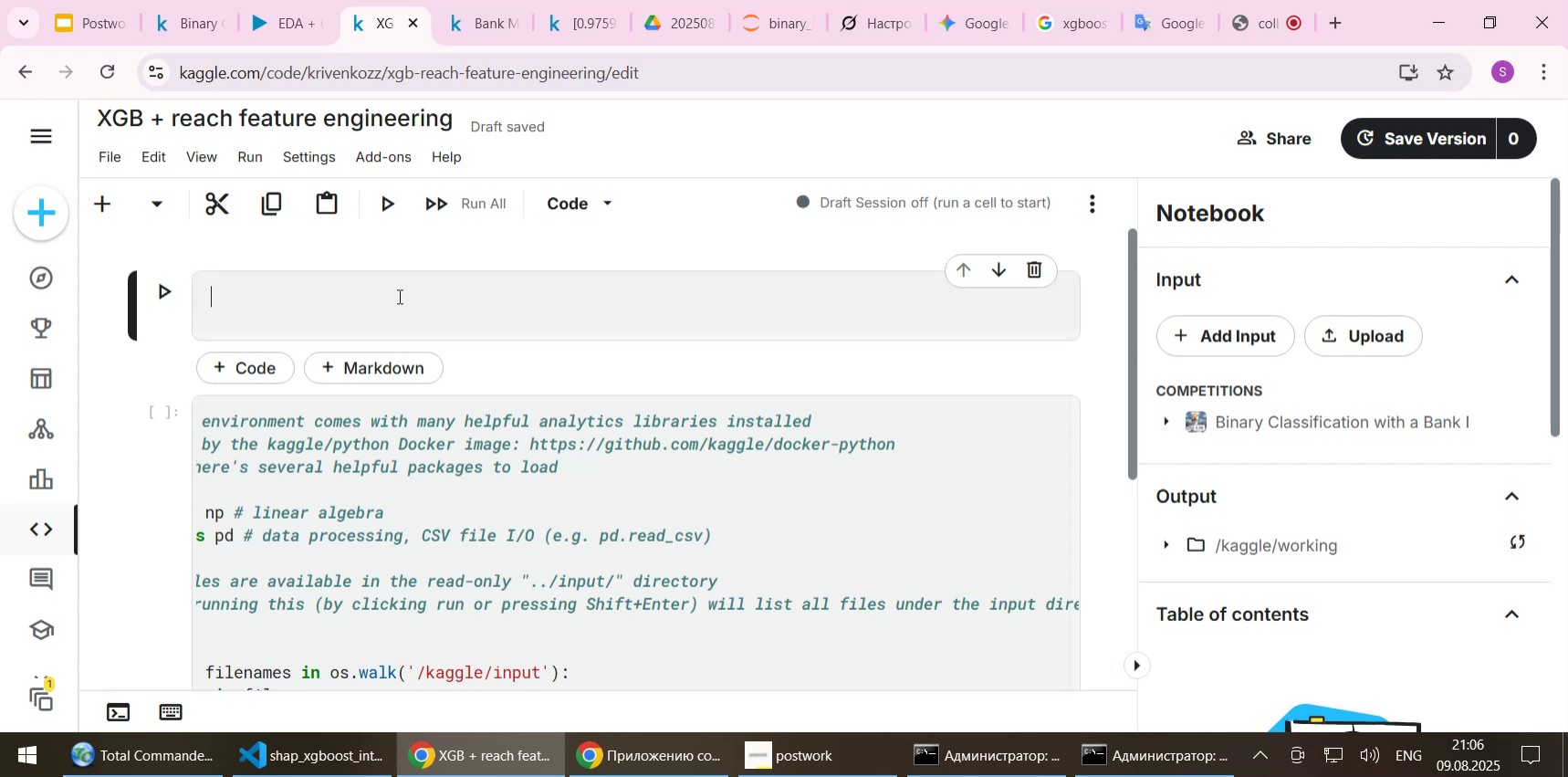 
key(Control+V)
 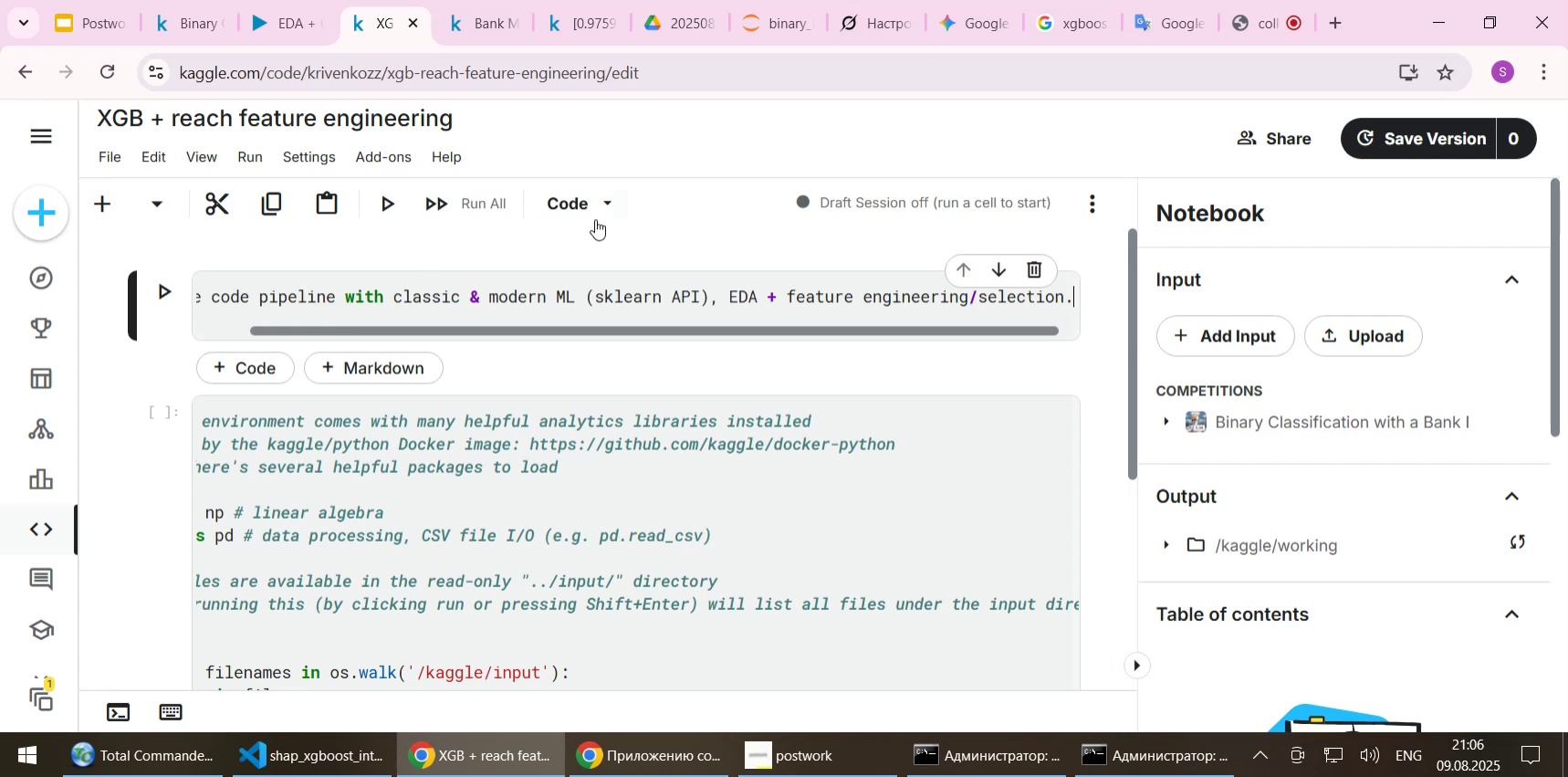 
left_click([592, 210])
 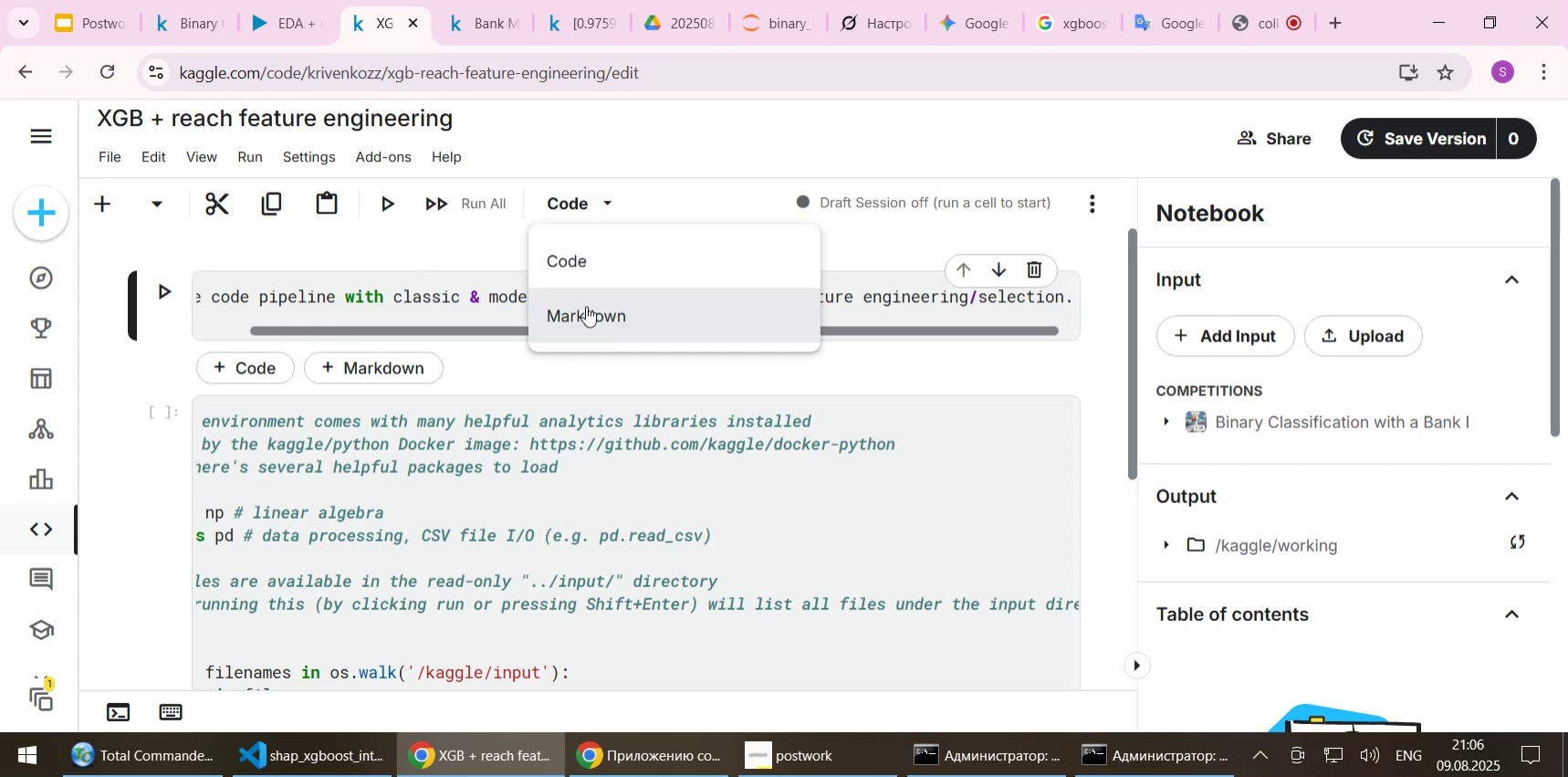 
left_click([584, 313])
 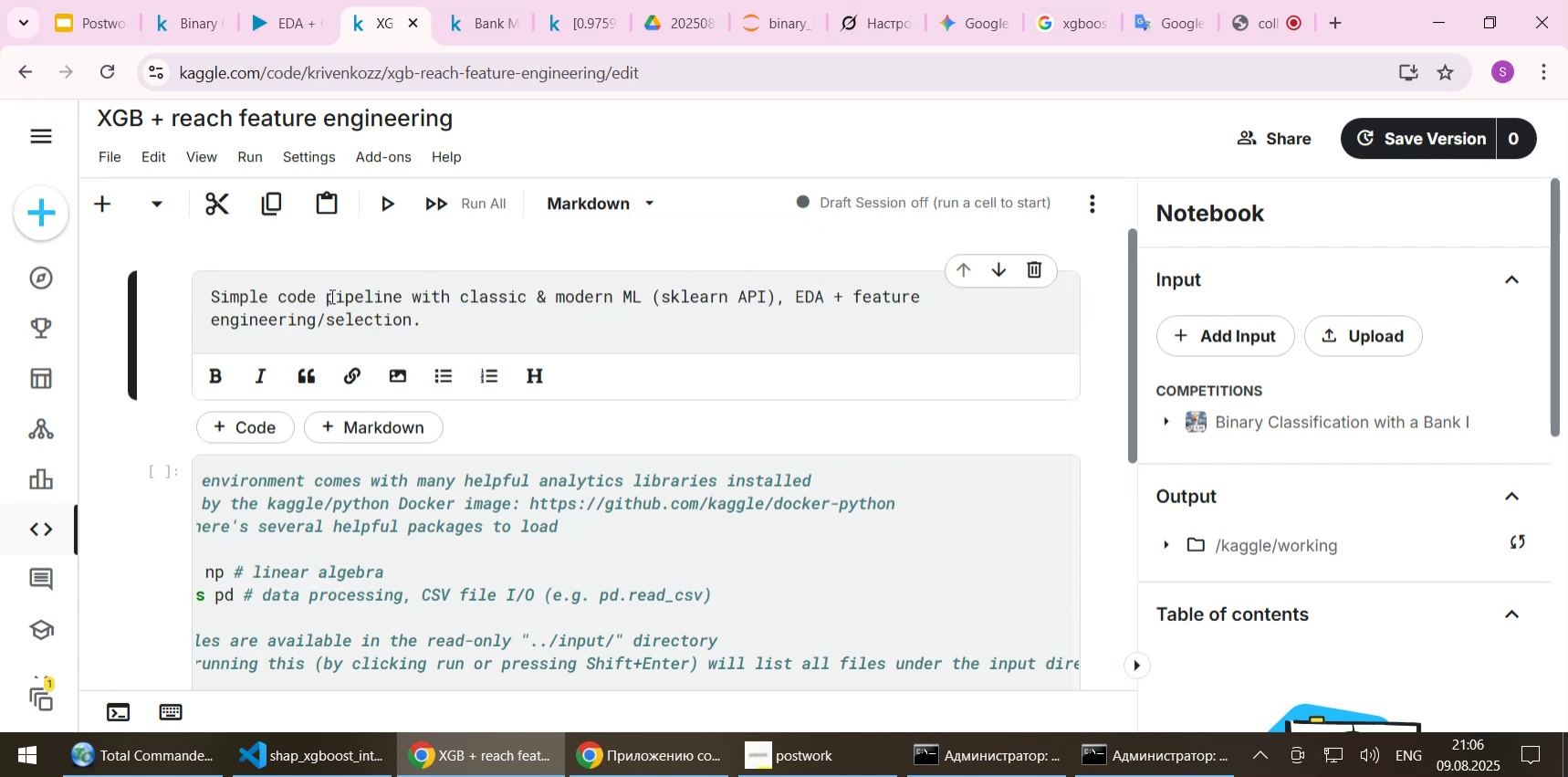 
left_click([329, 296])
 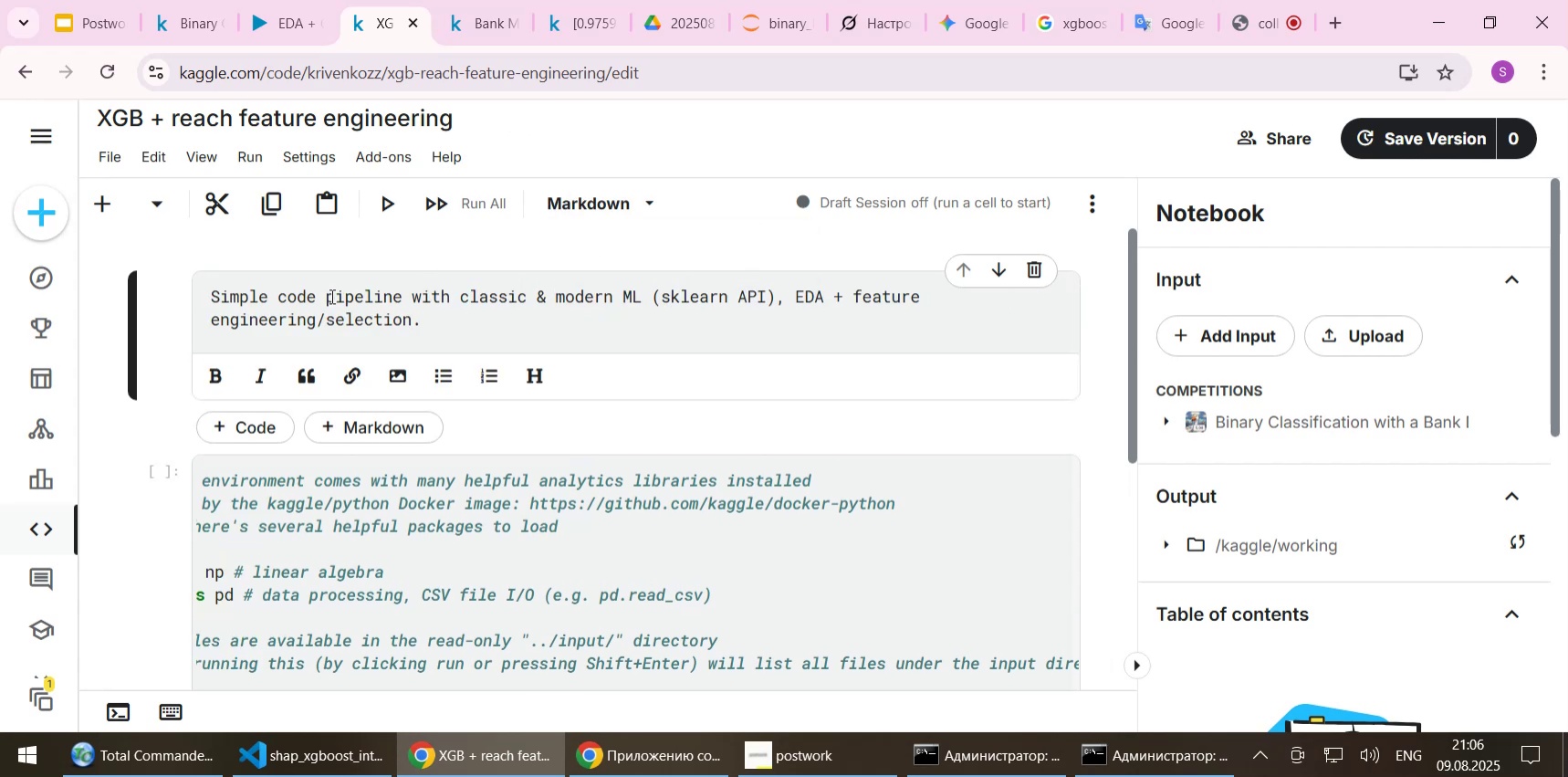 
left_click_drag(start_coordinate=[333, 296], to_coordinate=[196, 286])
 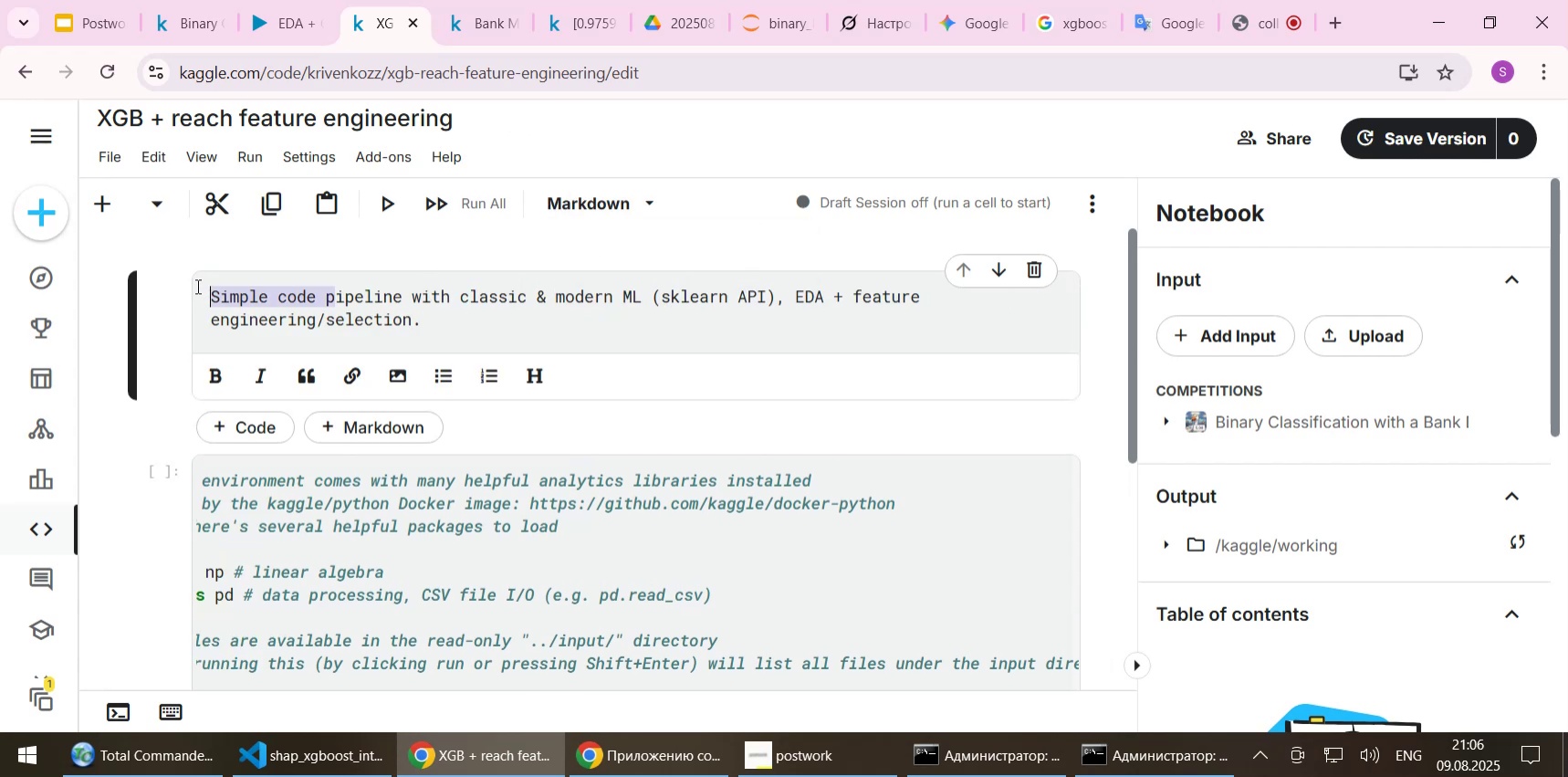 
key(Shift+P)
 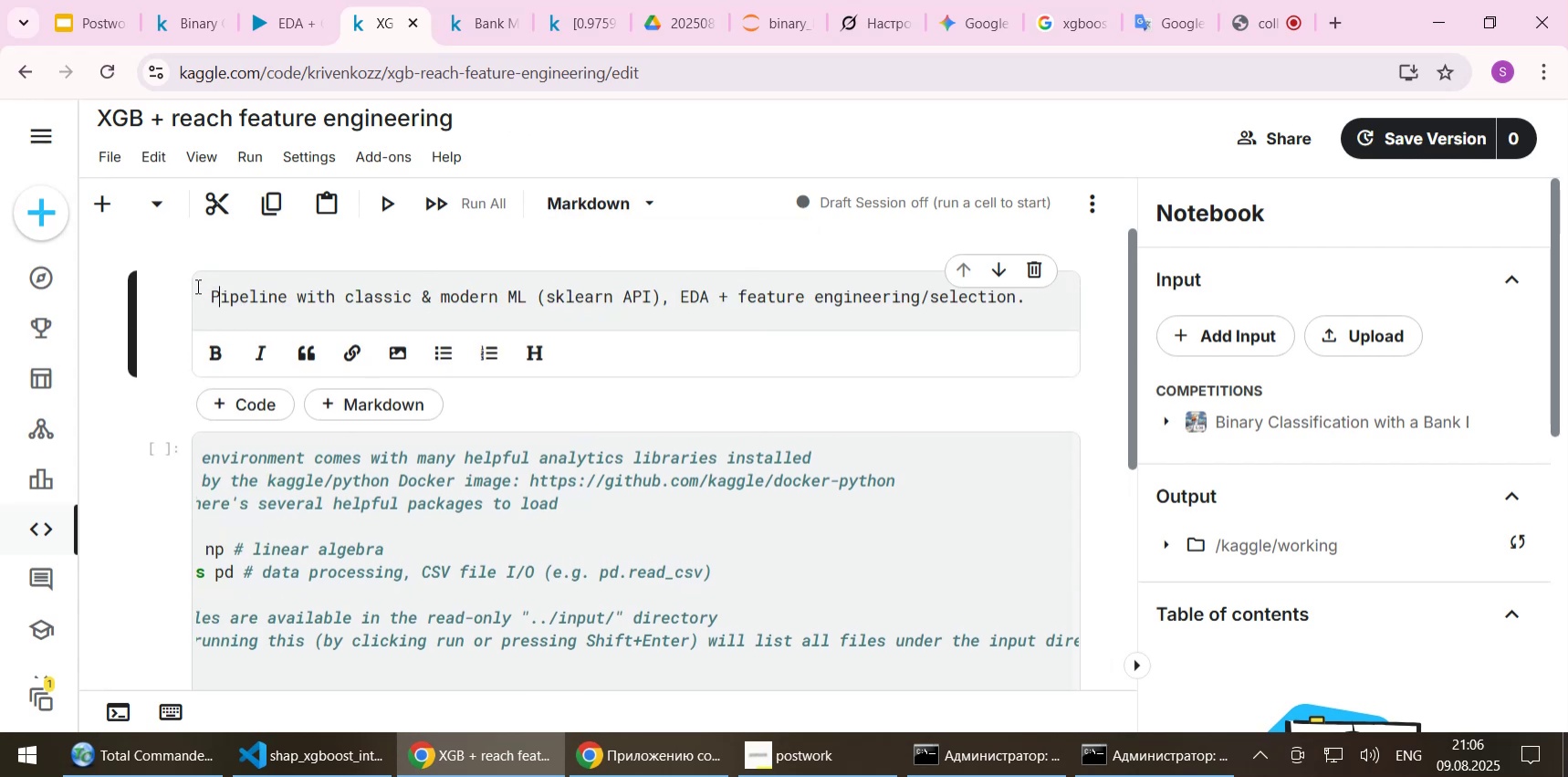 
hold_key(key=ArrowRight, duration=1.41)
 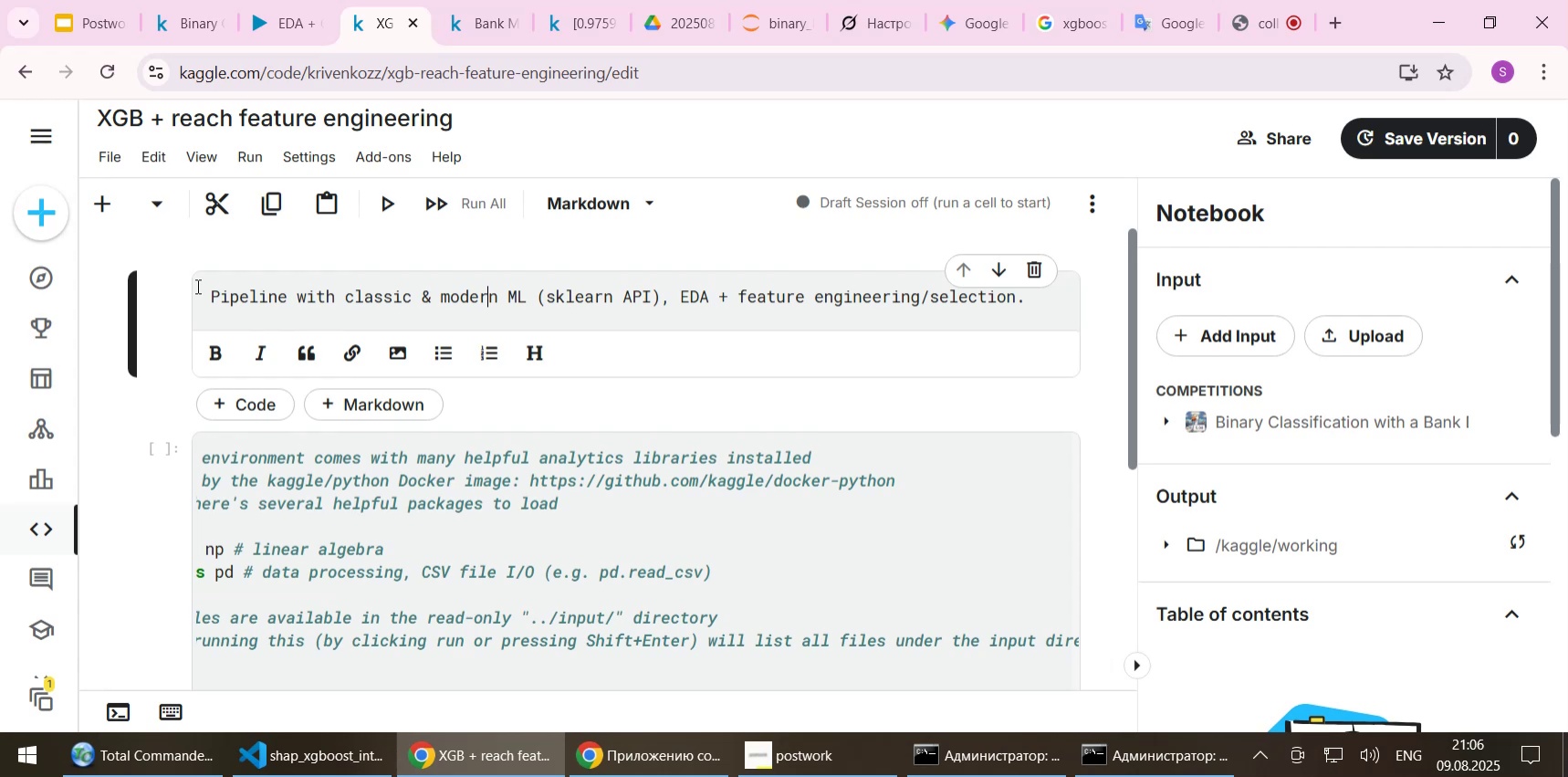 
key(ArrowRight)
 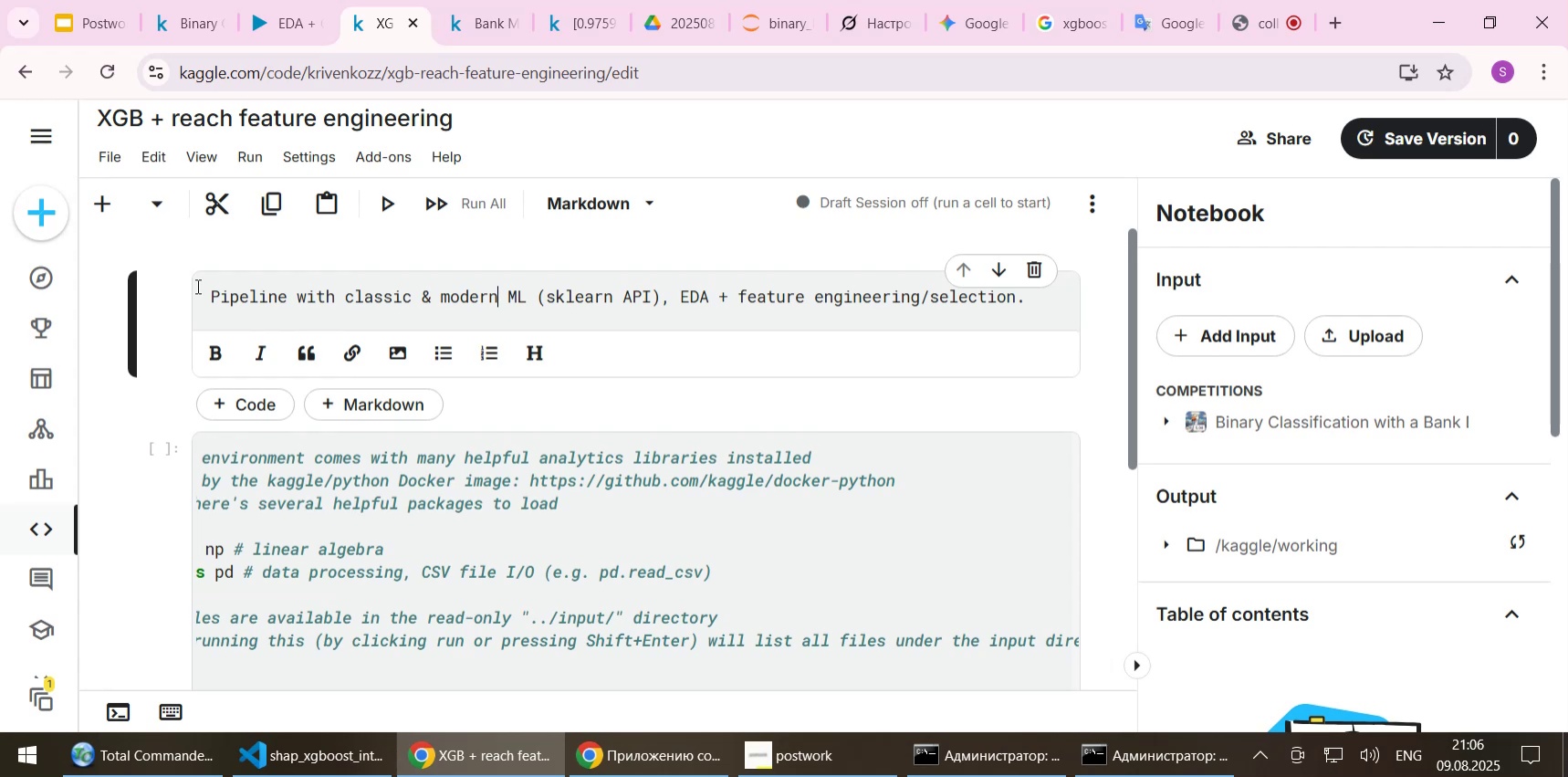 
key(ArrowRight)
 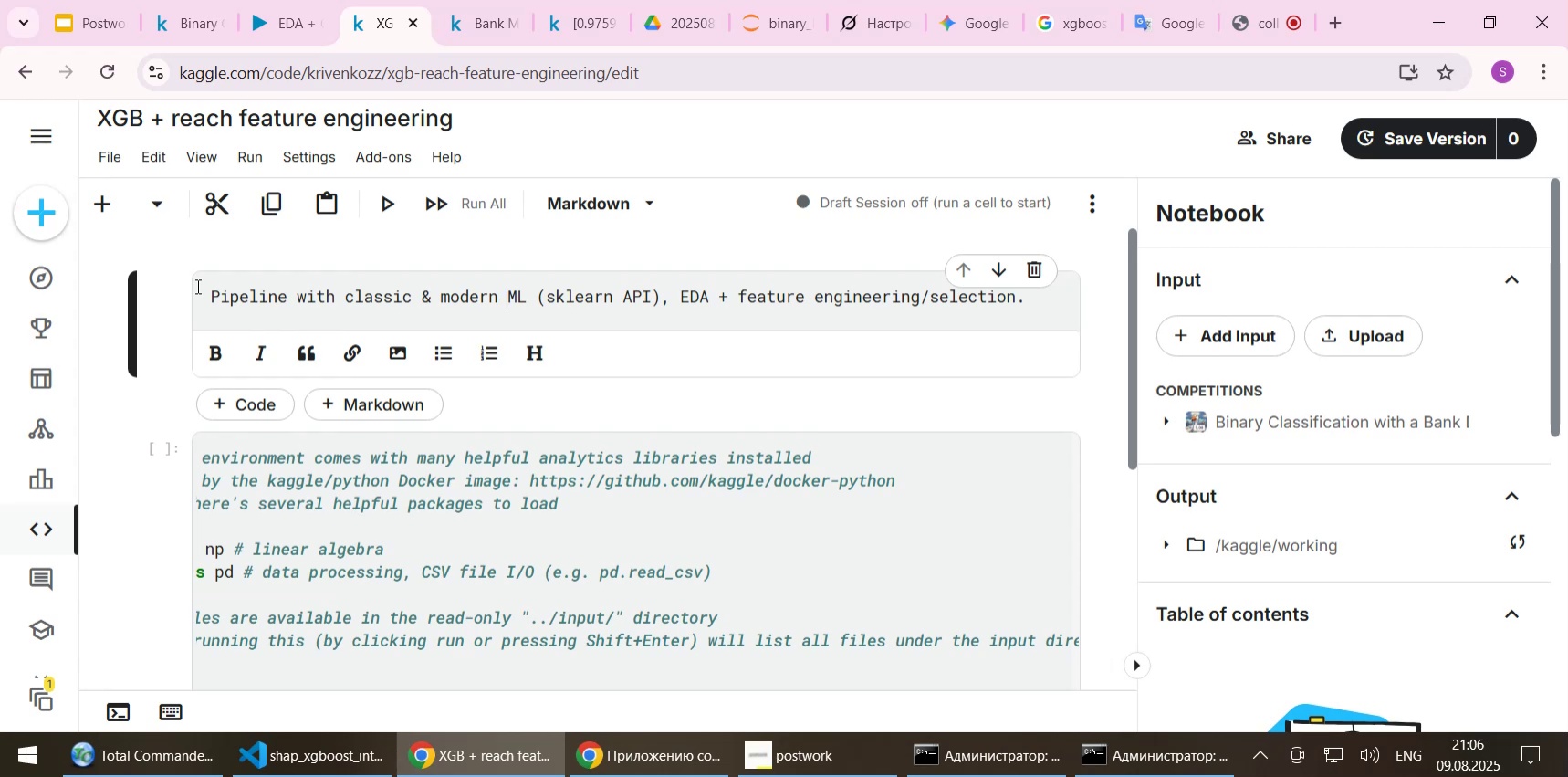 
key(ArrowRight)
 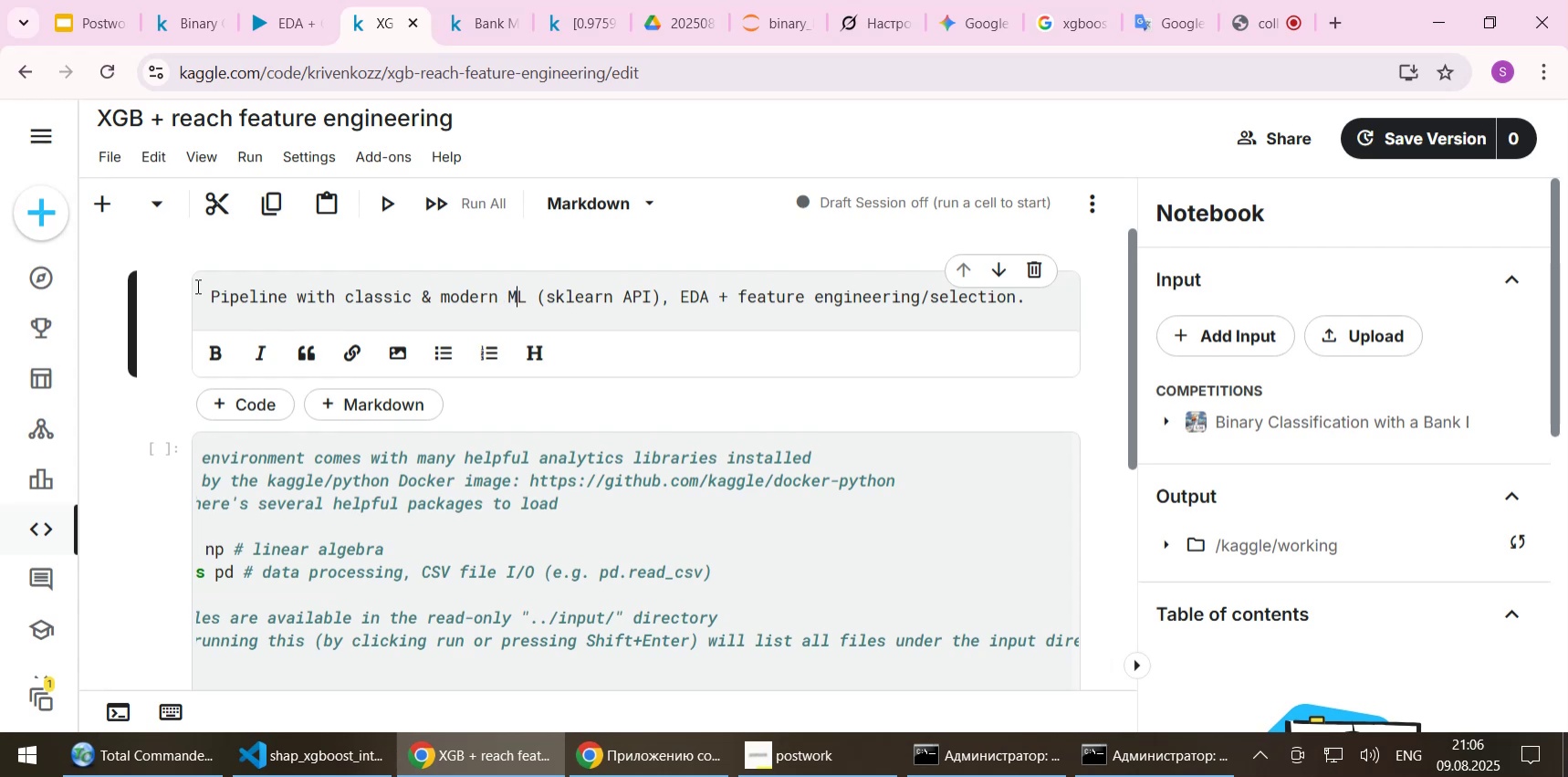 
key(ArrowRight)
 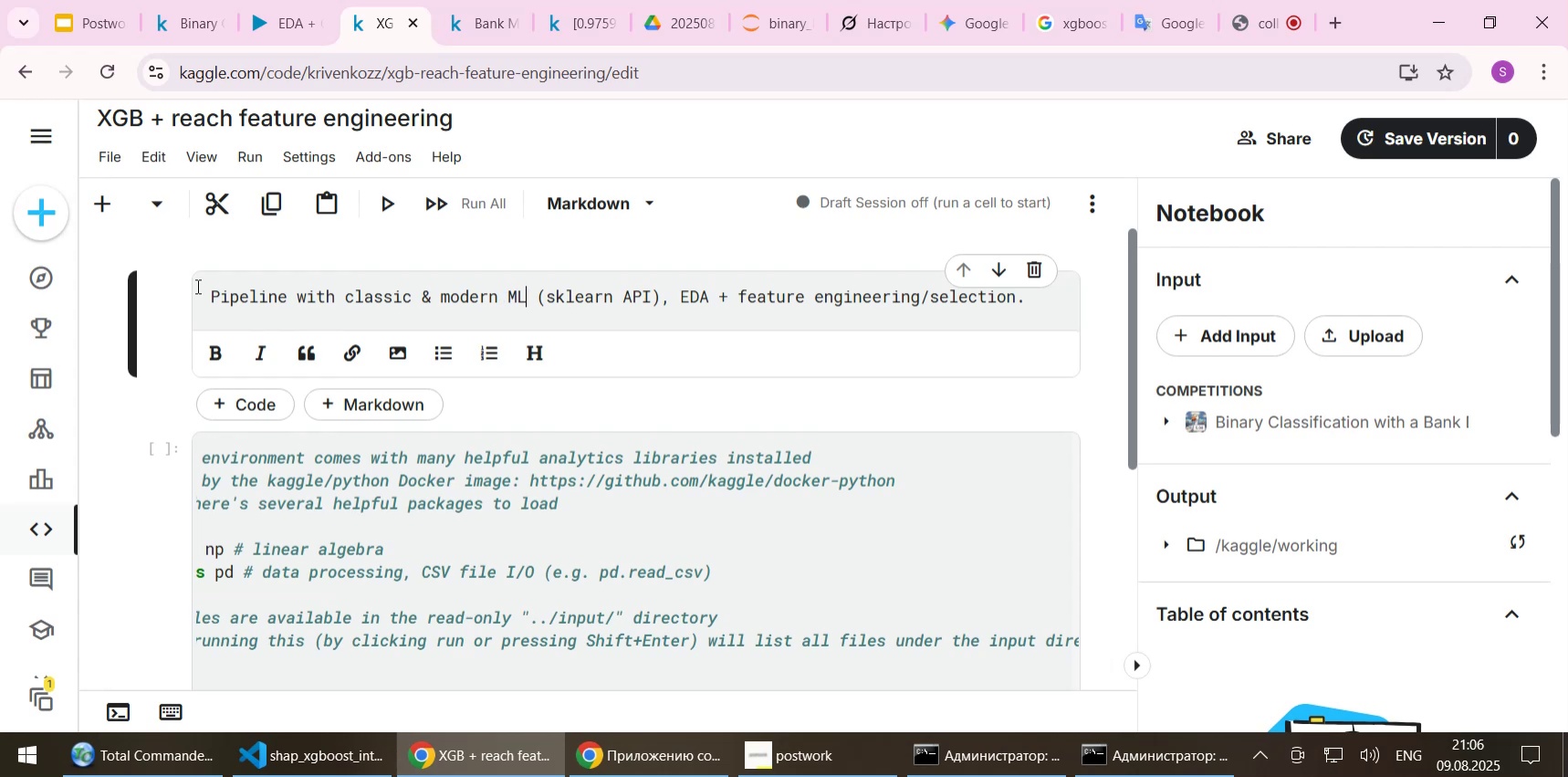 
key(ArrowRight)
 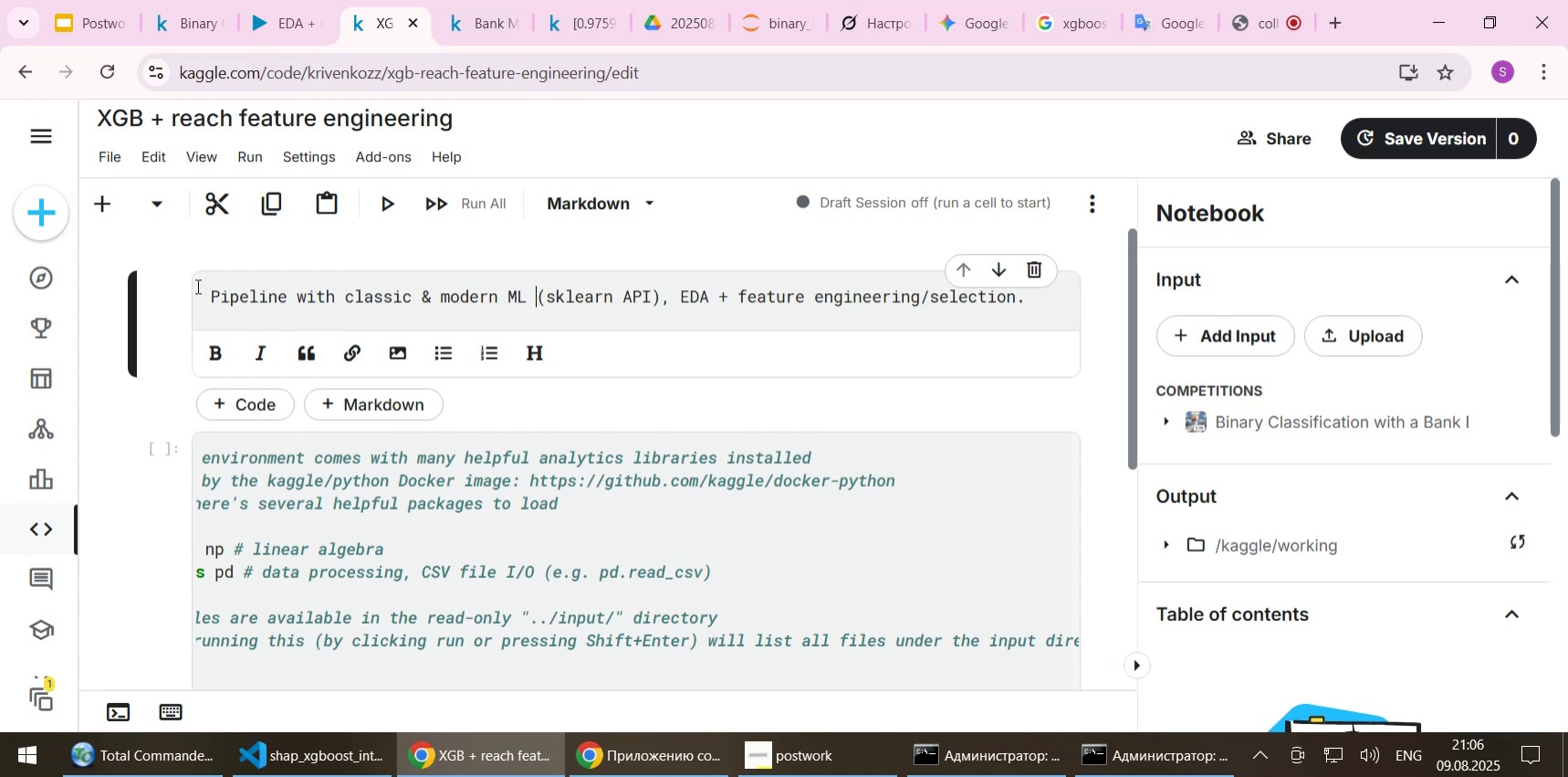 
hold_key(key=ArrowRight, duration=1.05)
 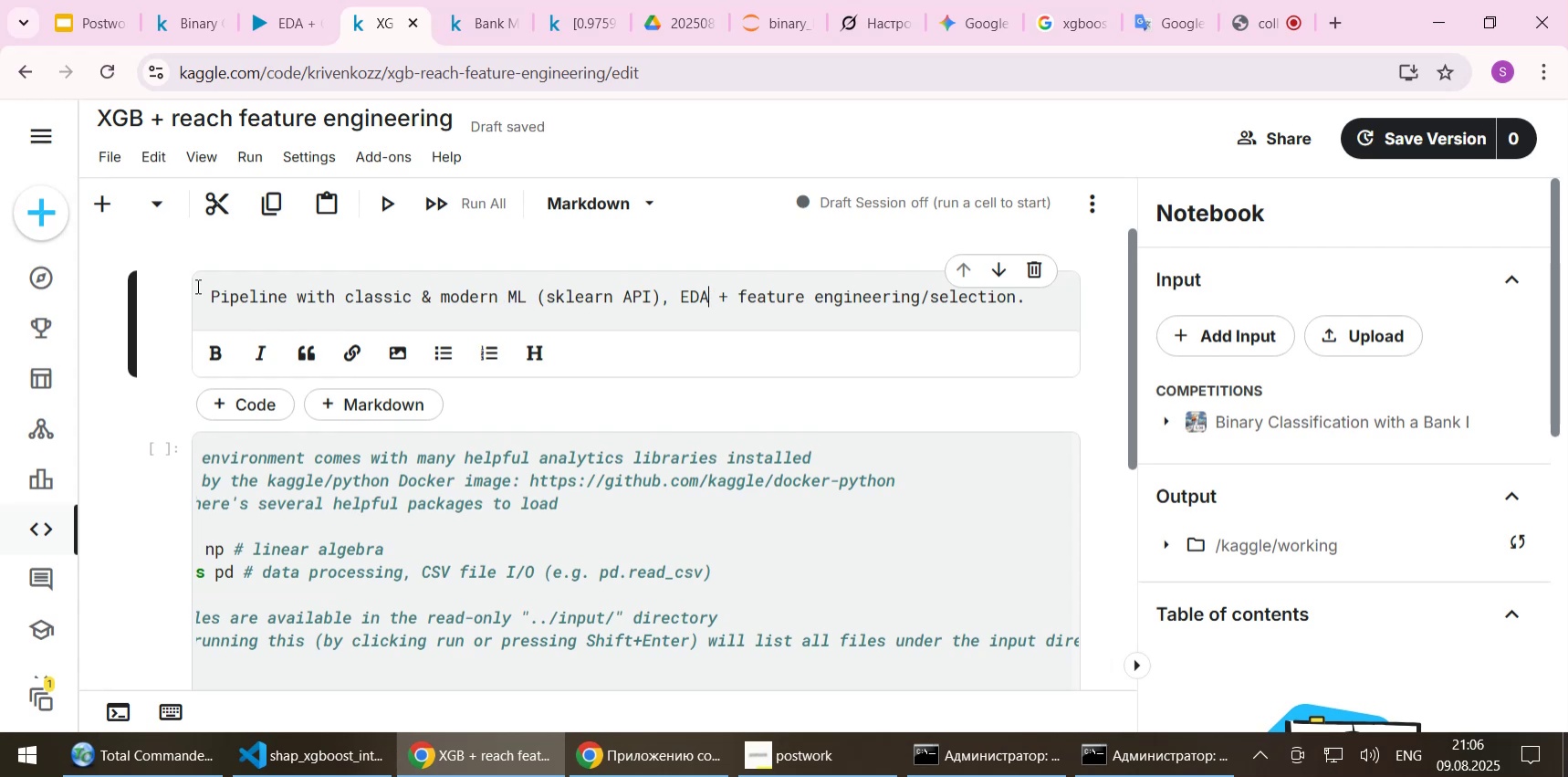 
key(ArrowLeft)
 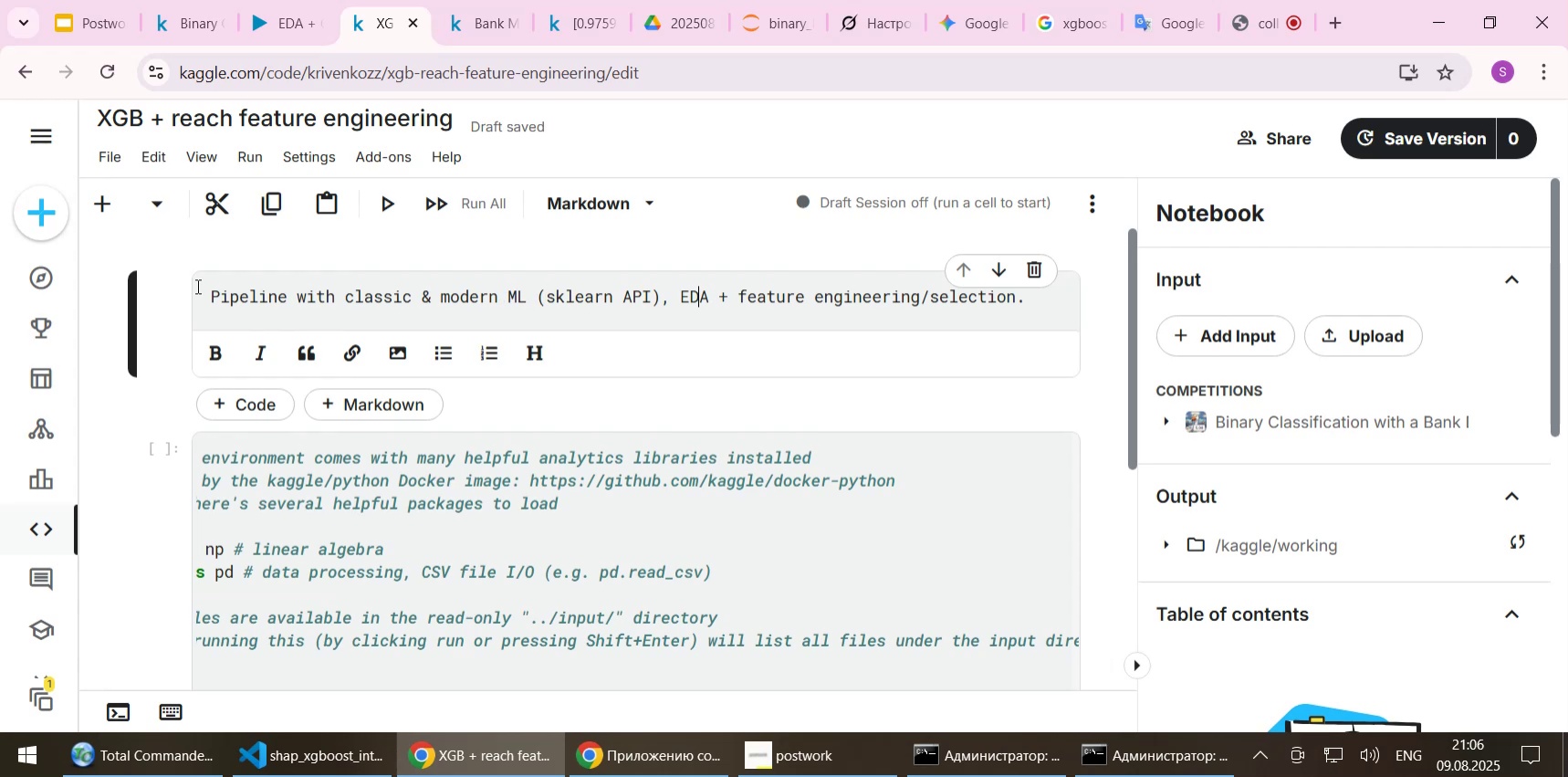 
key(ArrowLeft)
 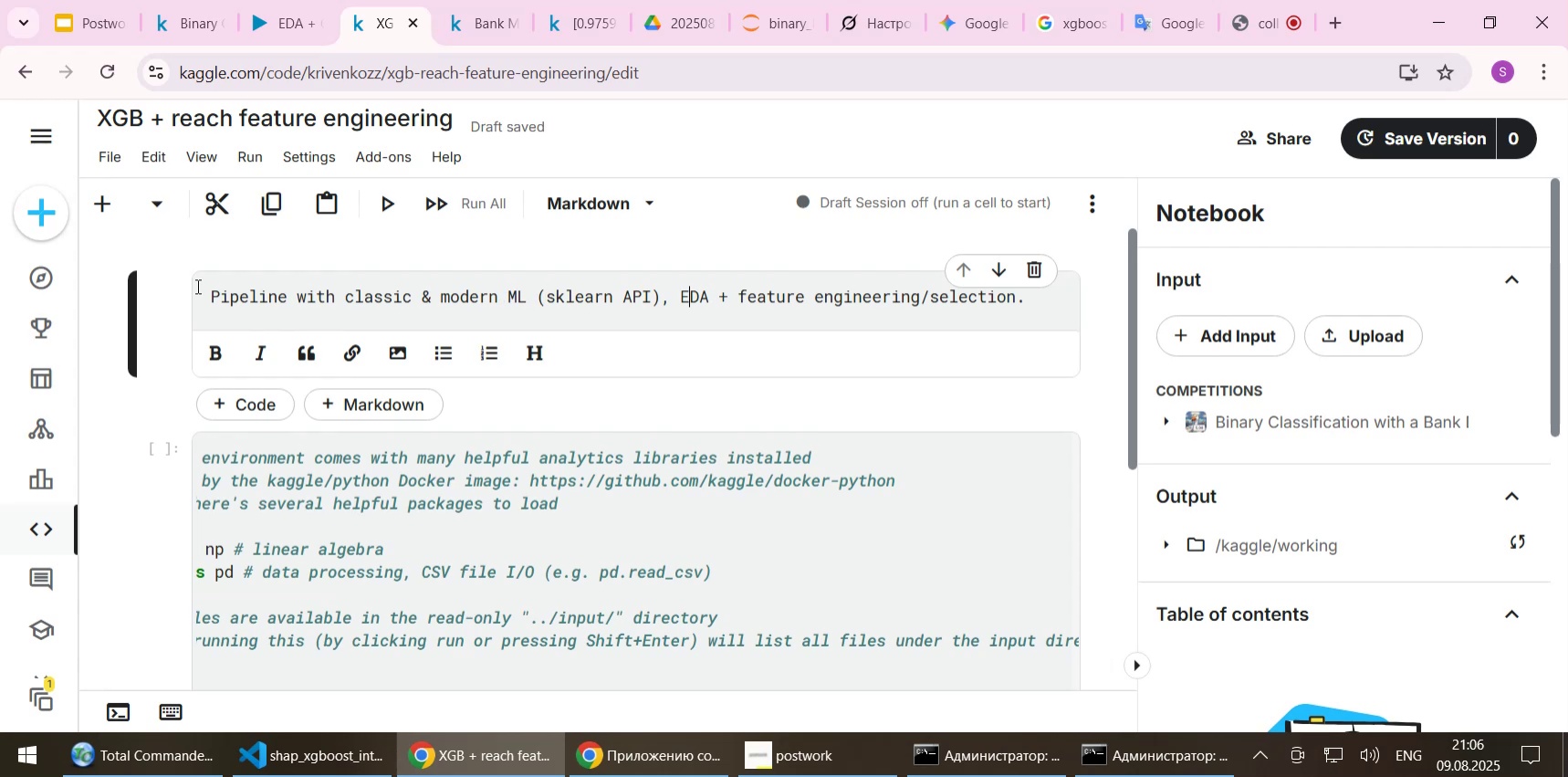 
key(ArrowLeft)
 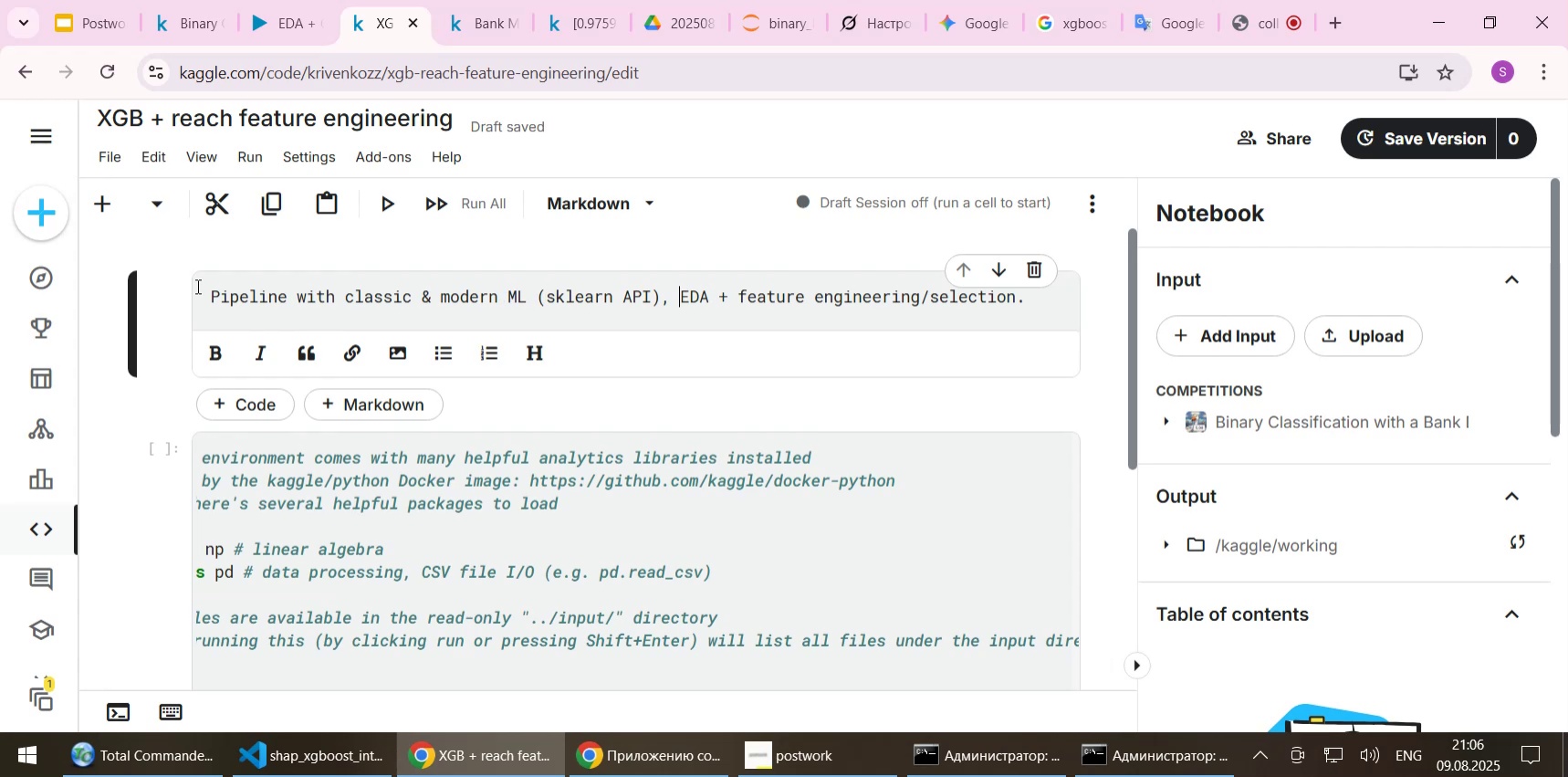 
key(ArrowLeft)
 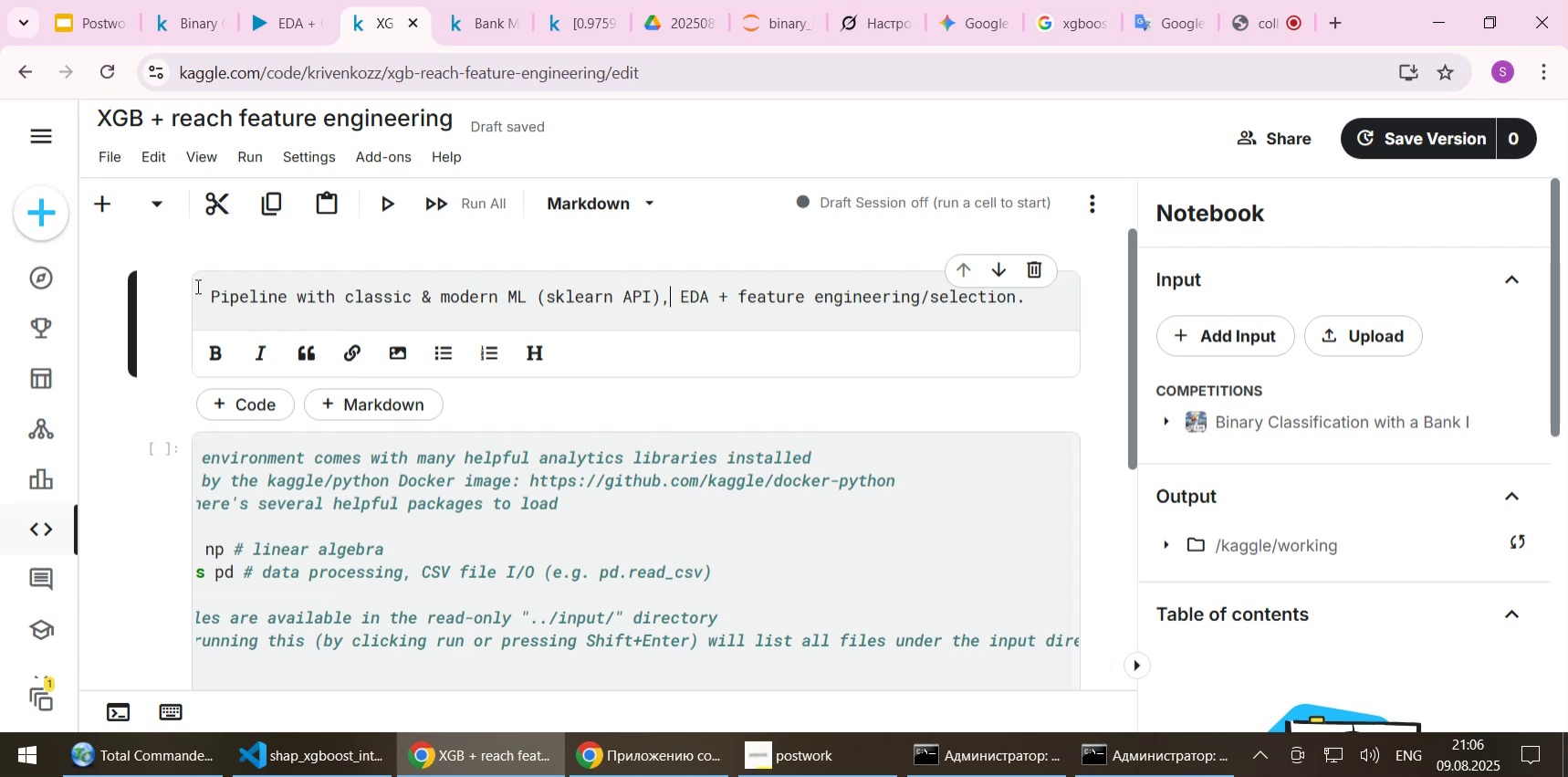 
key(ArrowLeft)
 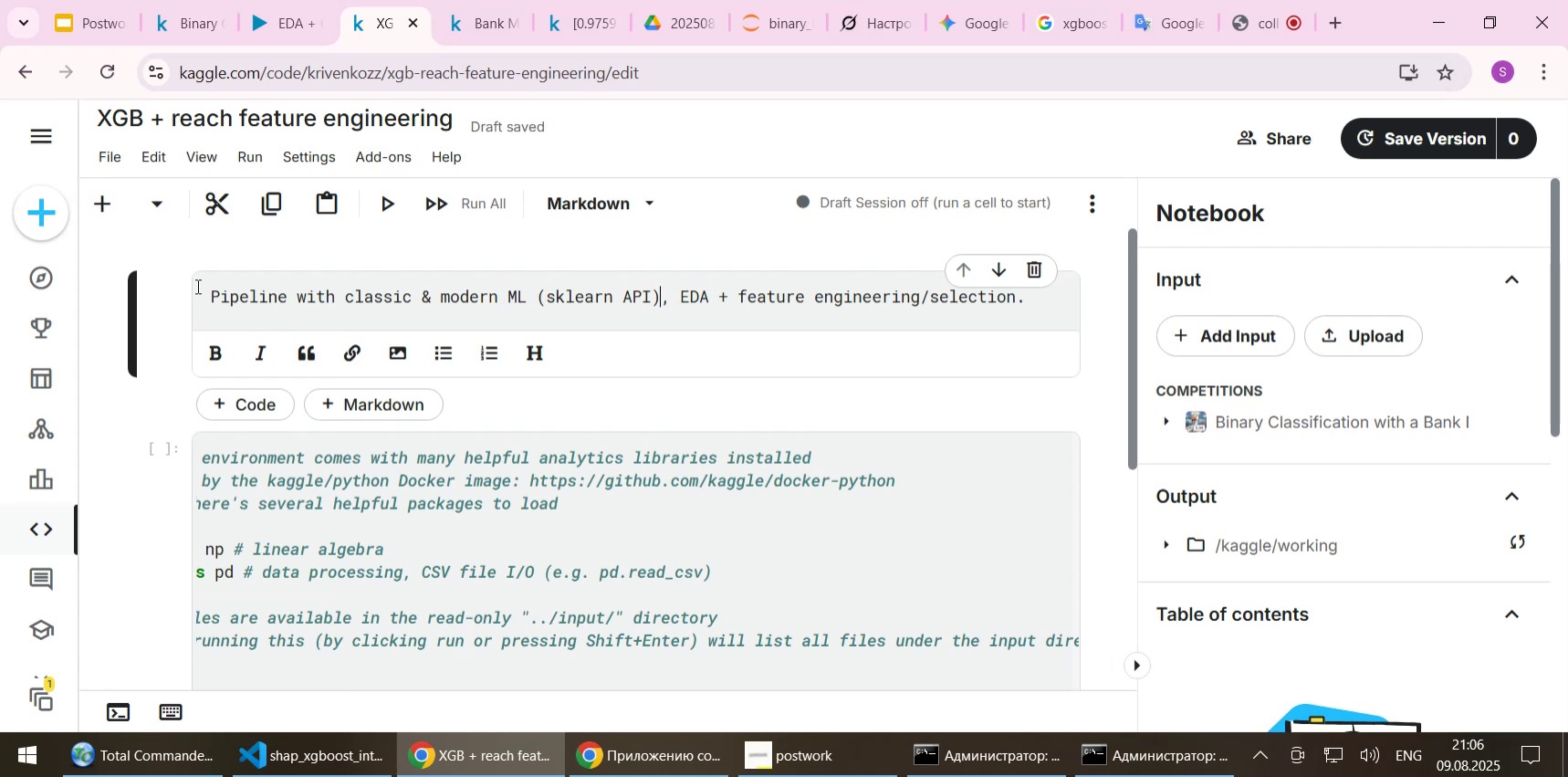 
key(Delete)
 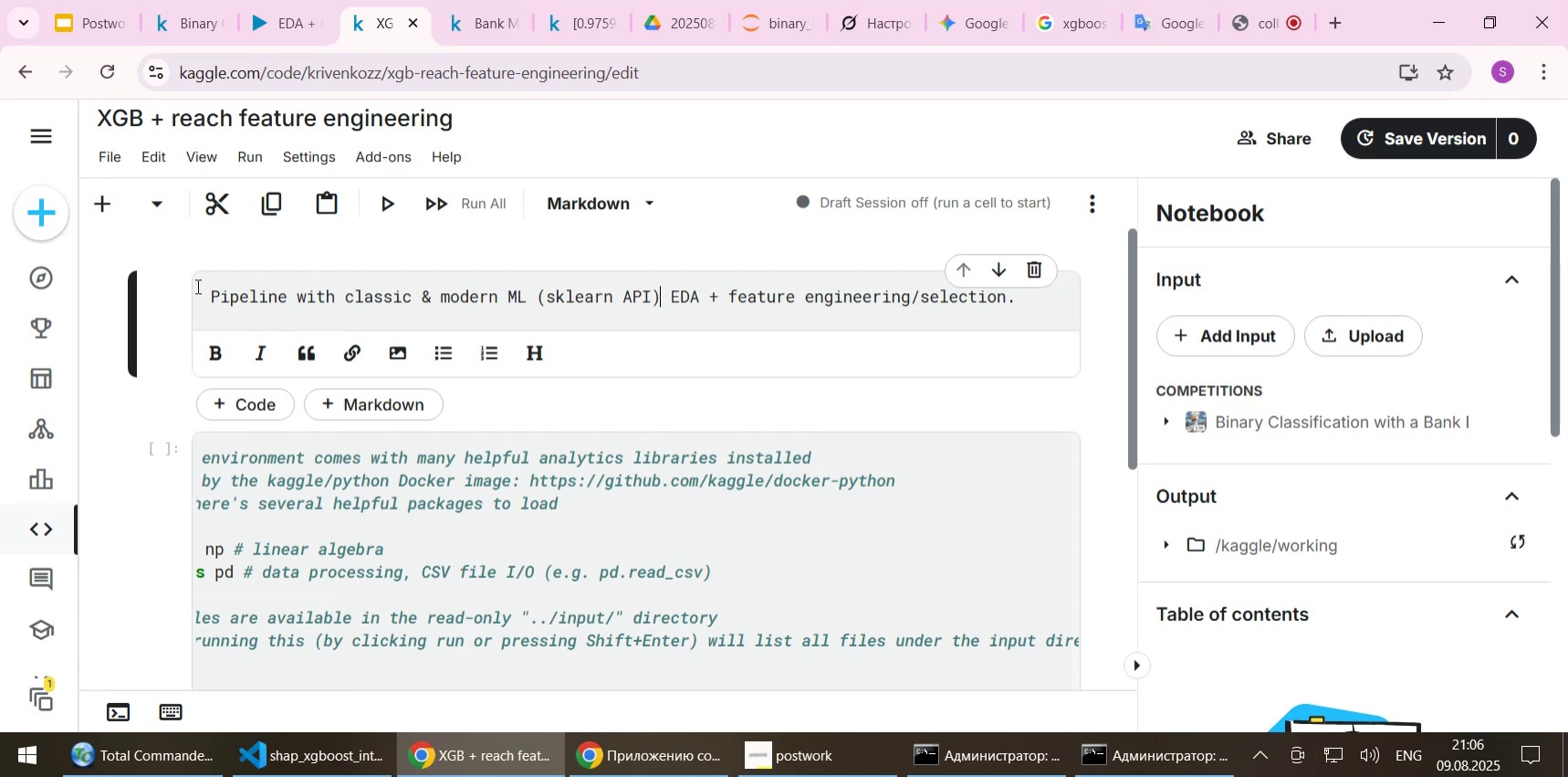 
key(Period)
 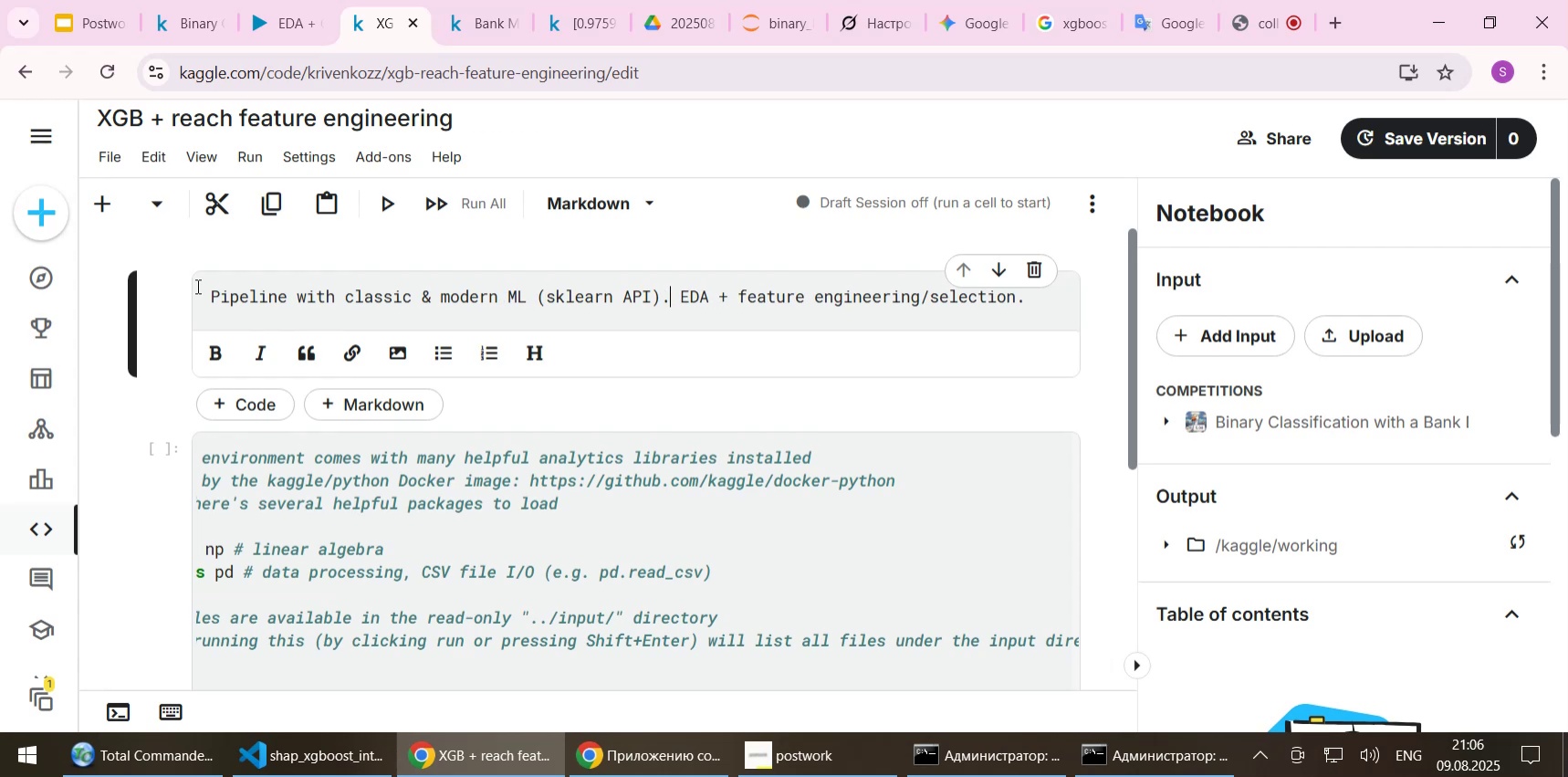 
key(ArrowRight)
 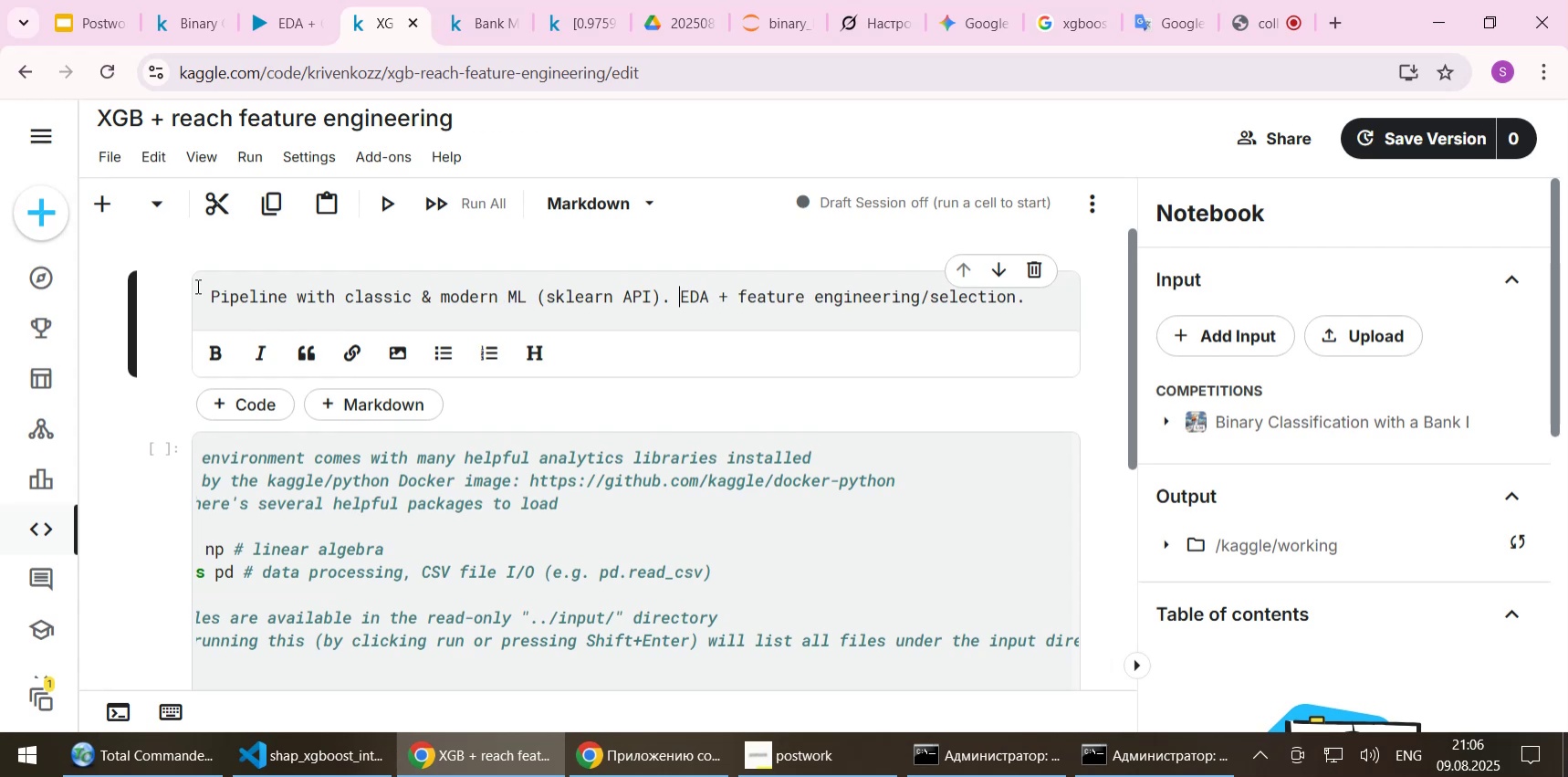 
key(Enter)
 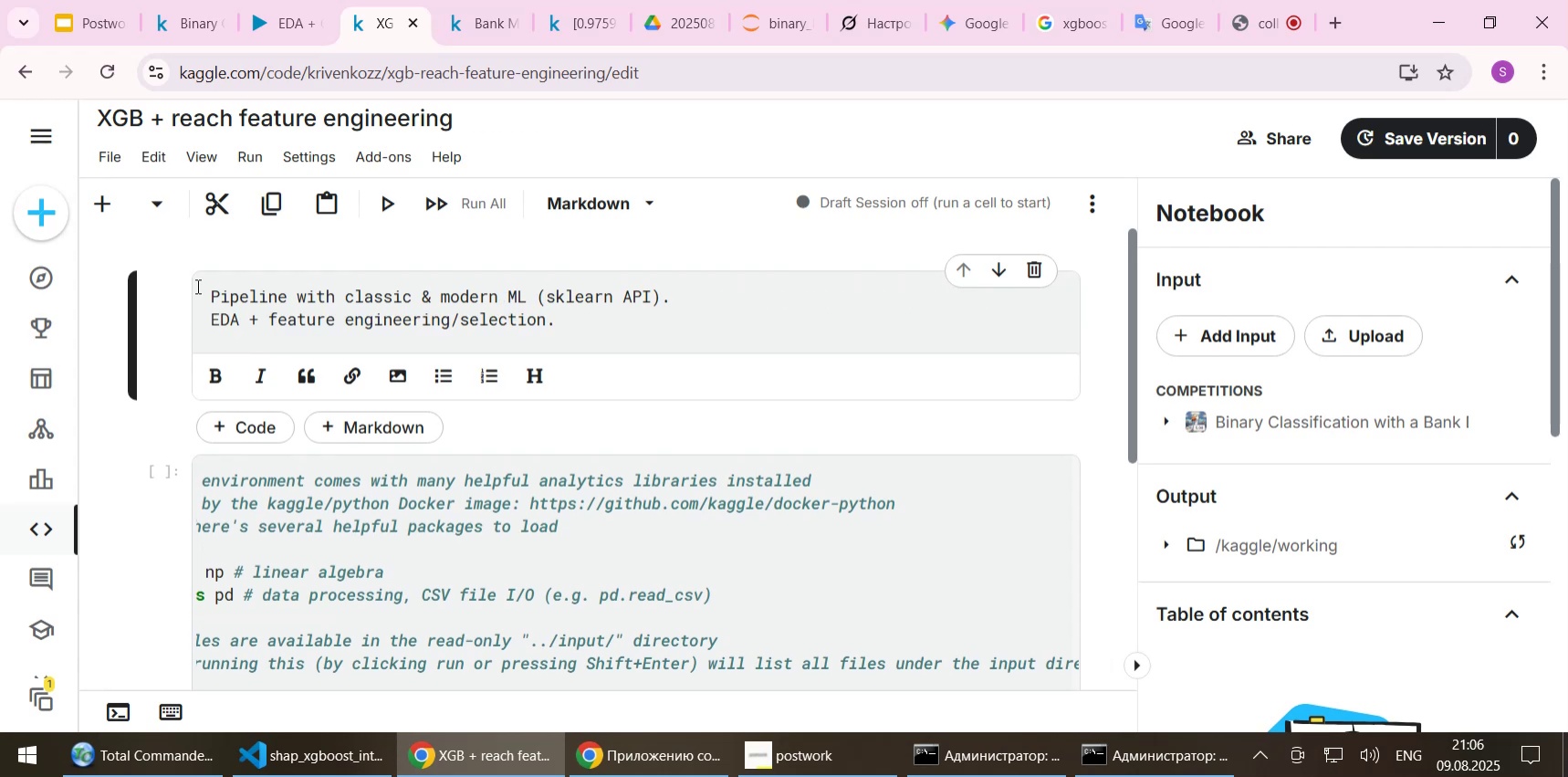 
key(End)
 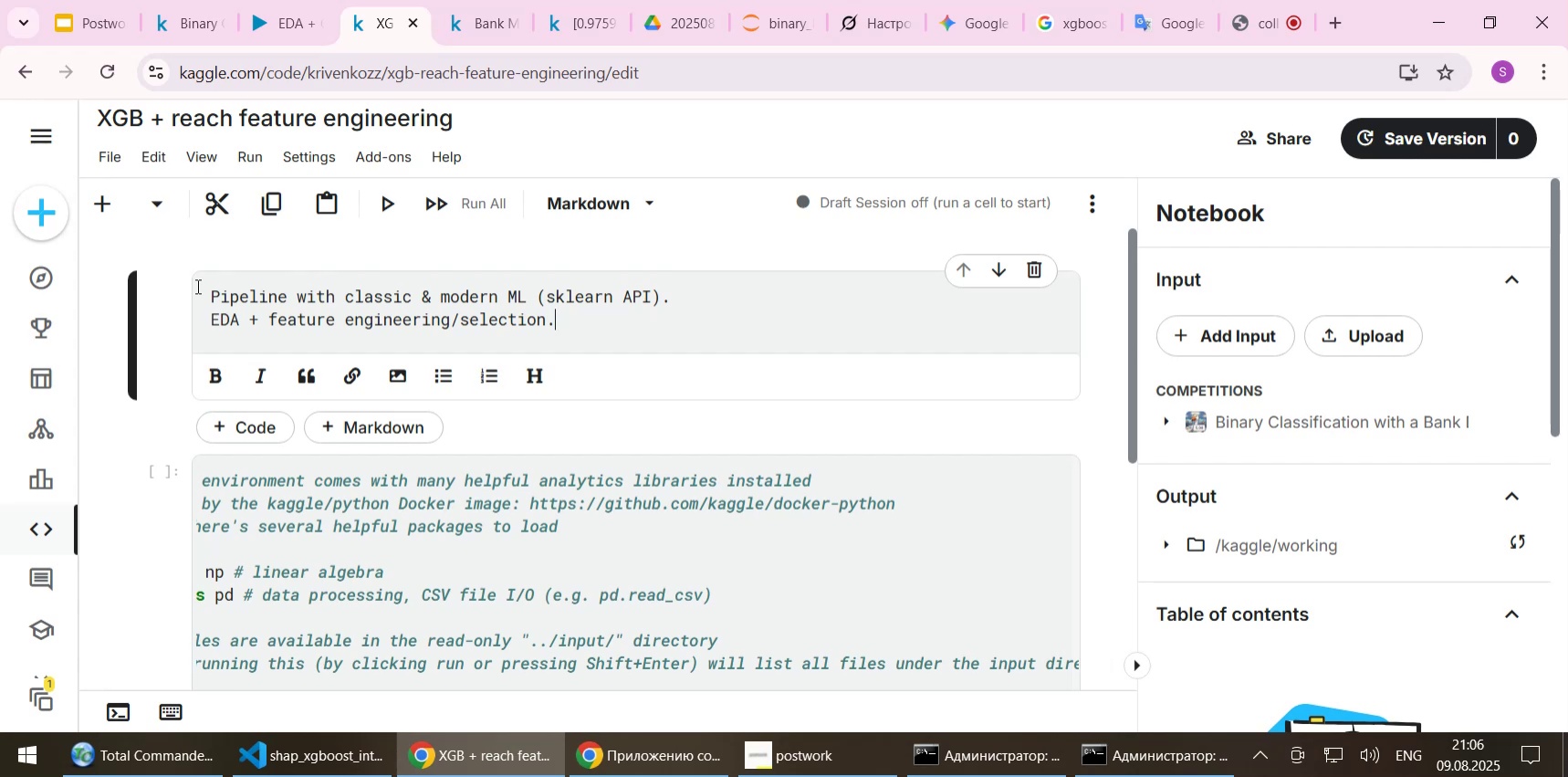 
key(Enter)
 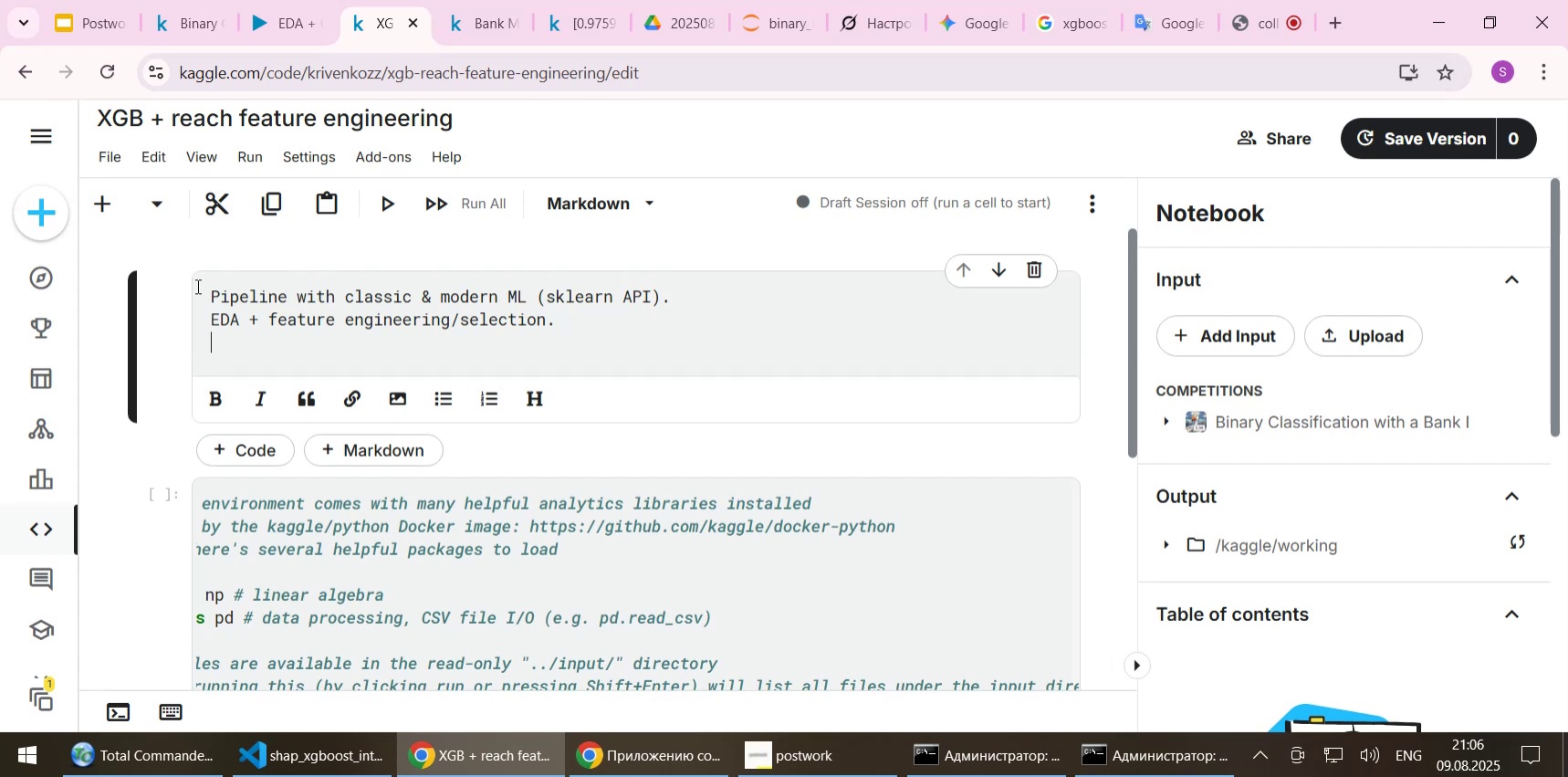 
type(A lot of )
 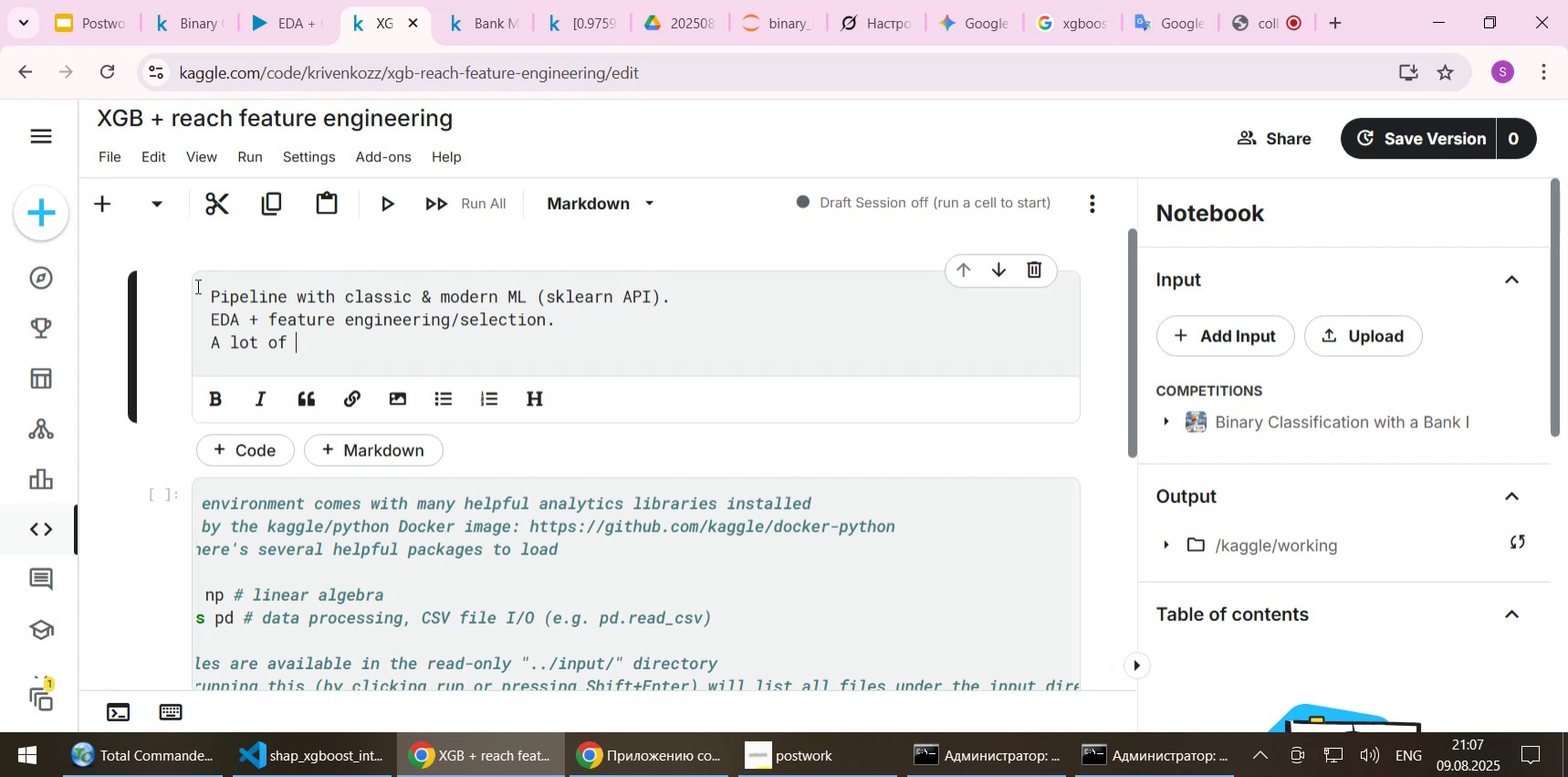 
wait(6.34)
 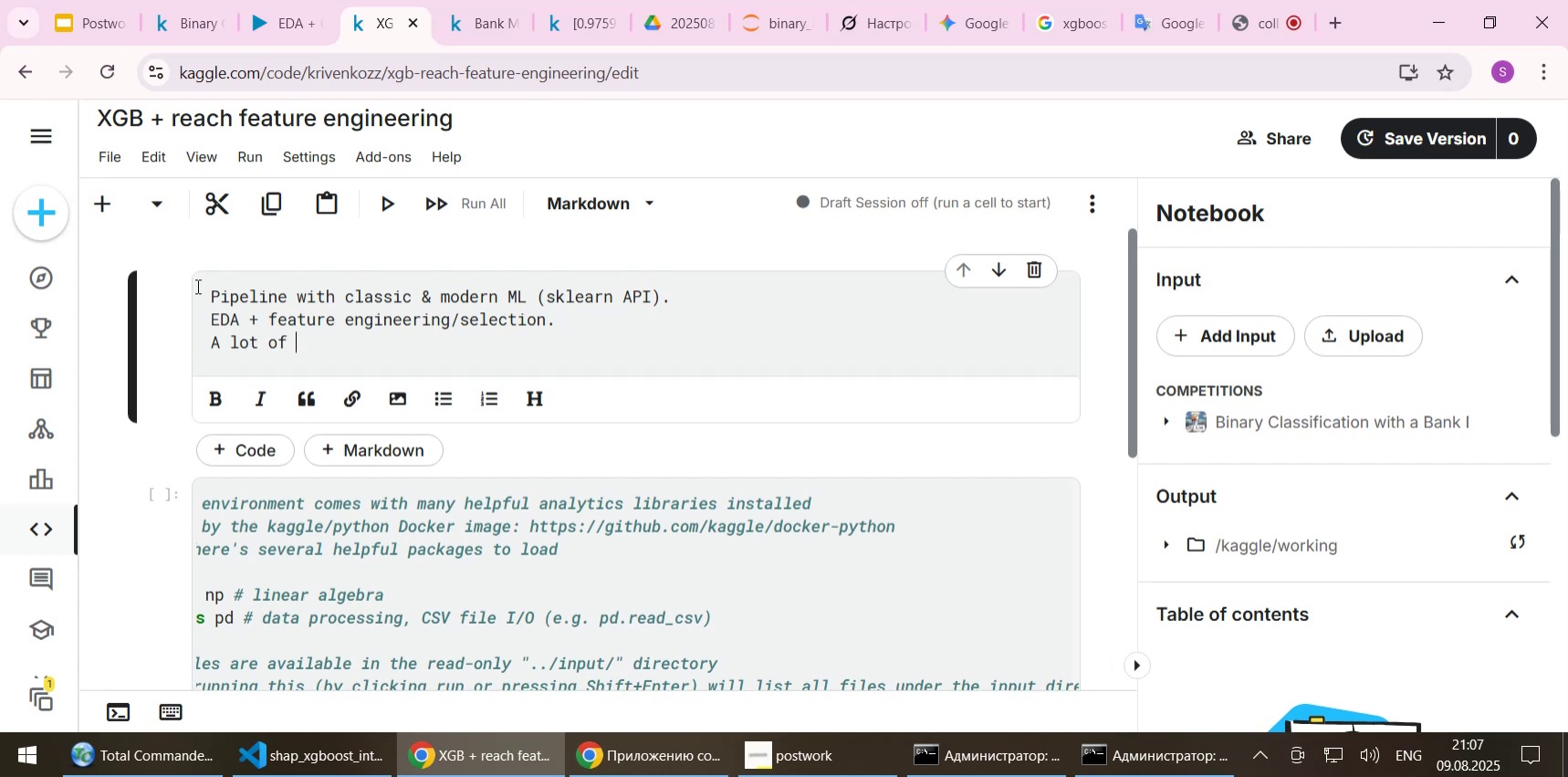 
type(different options.)
 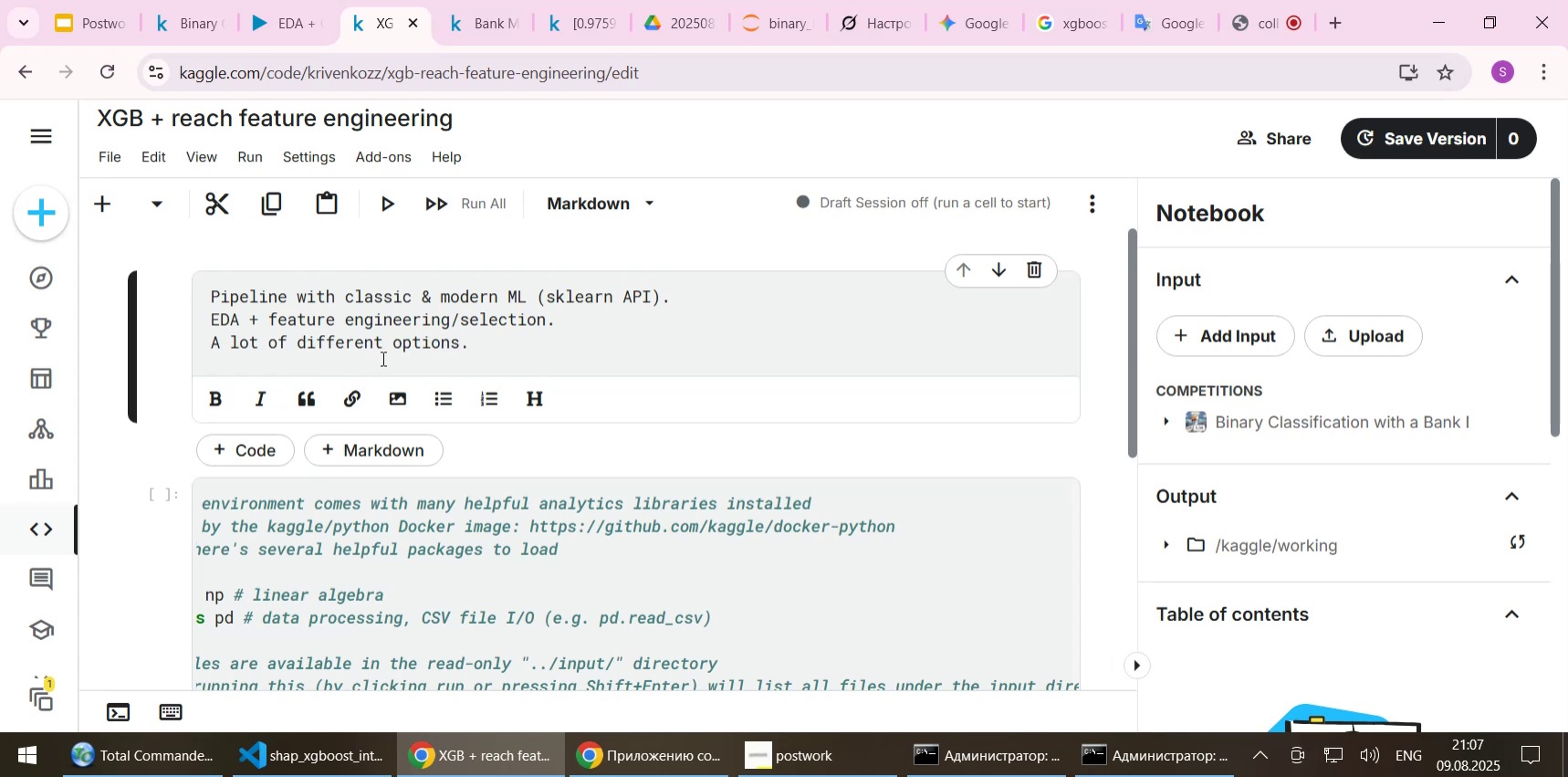 
key(Control+S)
 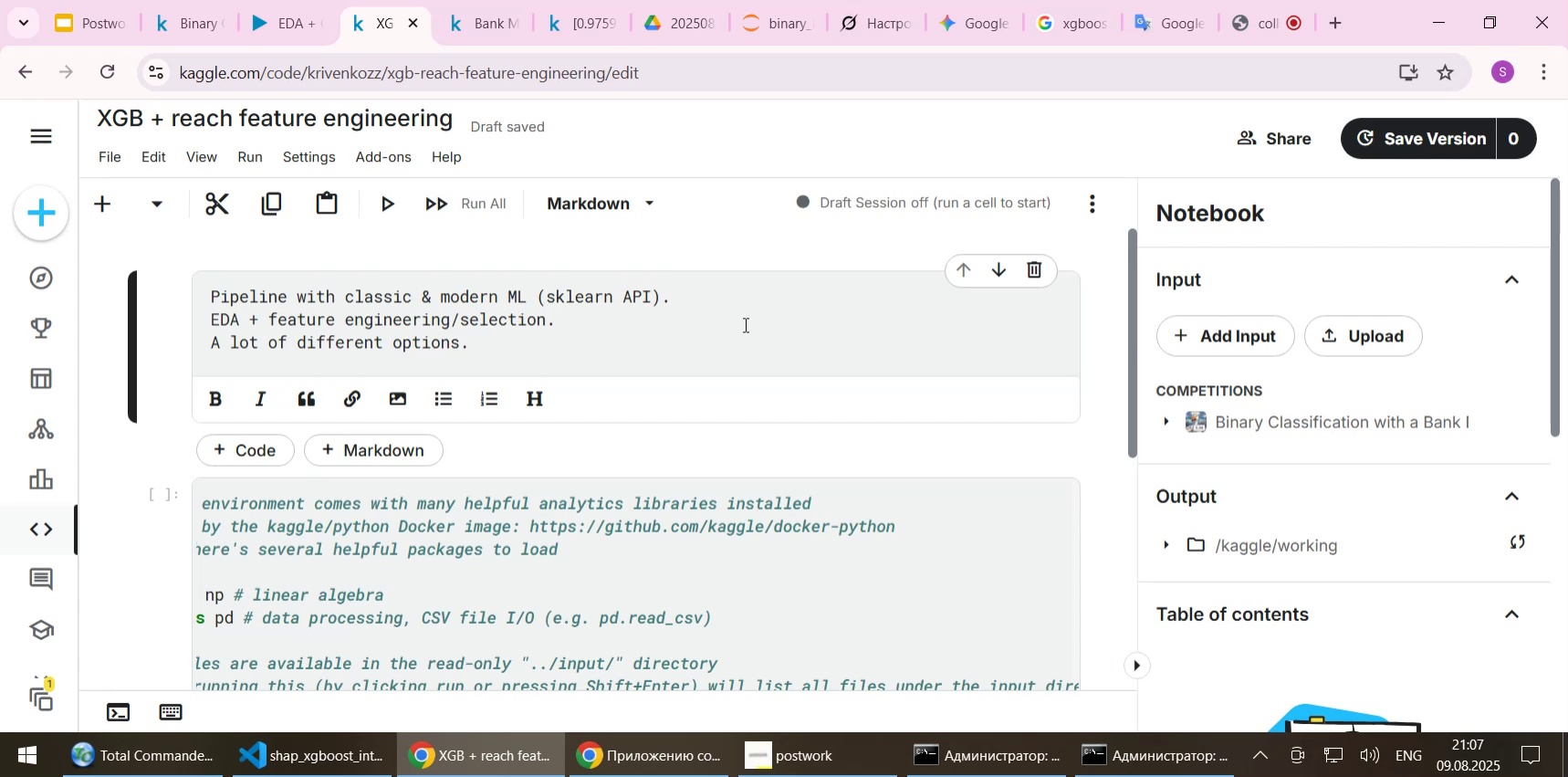 
wait(8.56)
 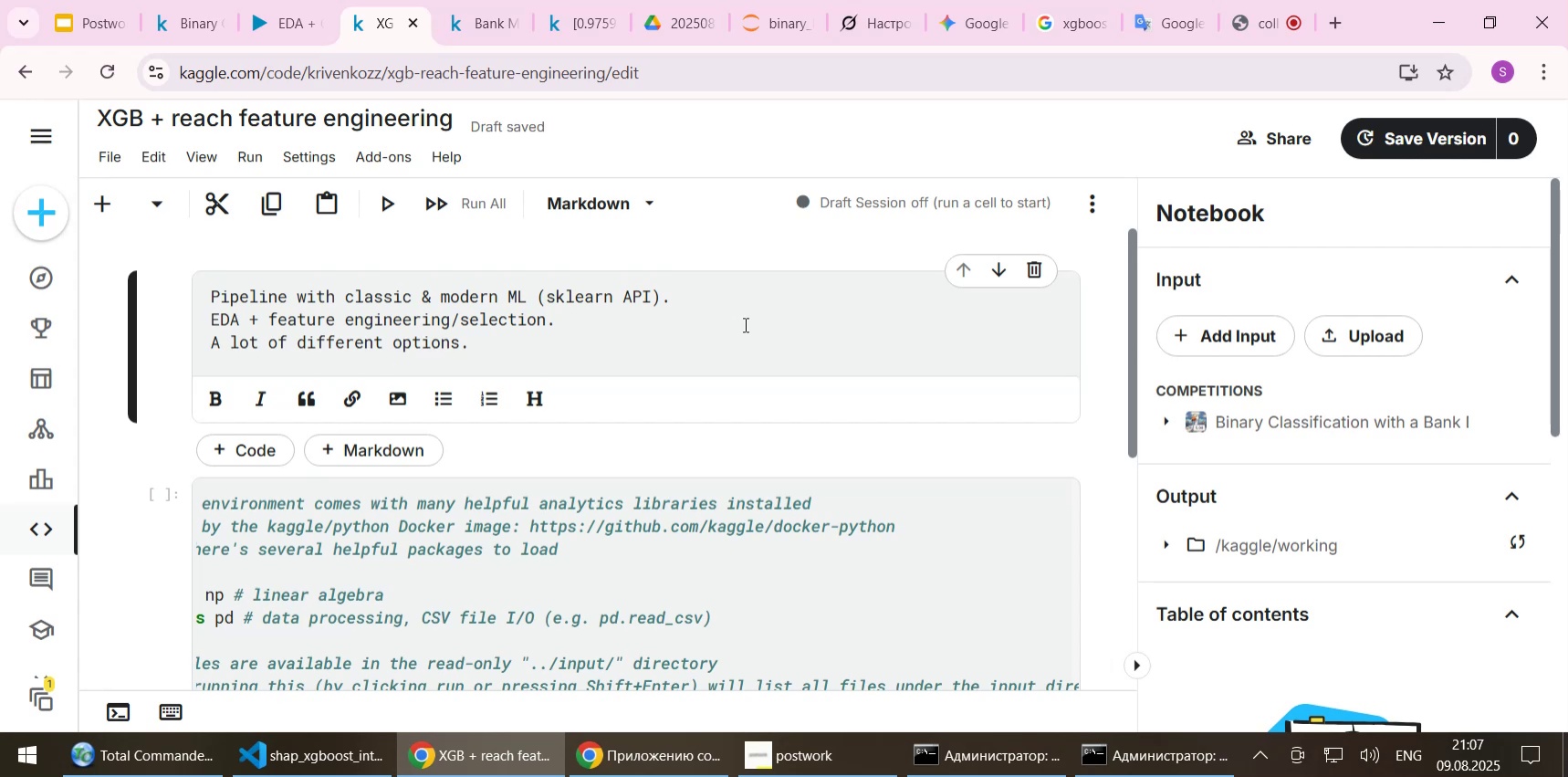 
left_click([1169, 420])
 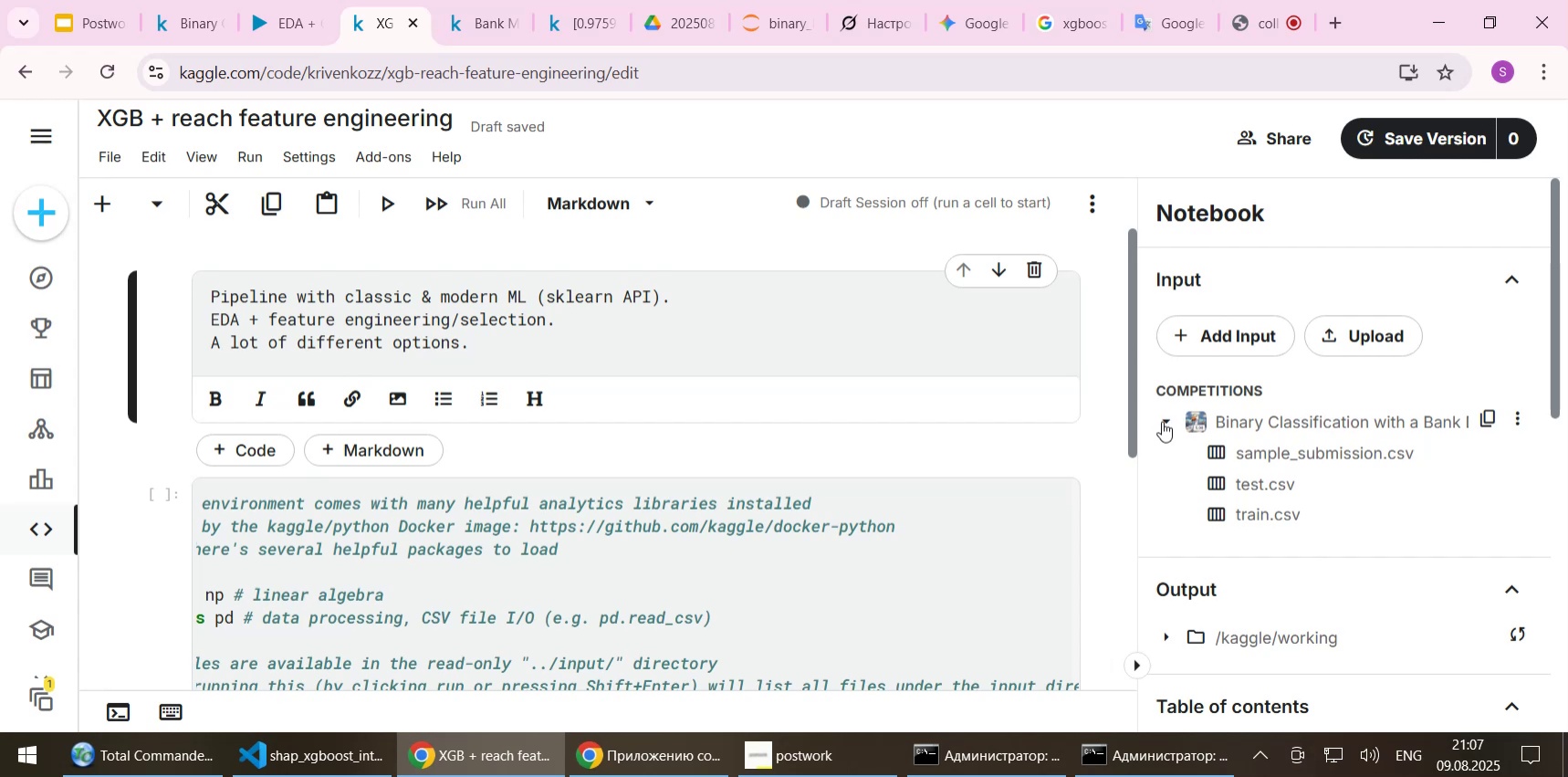 
scroll: coordinate [1162, 421], scroll_direction: down, amount: 1.0
 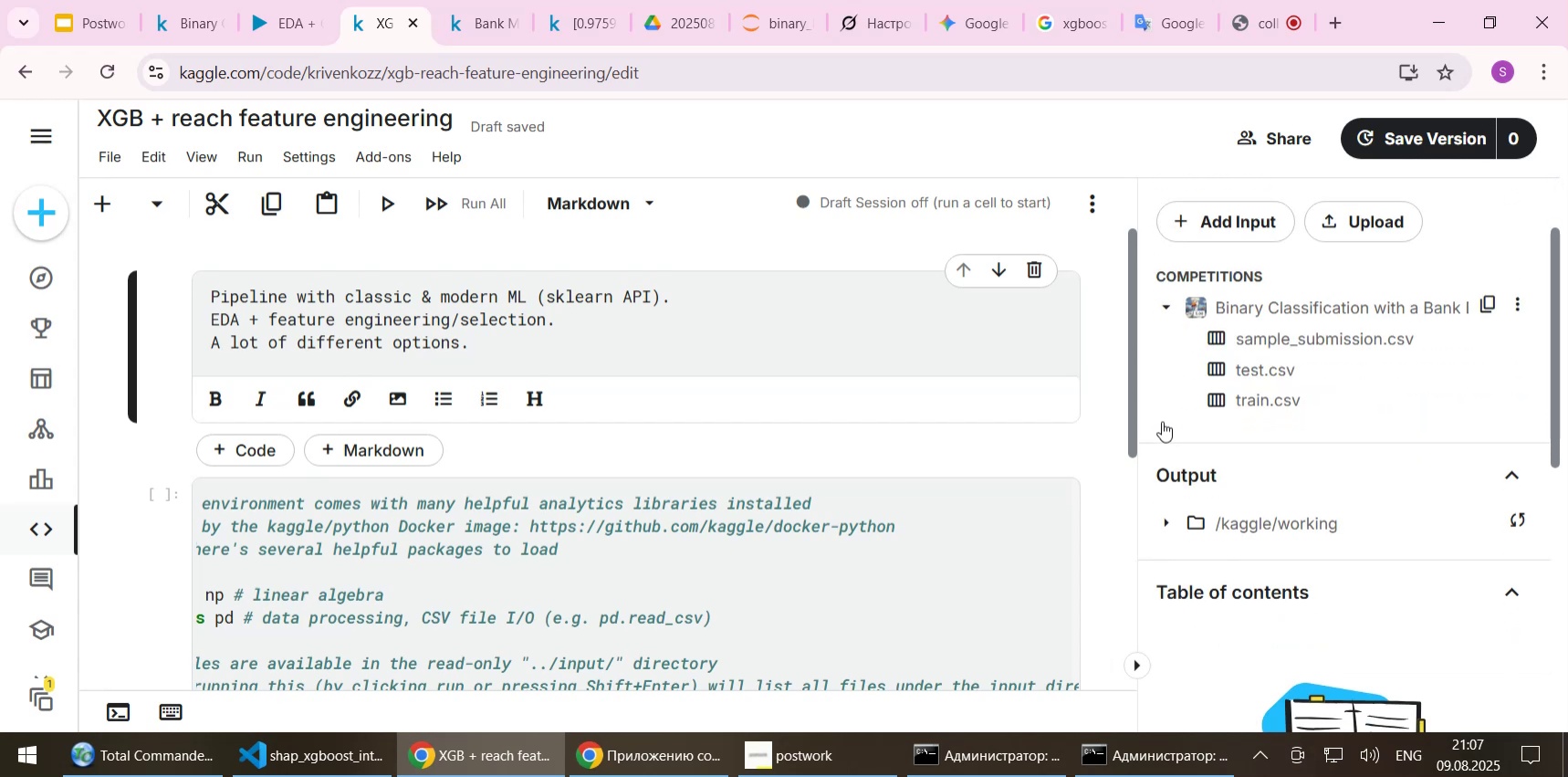 
scroll: coordinate [1162, 421], scroll_direction: up, amount: 1.0
 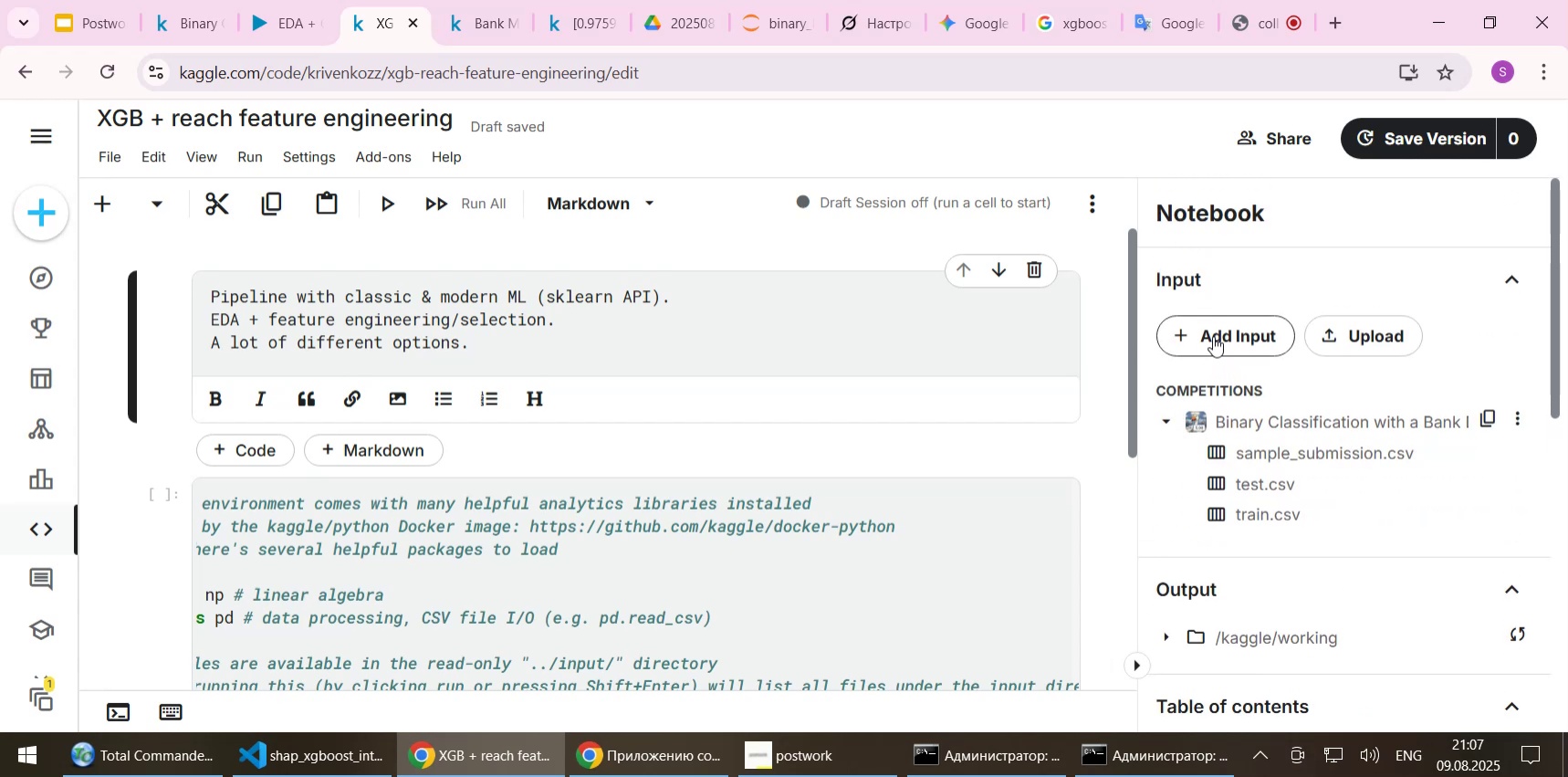 
left_click([1213, 336])
 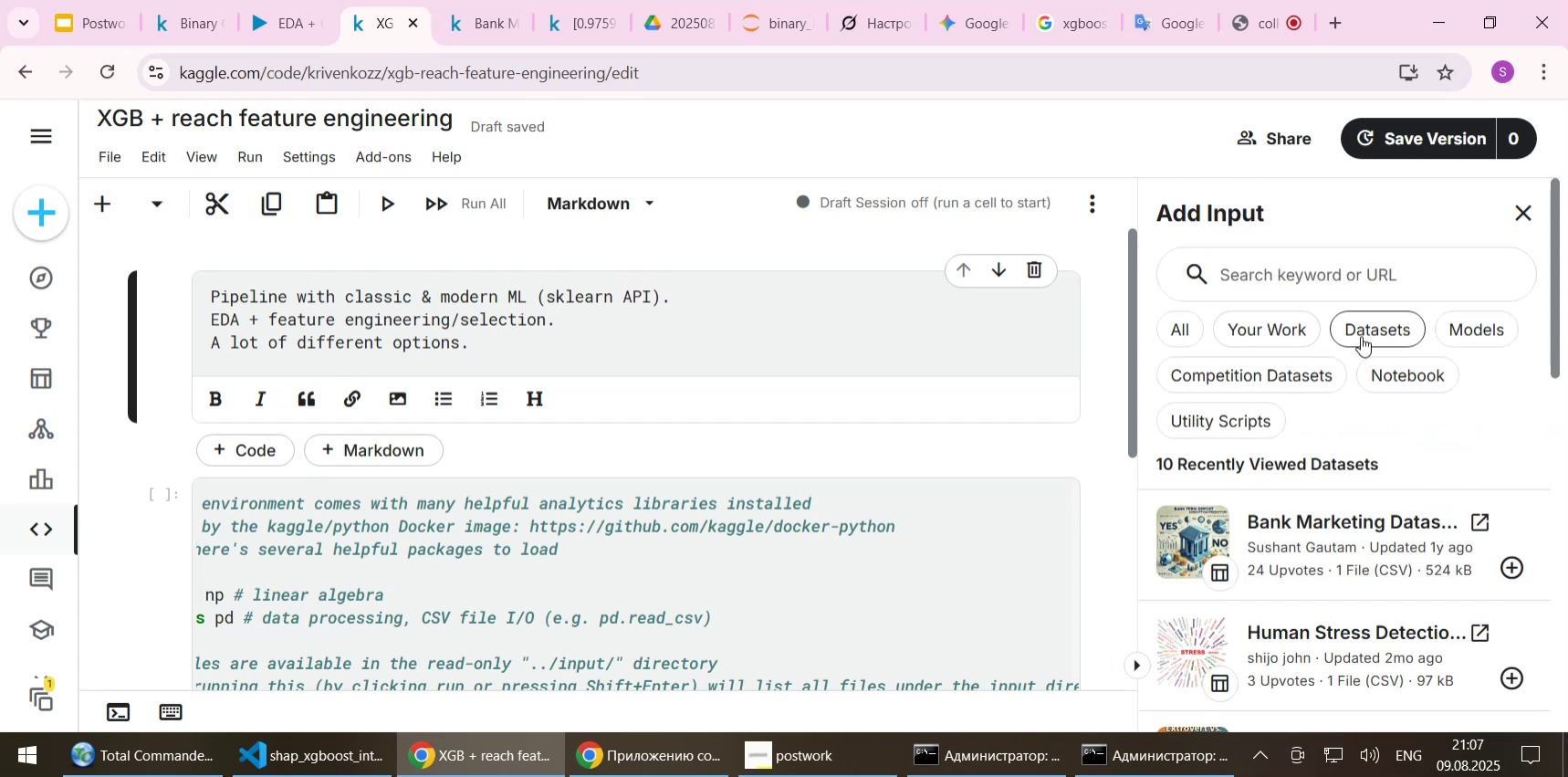 
left_click([1361, 336])
 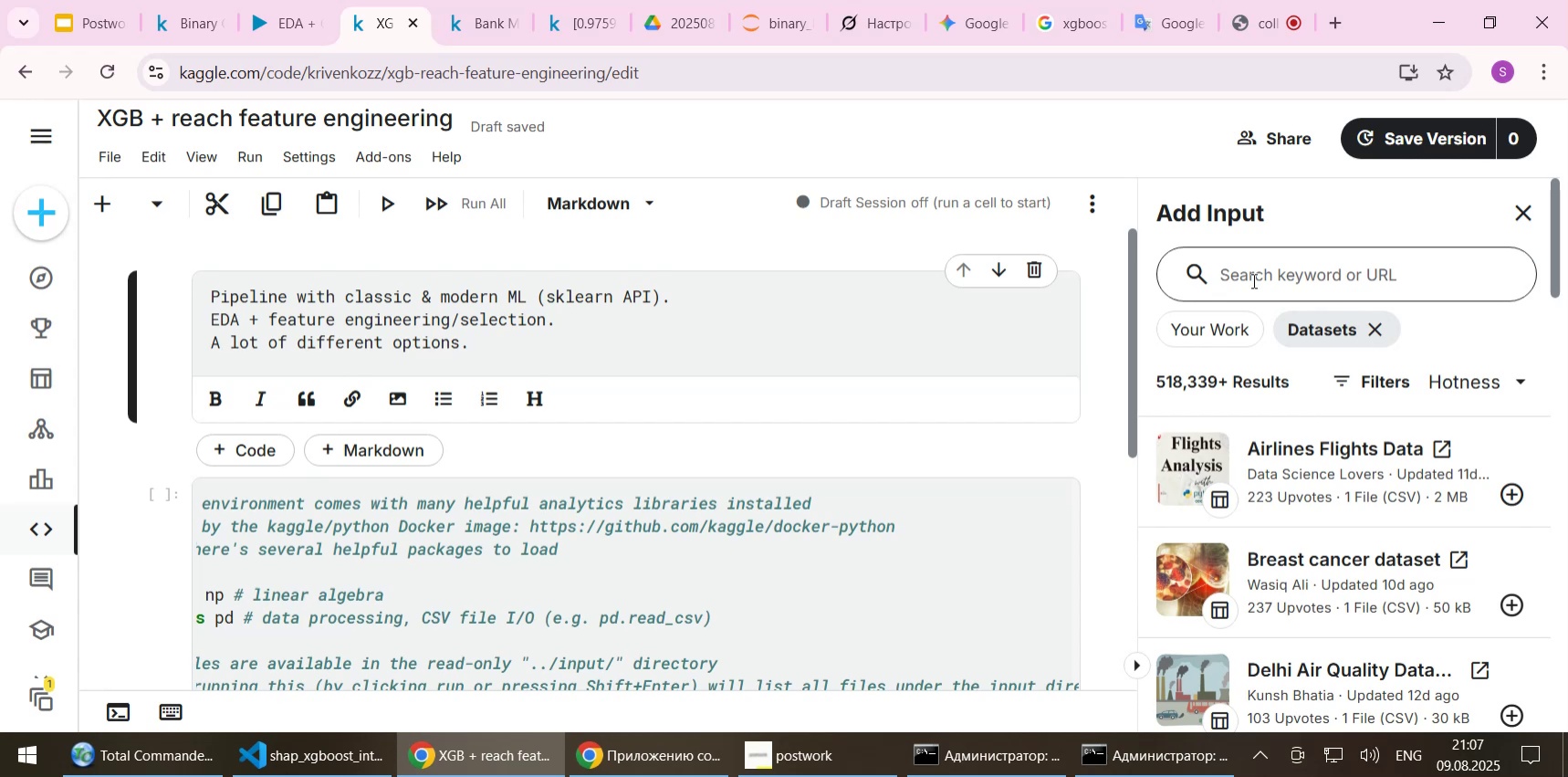 
left_click([478, 20])
 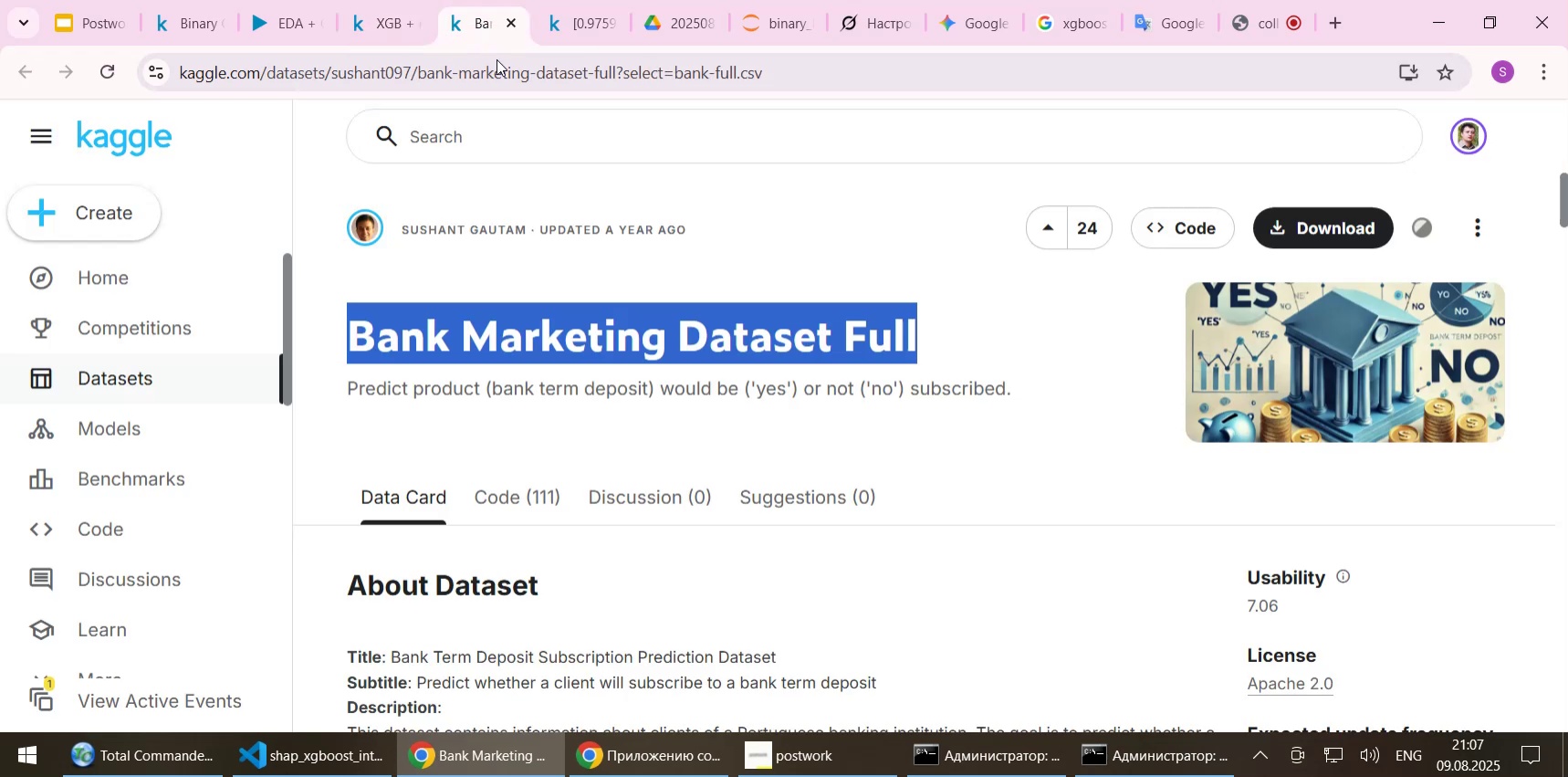 
key(Control+C)
 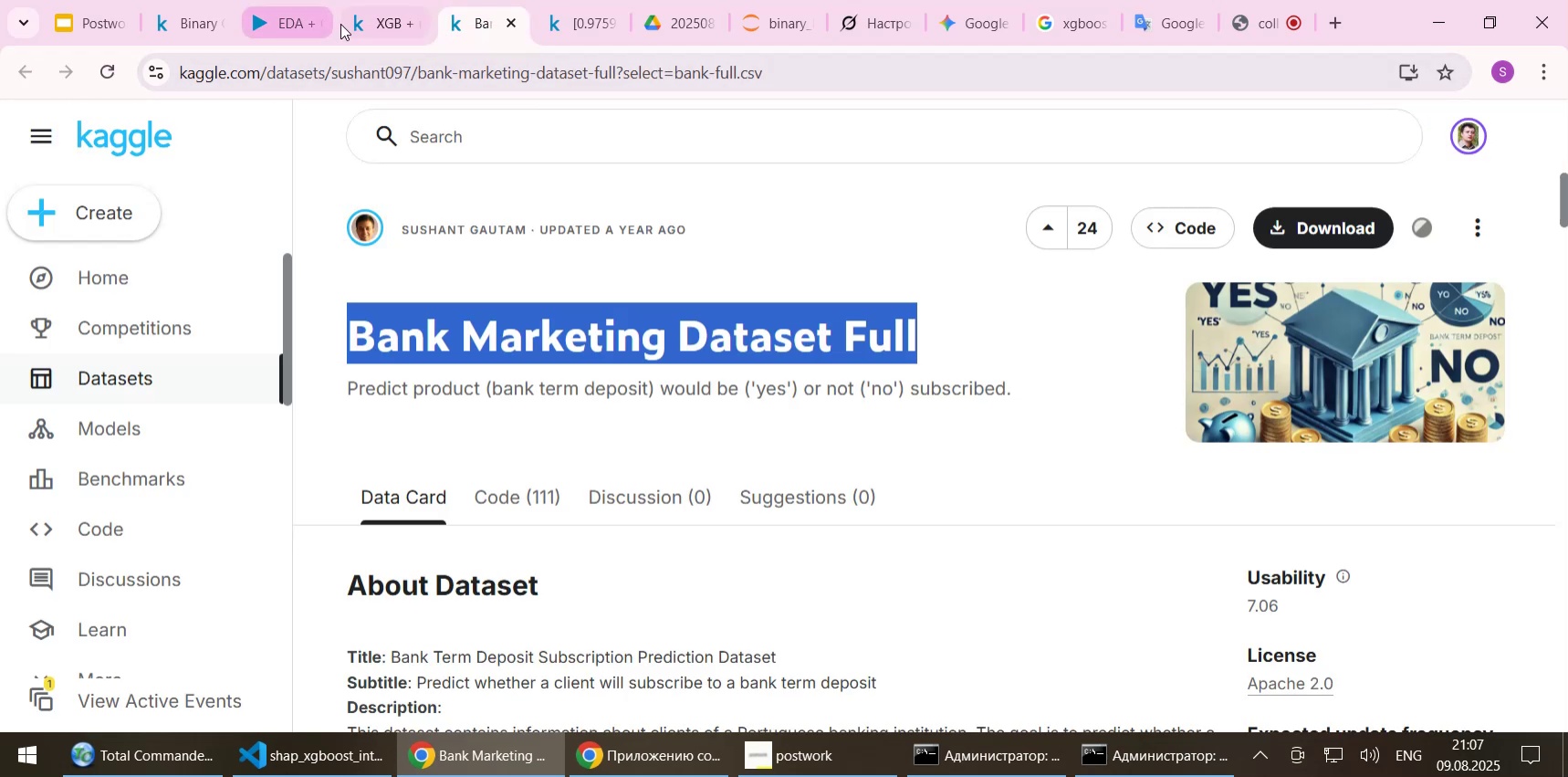 
left_click([373, 23])
 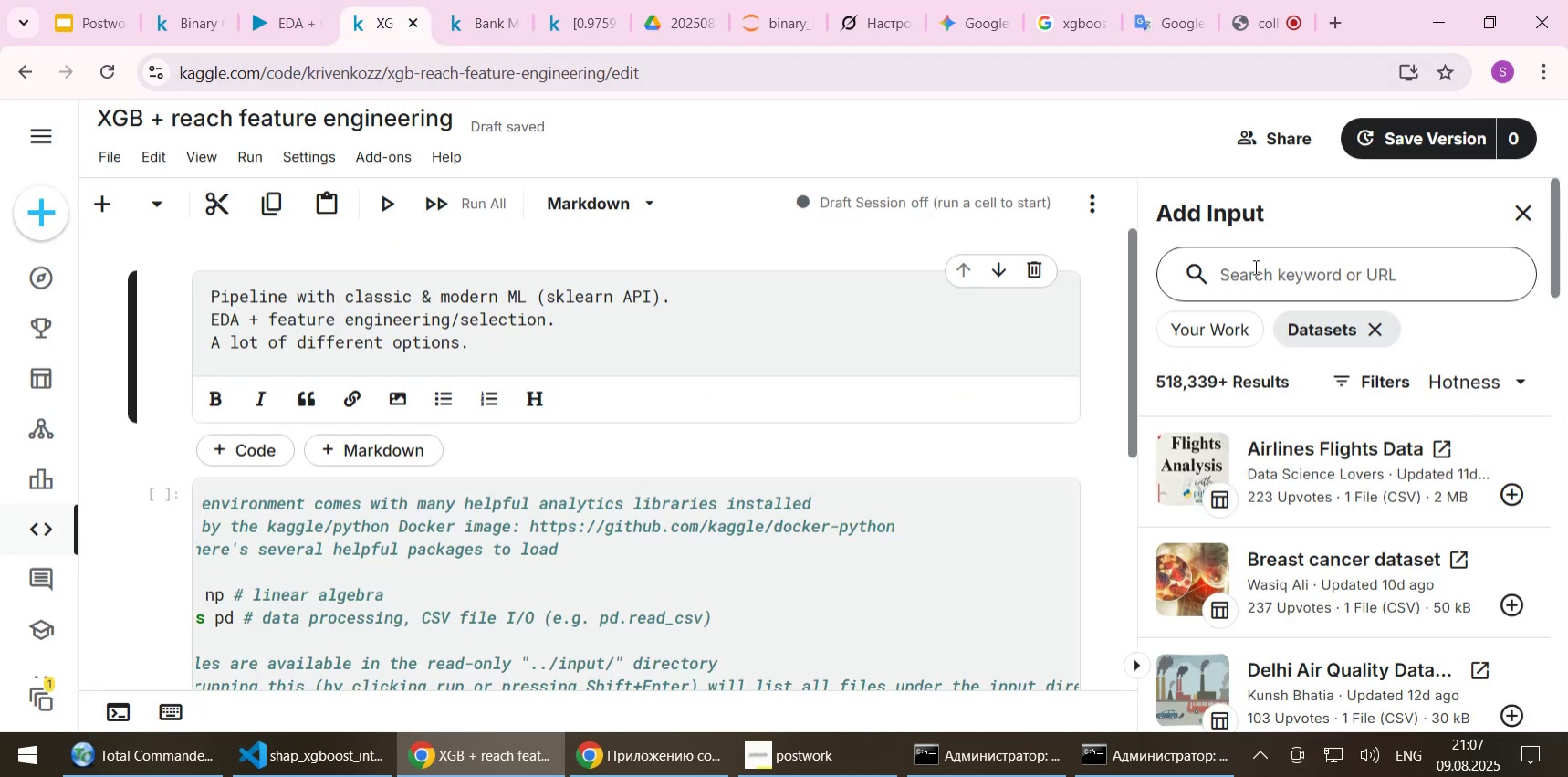 
left_click([1254, 267])
 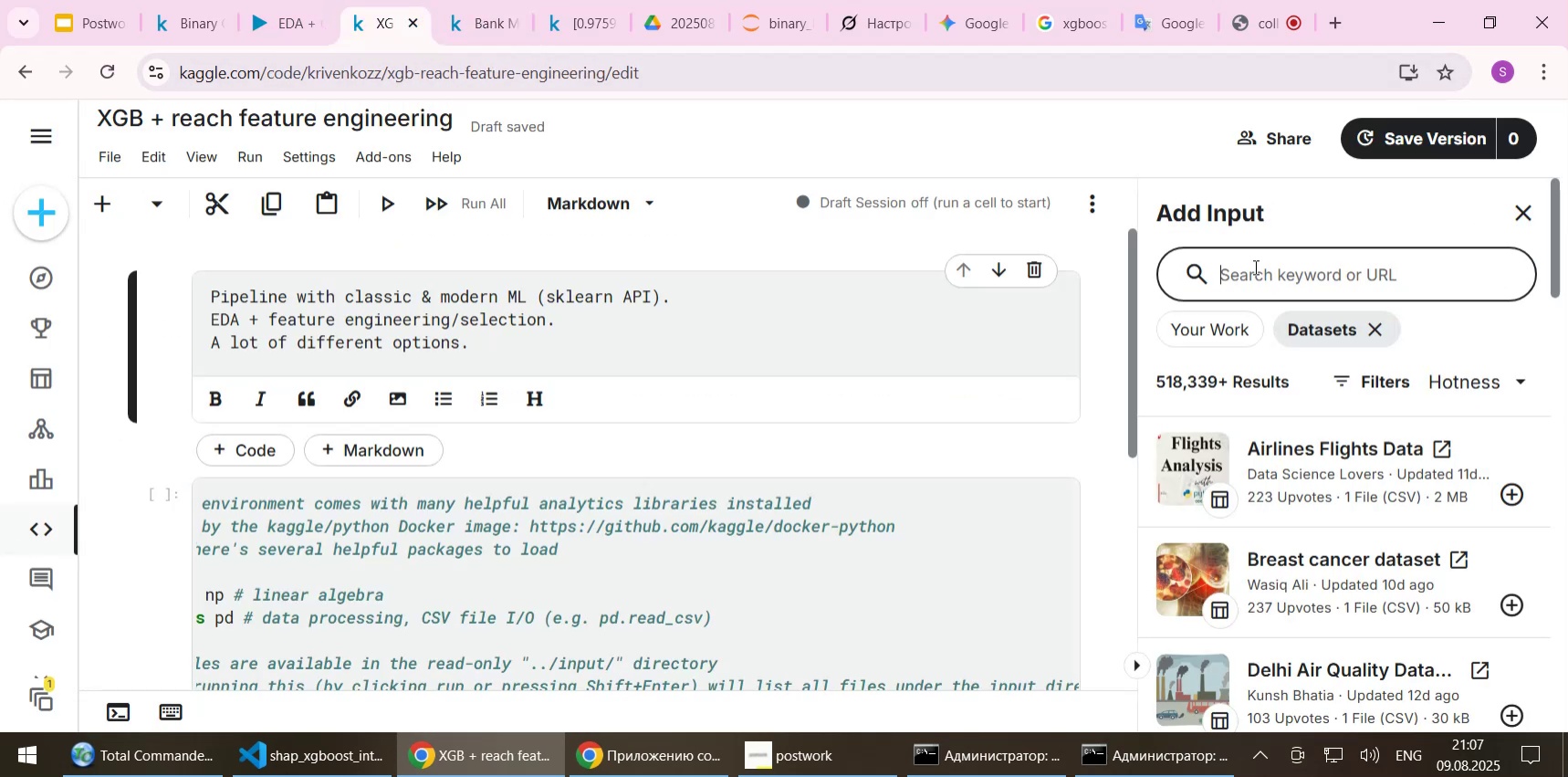 
key(Control+V)
 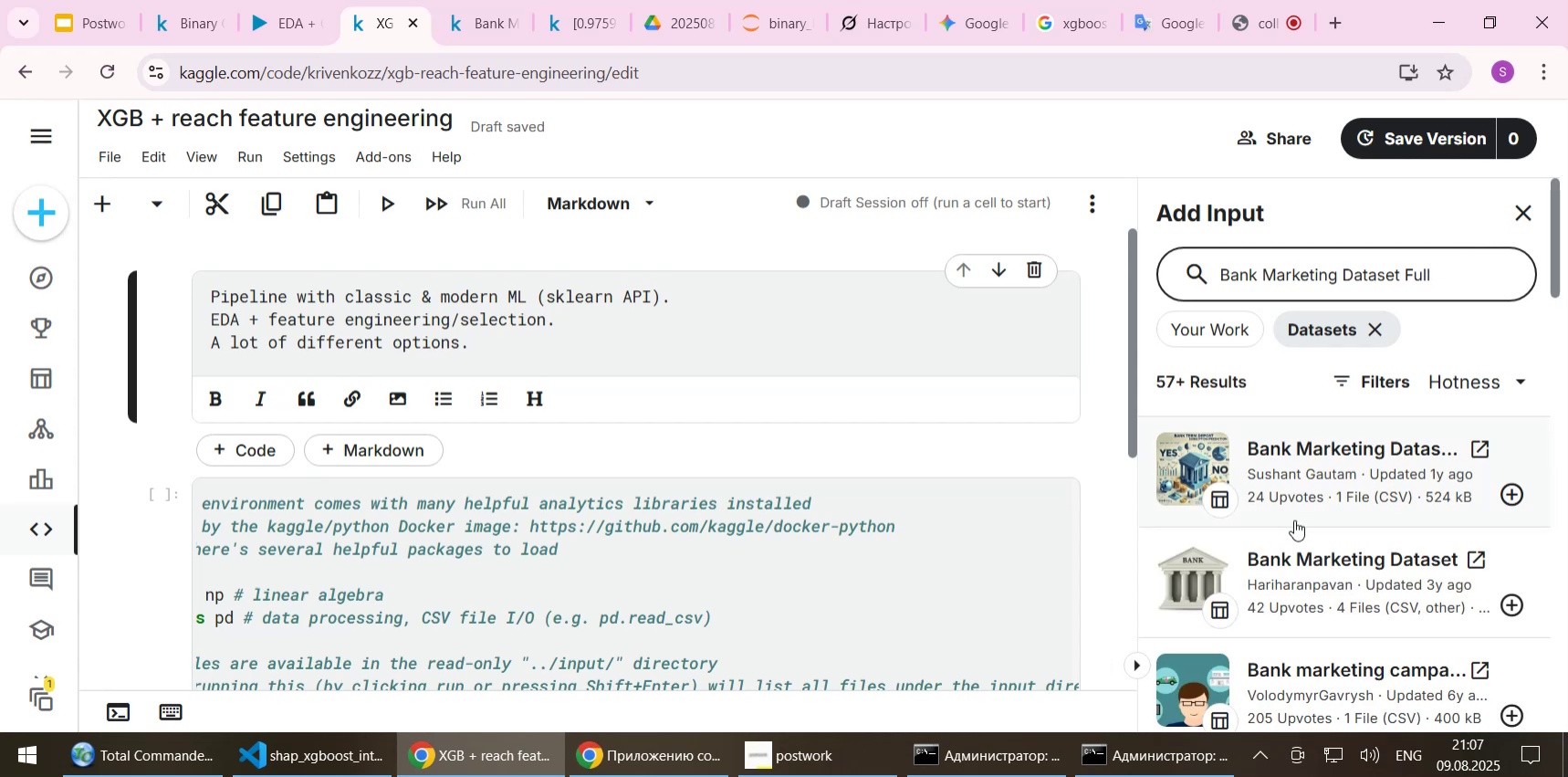 
wait(6.84)
 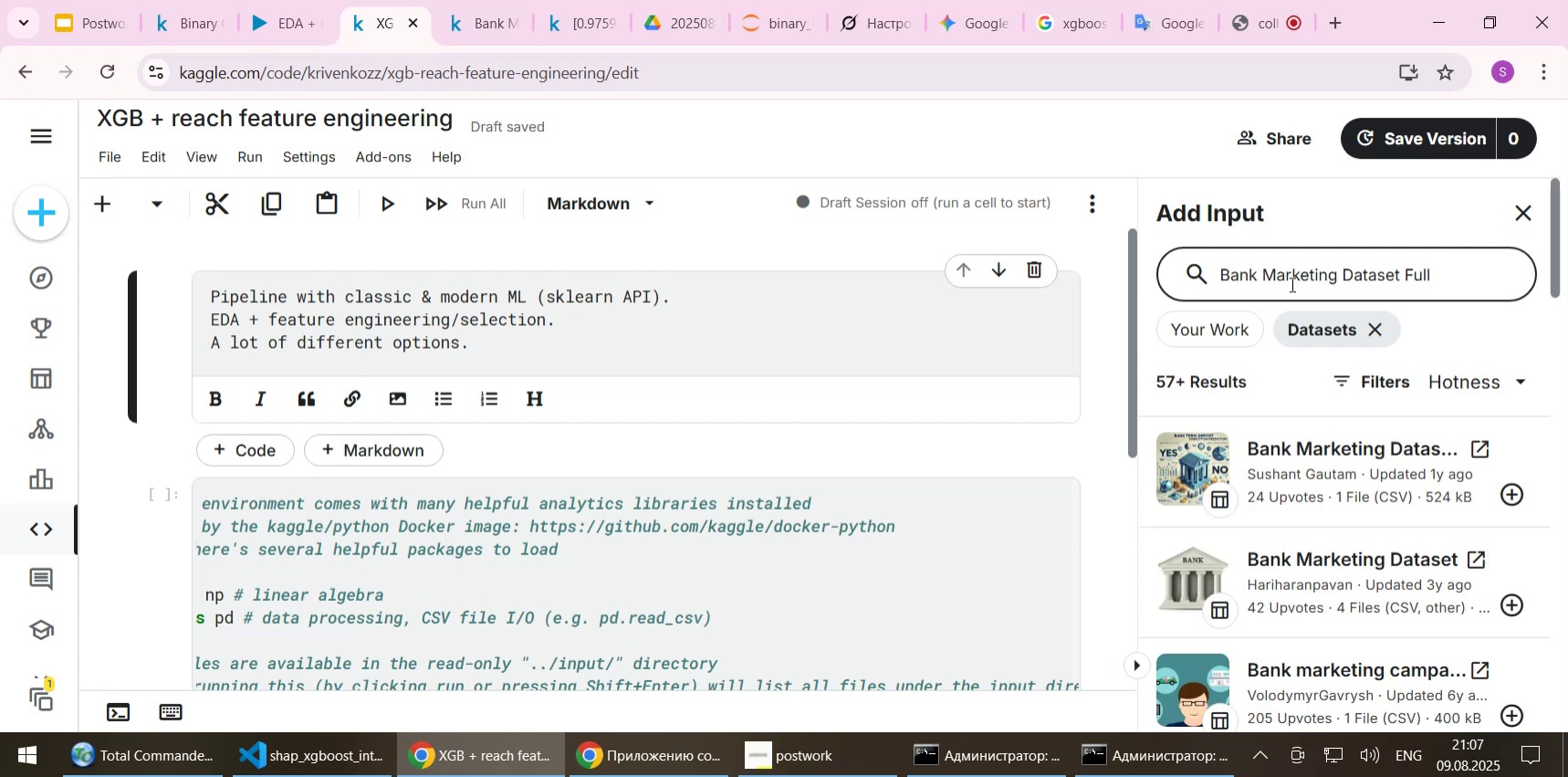 
left_click([1509, 493])
 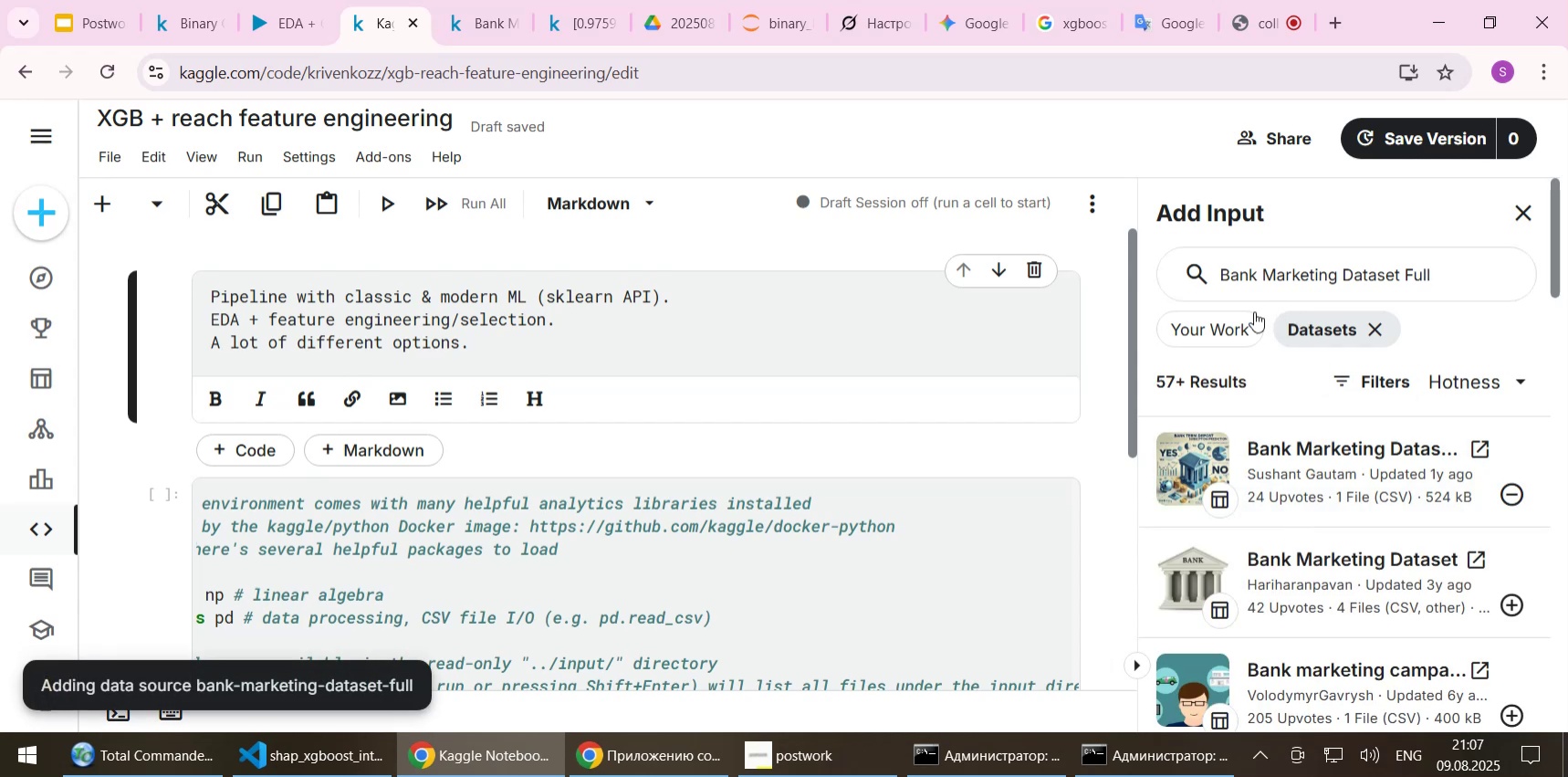 
left_click([1528, 220])
 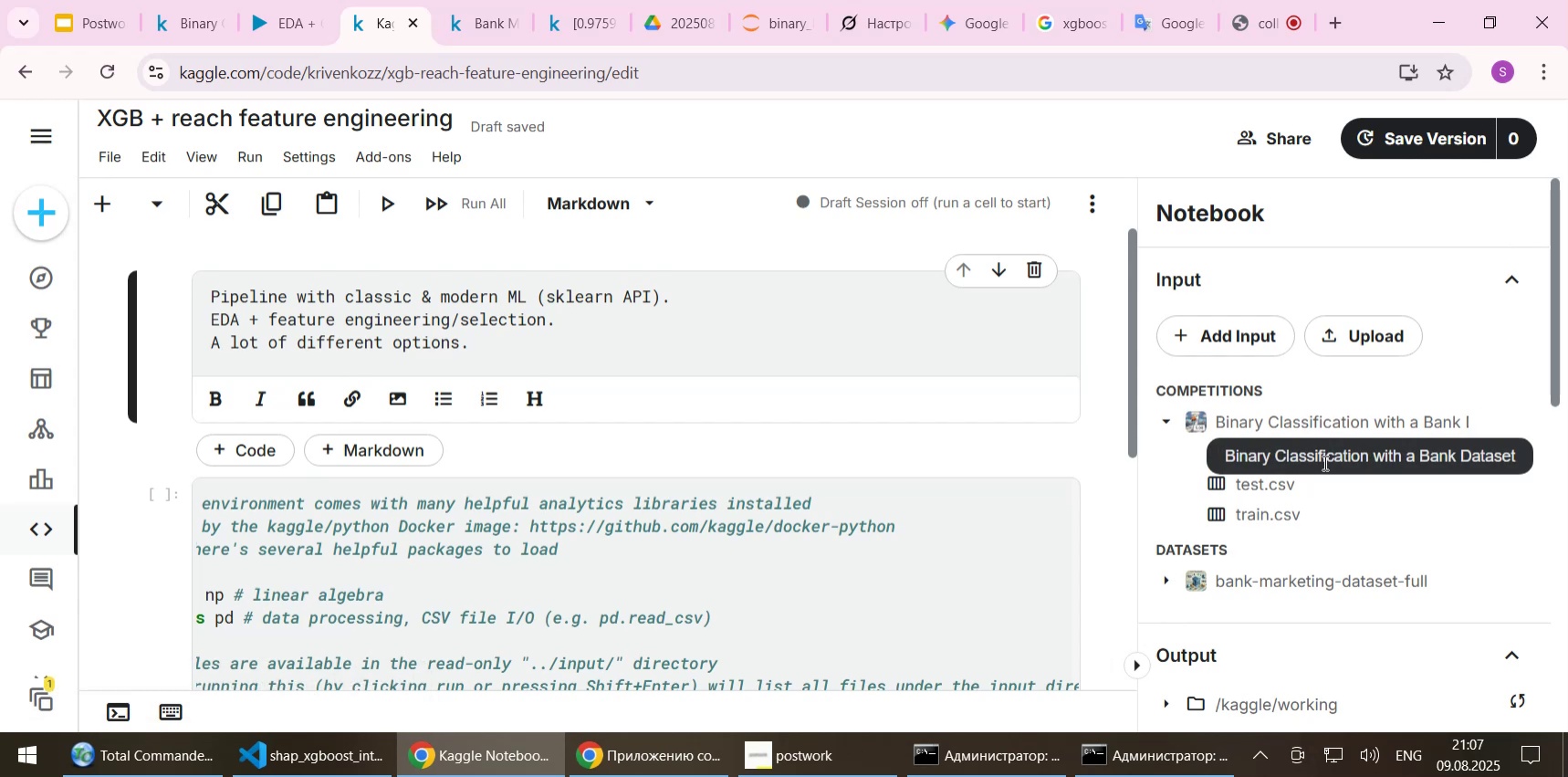 
scroll: coordinate [1271, 554], scroll_direction: down, amount: 1.0
 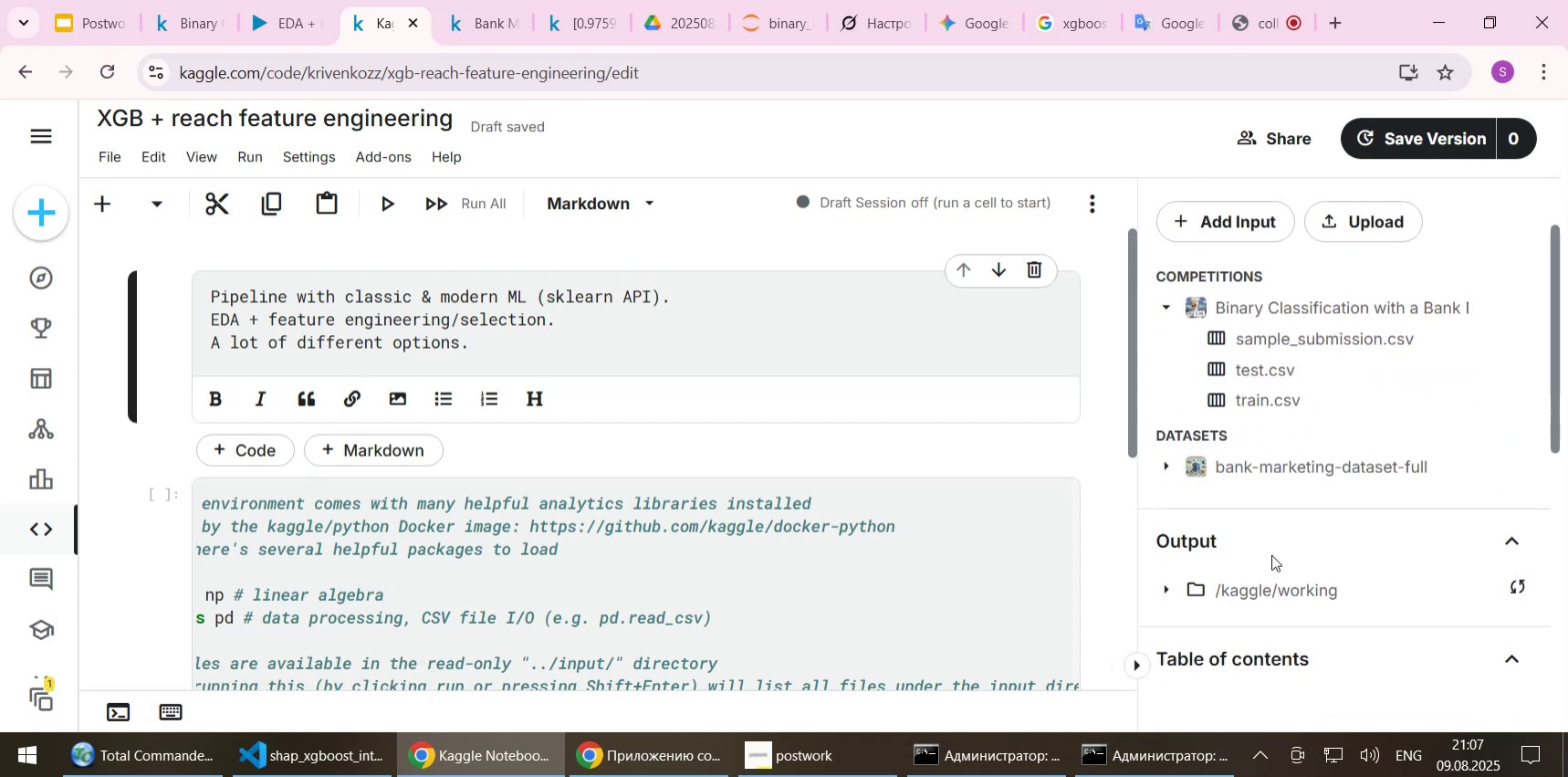 
scroll: coordinate [762, 428], scroll_direction: up, amount: 3.0
 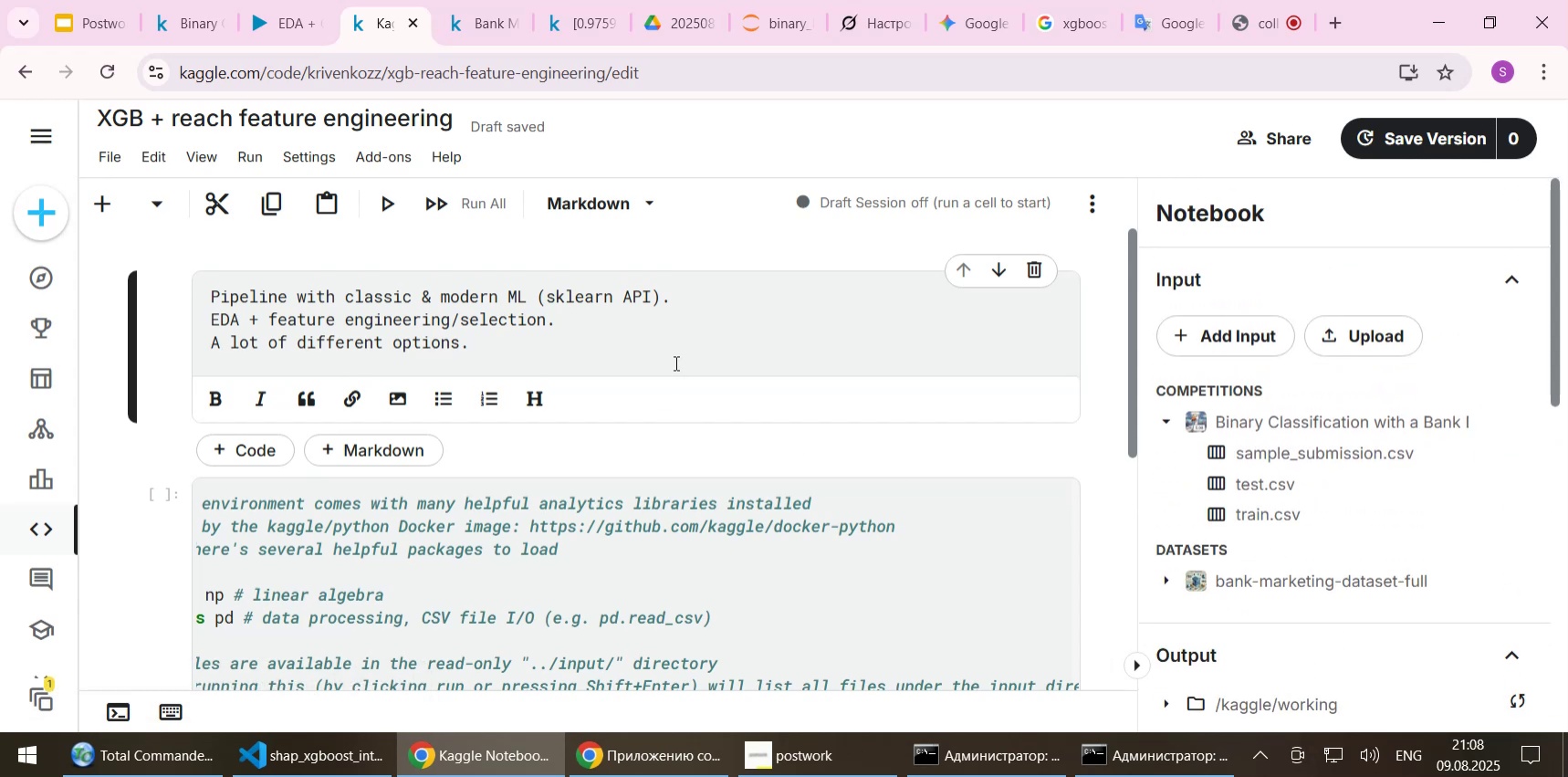 
left_click([677, 361])
 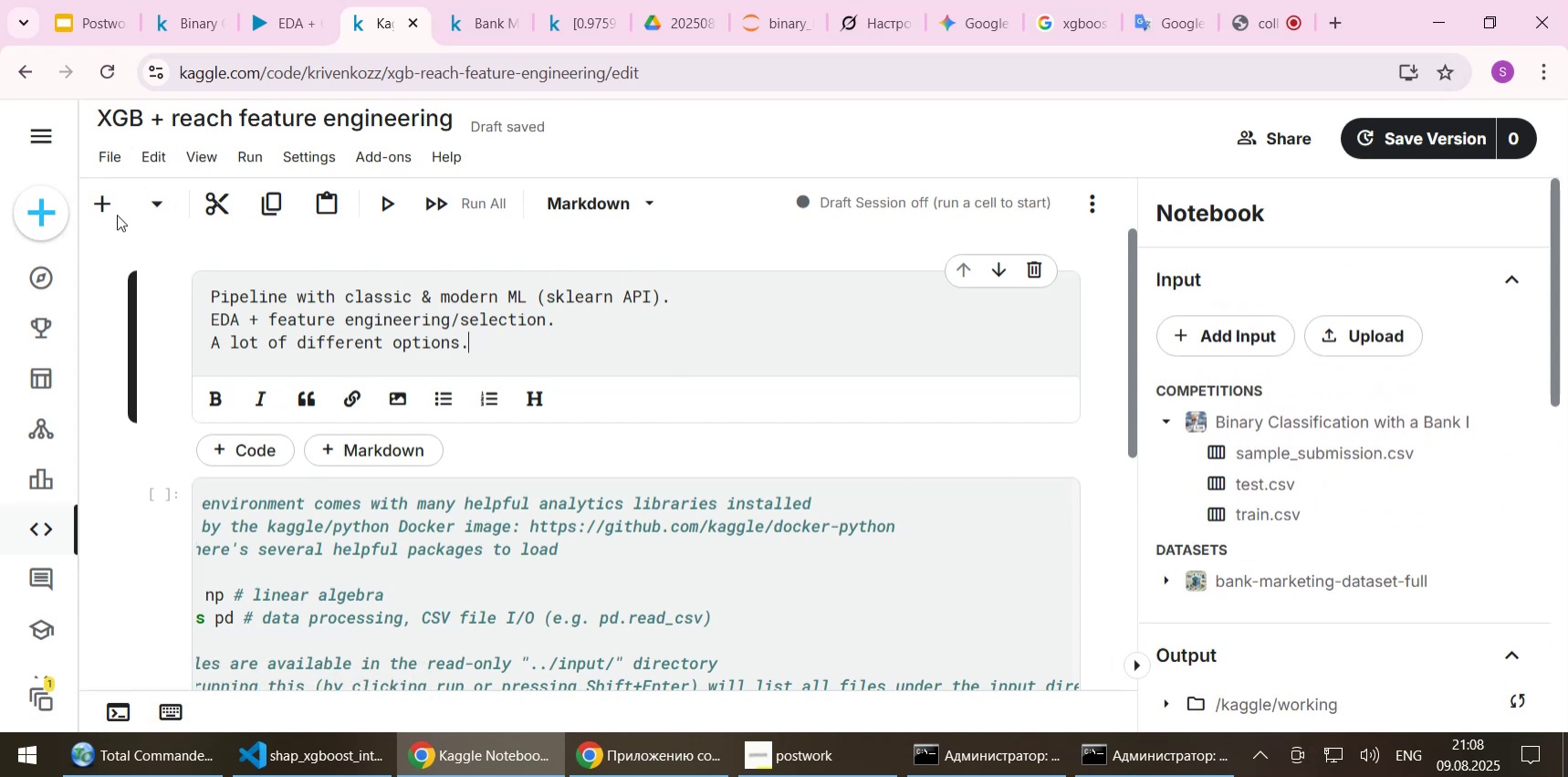 
left_click([97, 214])
 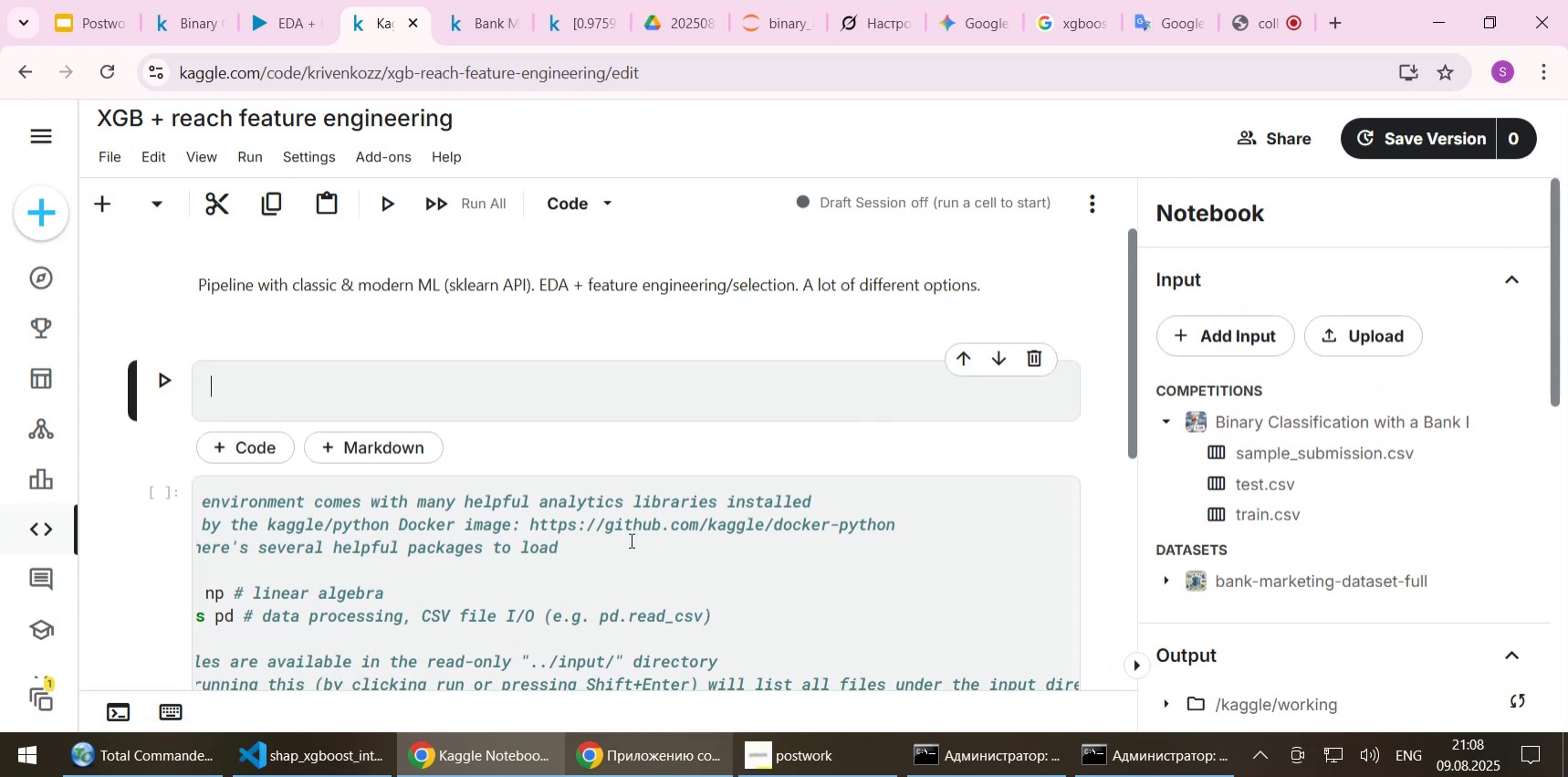 
left_click([768, 20])
 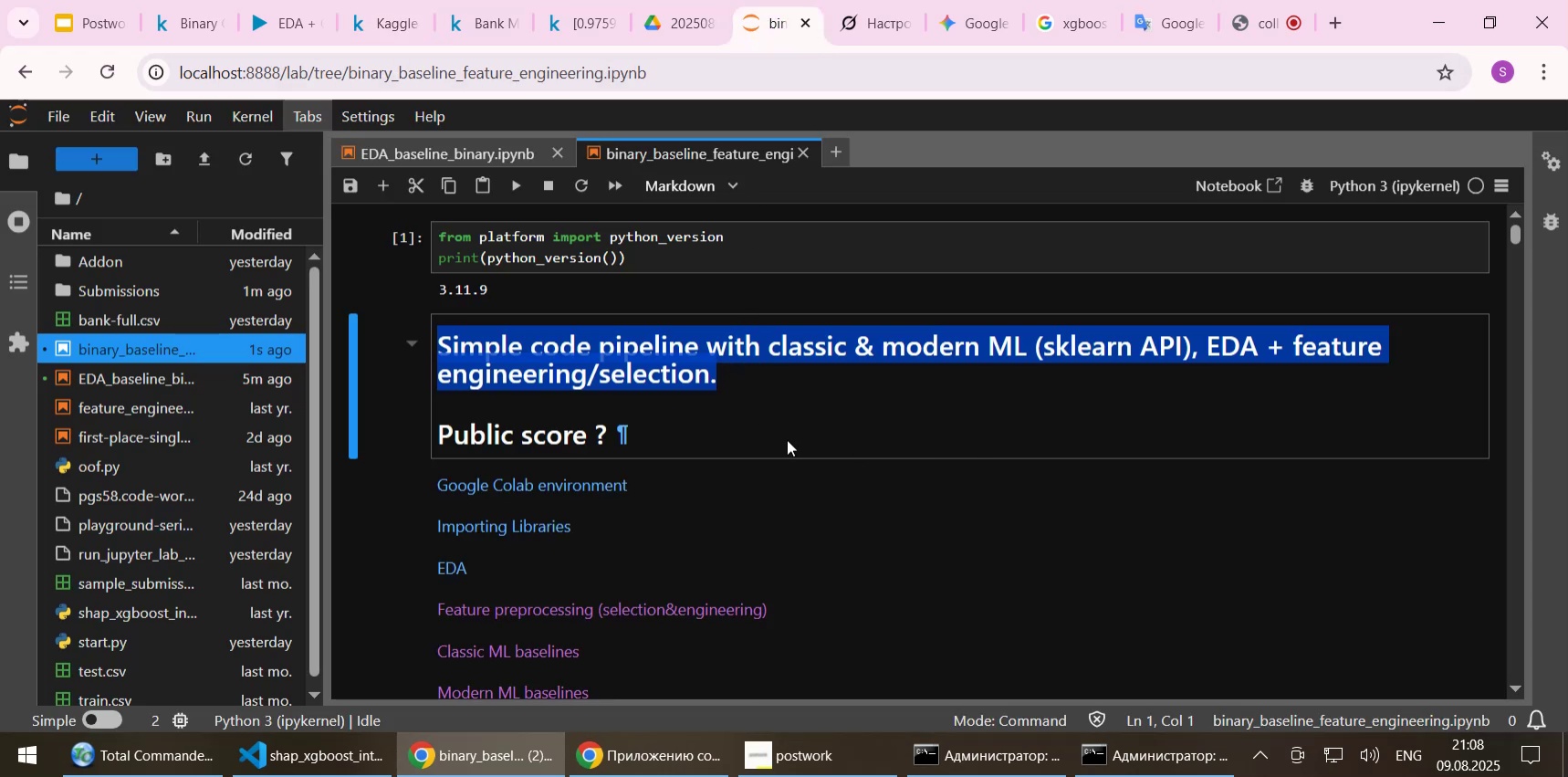 
scroll: coordinate [765, 445], scroll_direction: down, amount: 1.0
 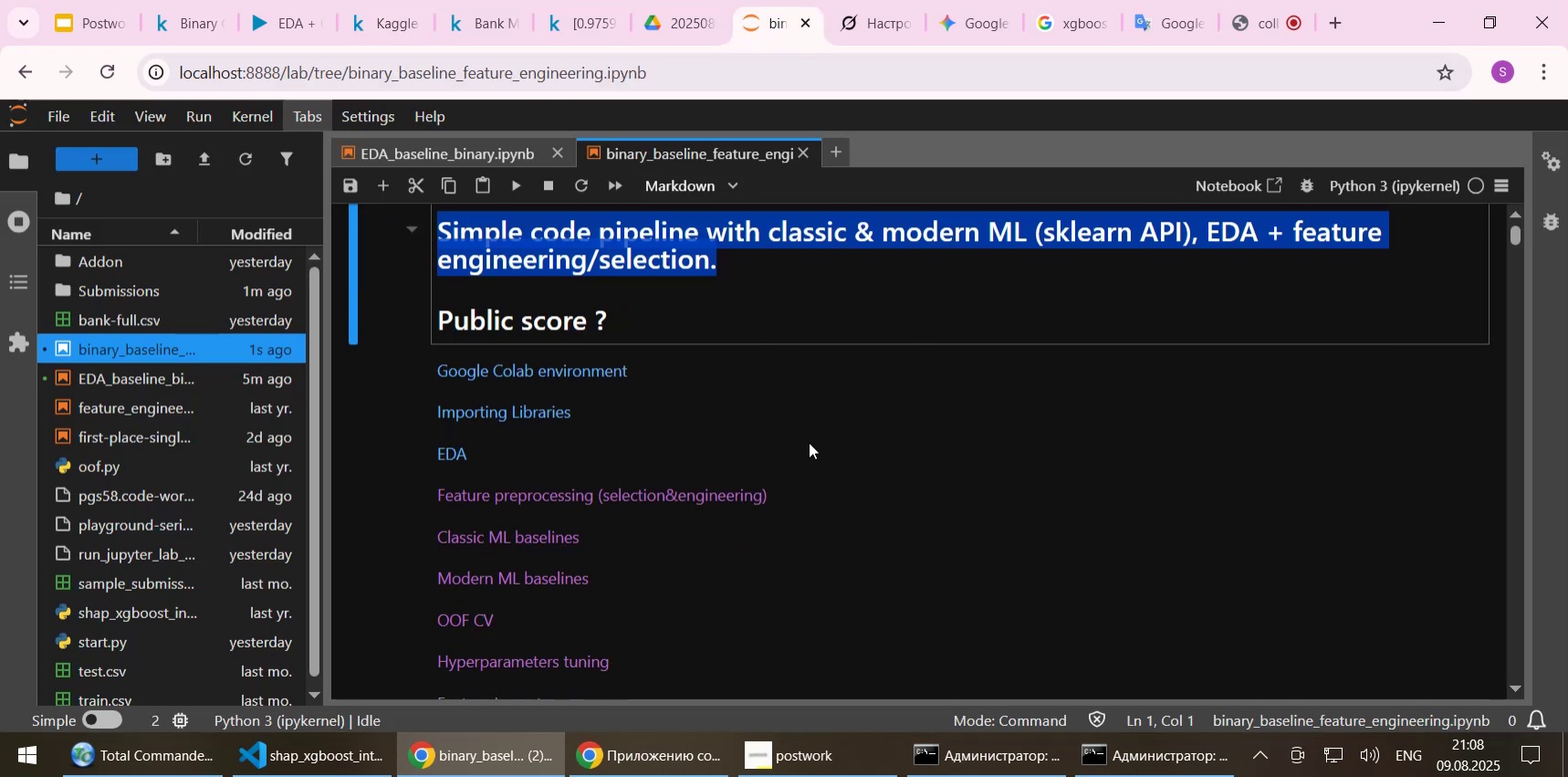 
double_click([809, 442])
 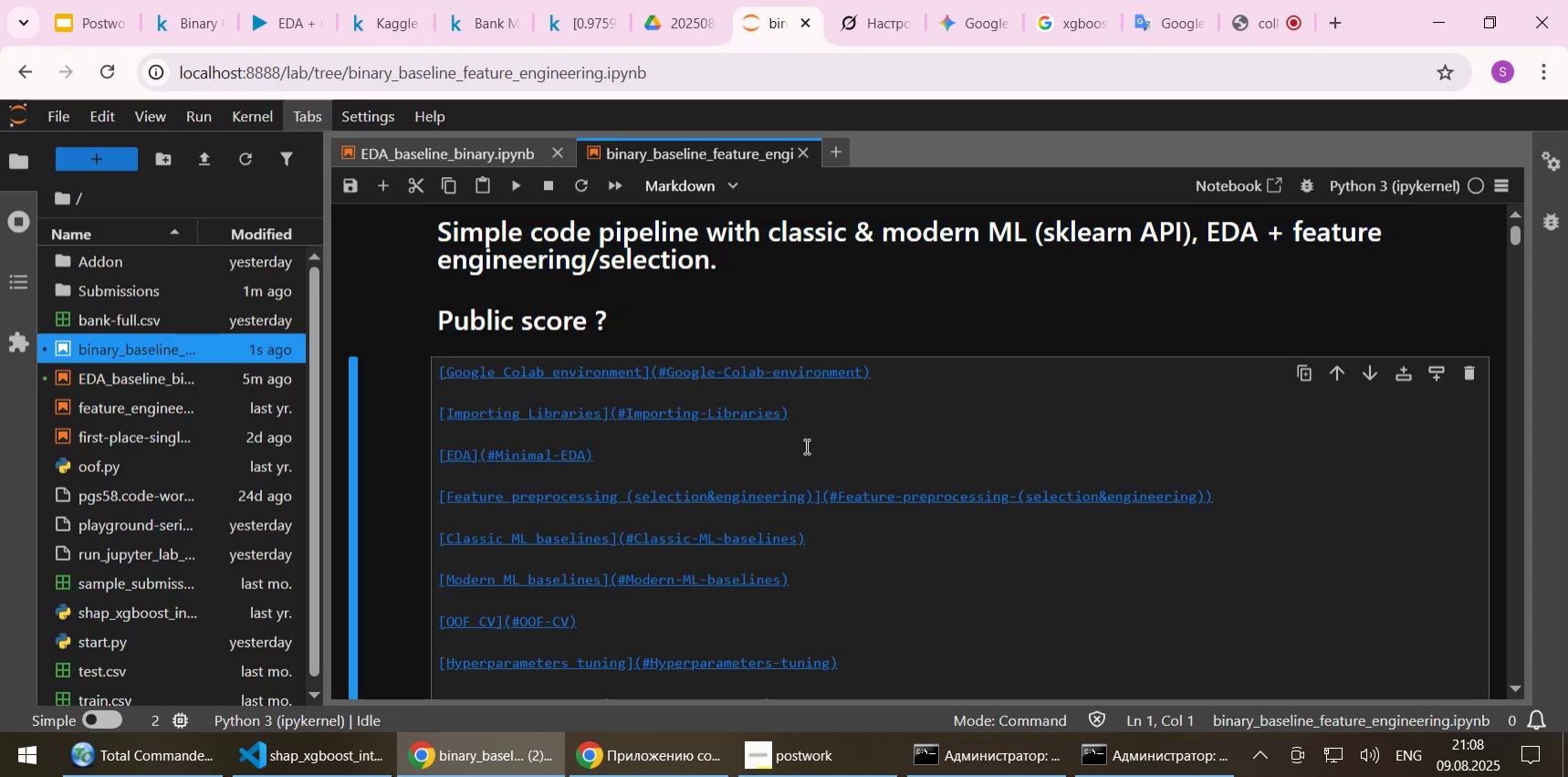 
scroll: coordinate [799, 457], scroll_direction: down, amount: 1.0
 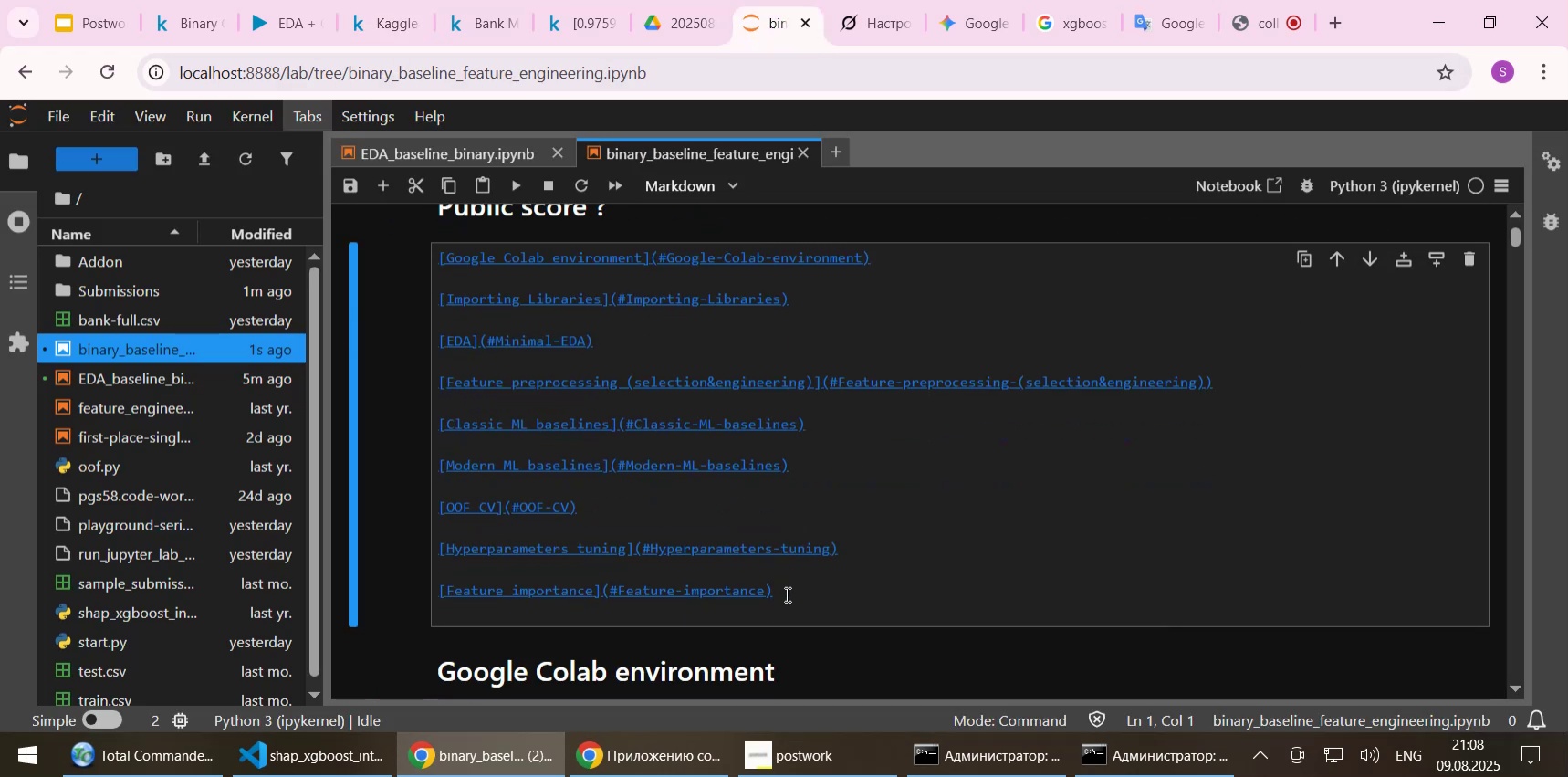 
left_click_drag(start_coordinate=[786, 597], to_coordinate=[402, 253])
 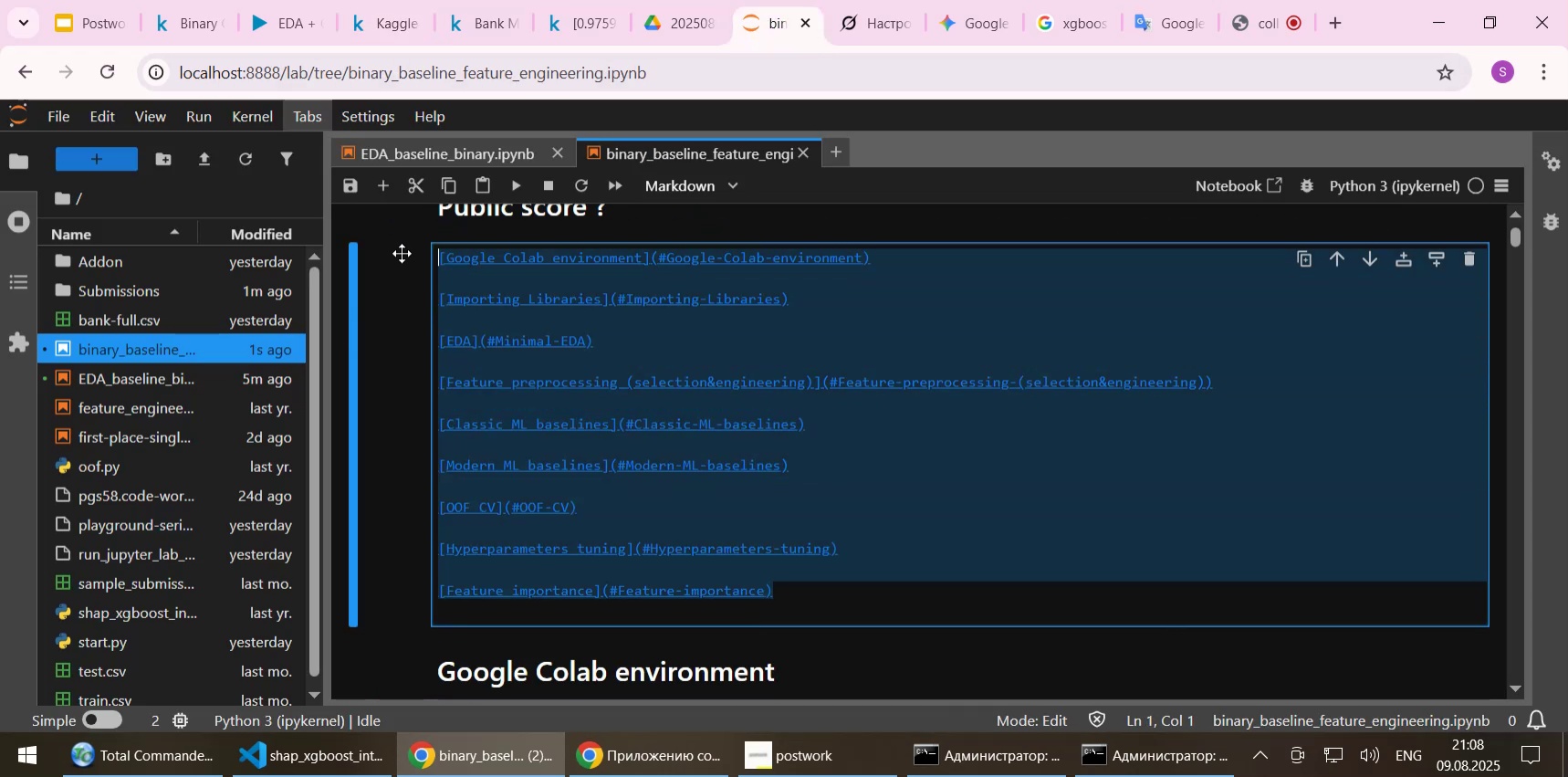 
key(Control+C)
 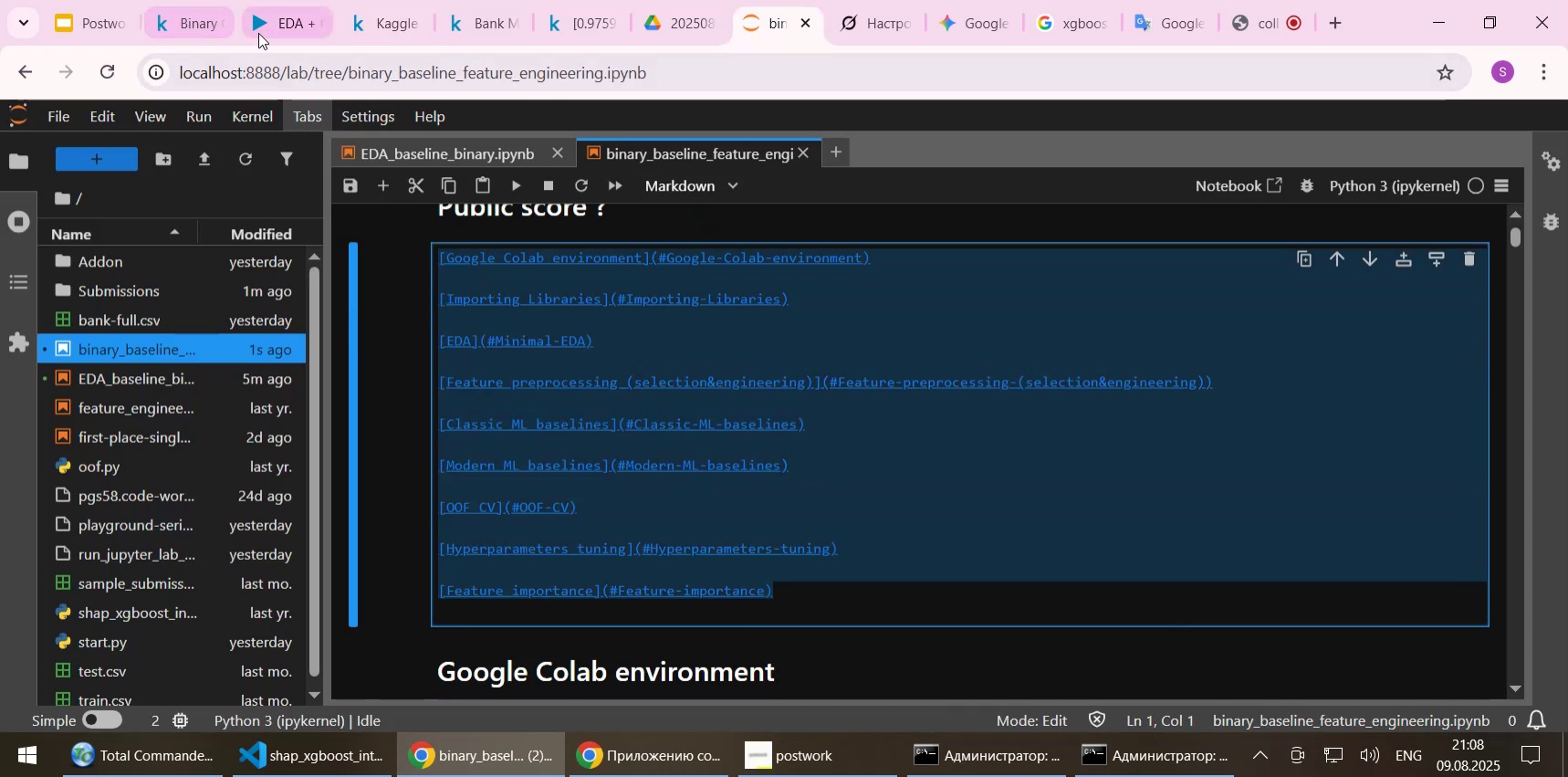 
left_click([369, 16])
 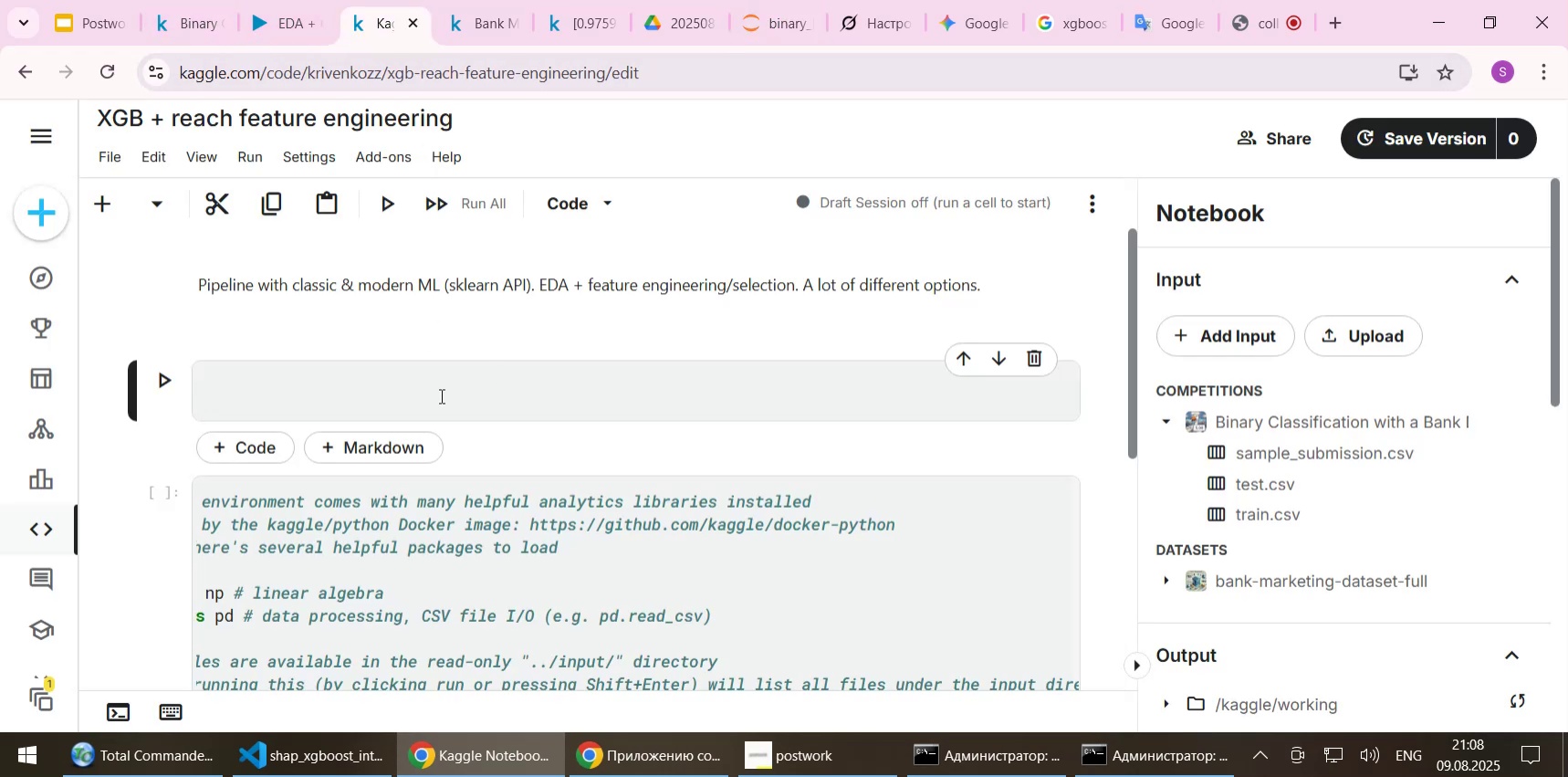 
key(Control+ControlLeft)
 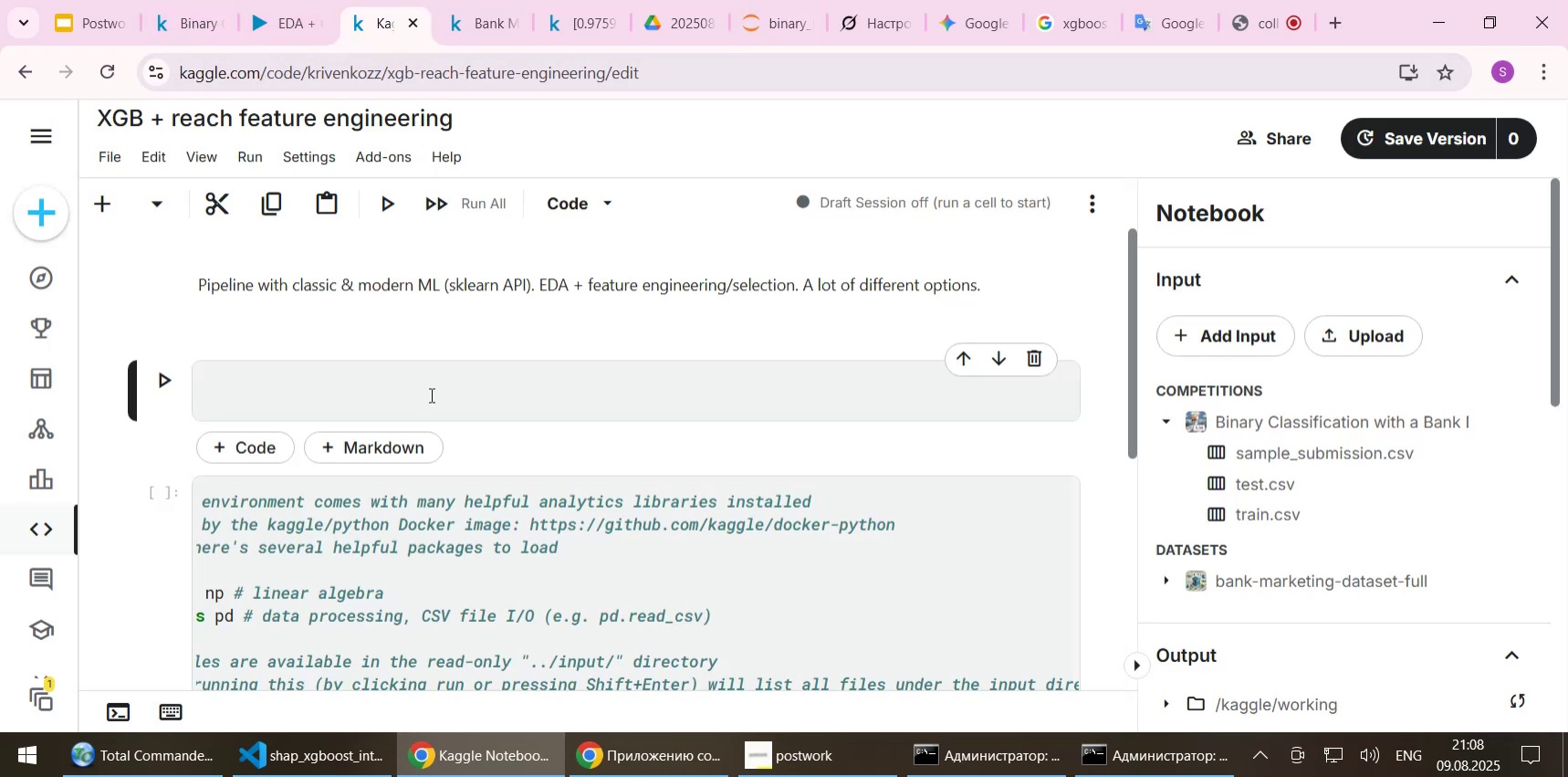 
key(Control+V)
 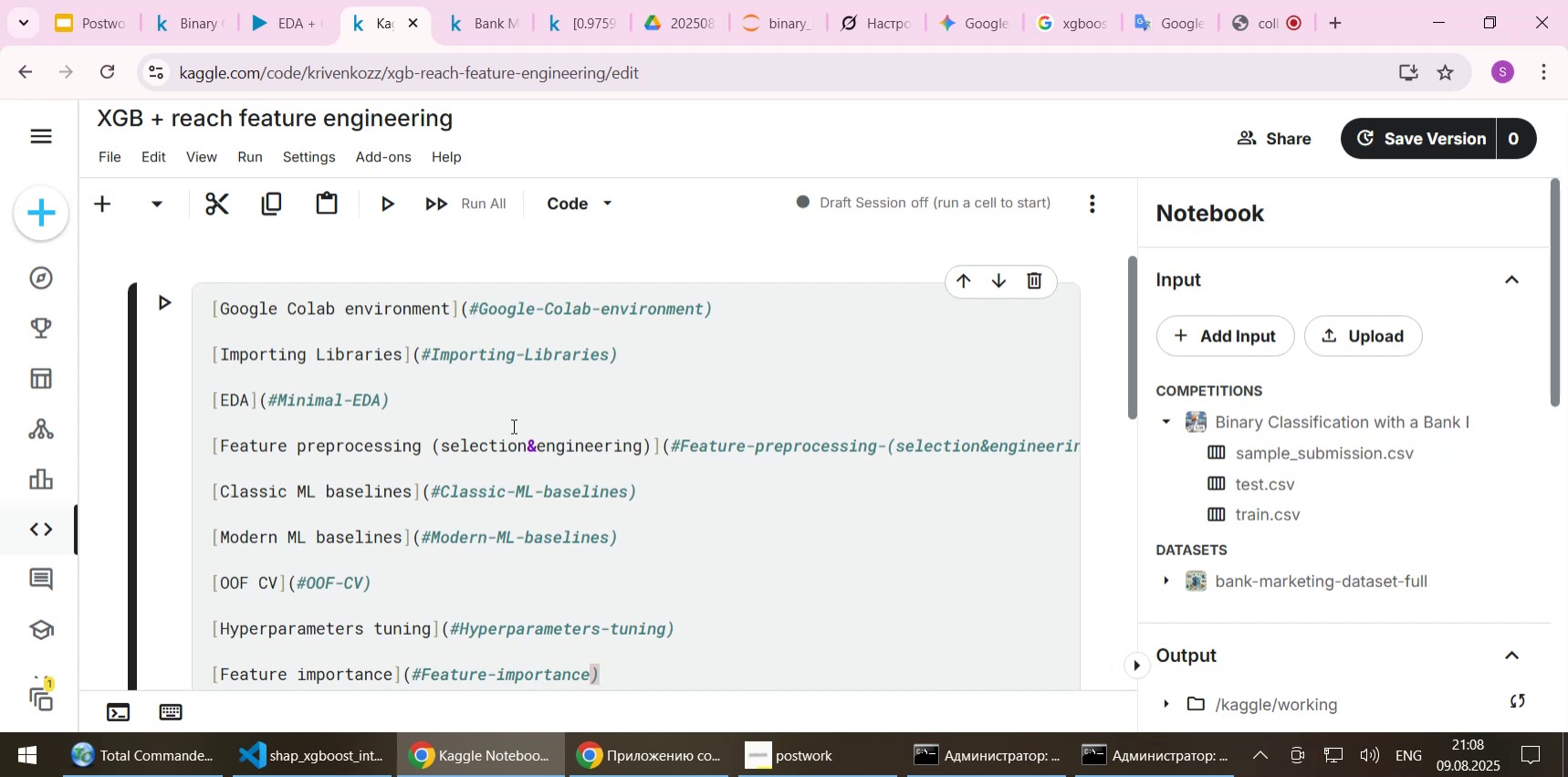 
scroll: coordinate [548, 425], scroll_direction: up, amount: 6.0
 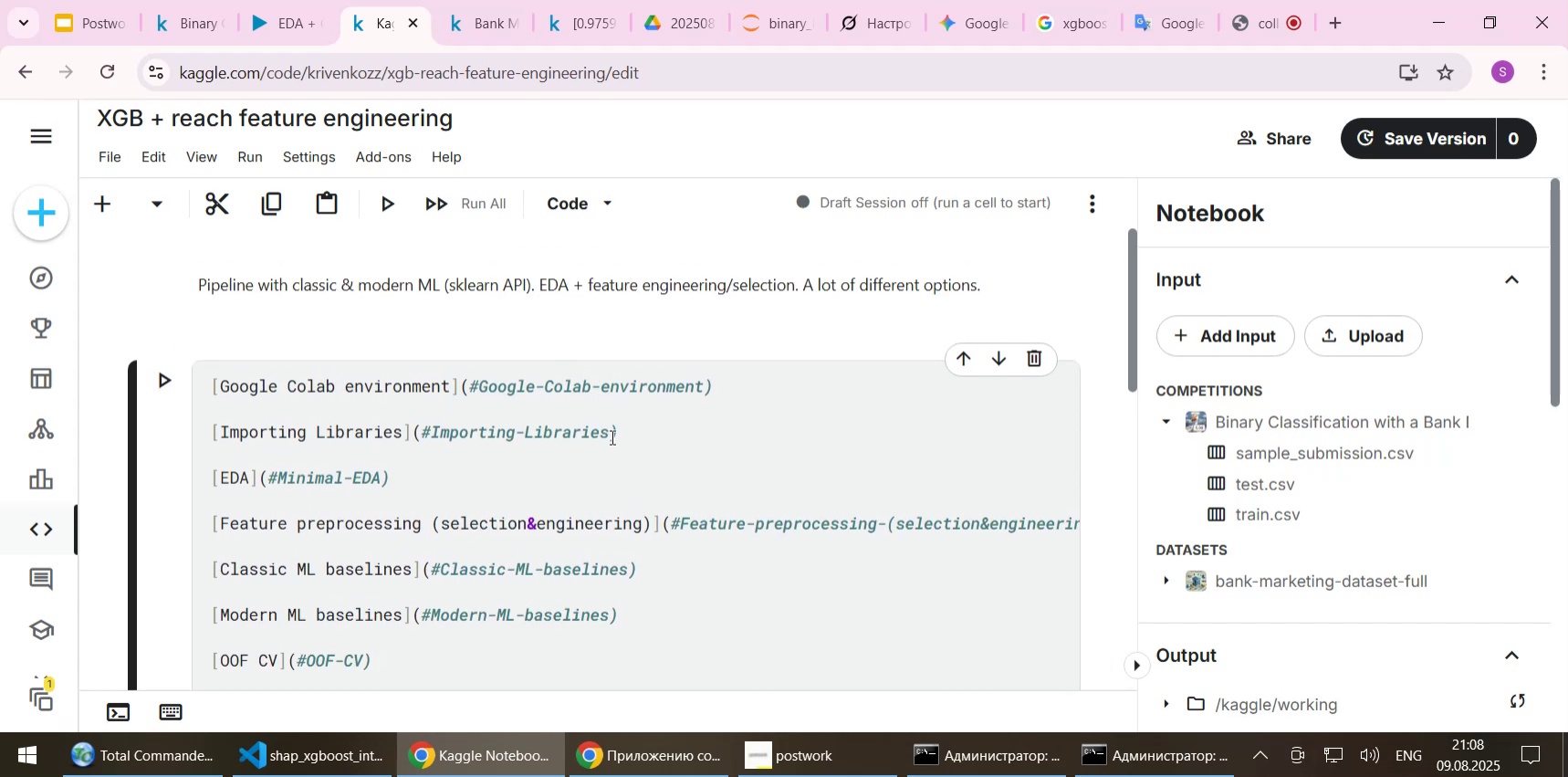 
left_click_drag(start_coordinate=[351, 386], to_coordinate=[224, 383])
 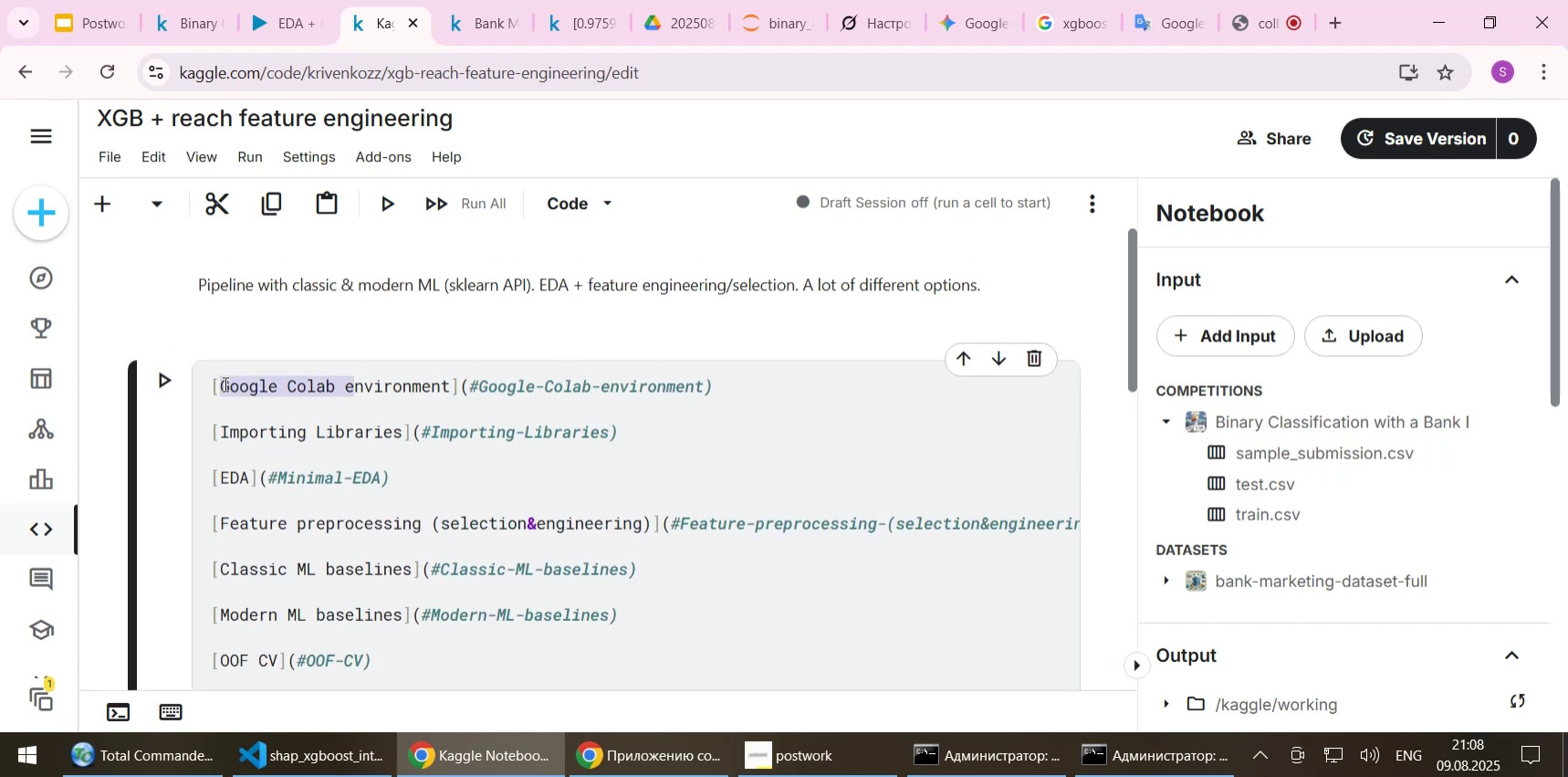 
key(Shift+E)
 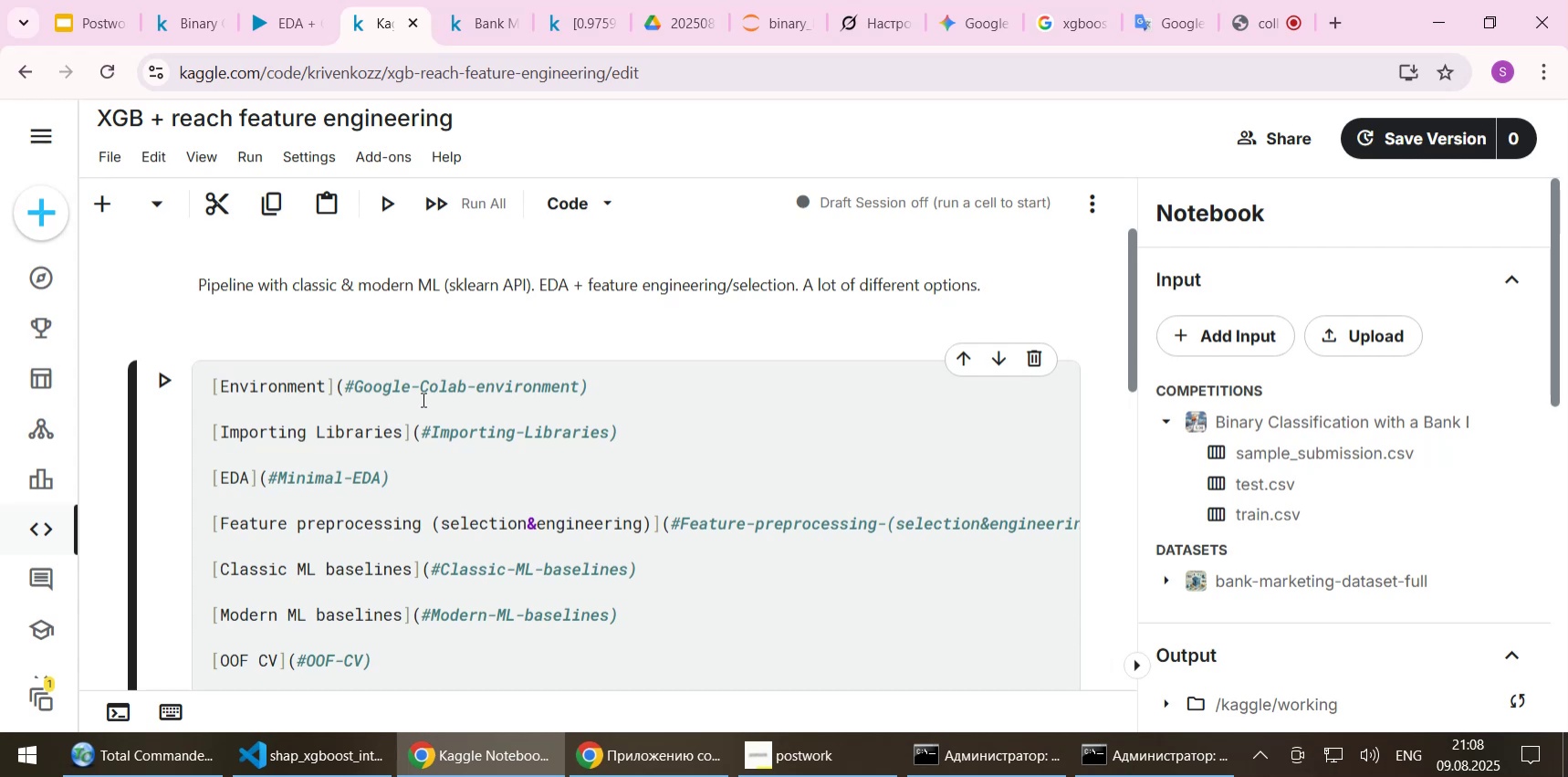 
left_click_drag(start_coordinate=[483, 384], to_coordinate=[356, 383])
 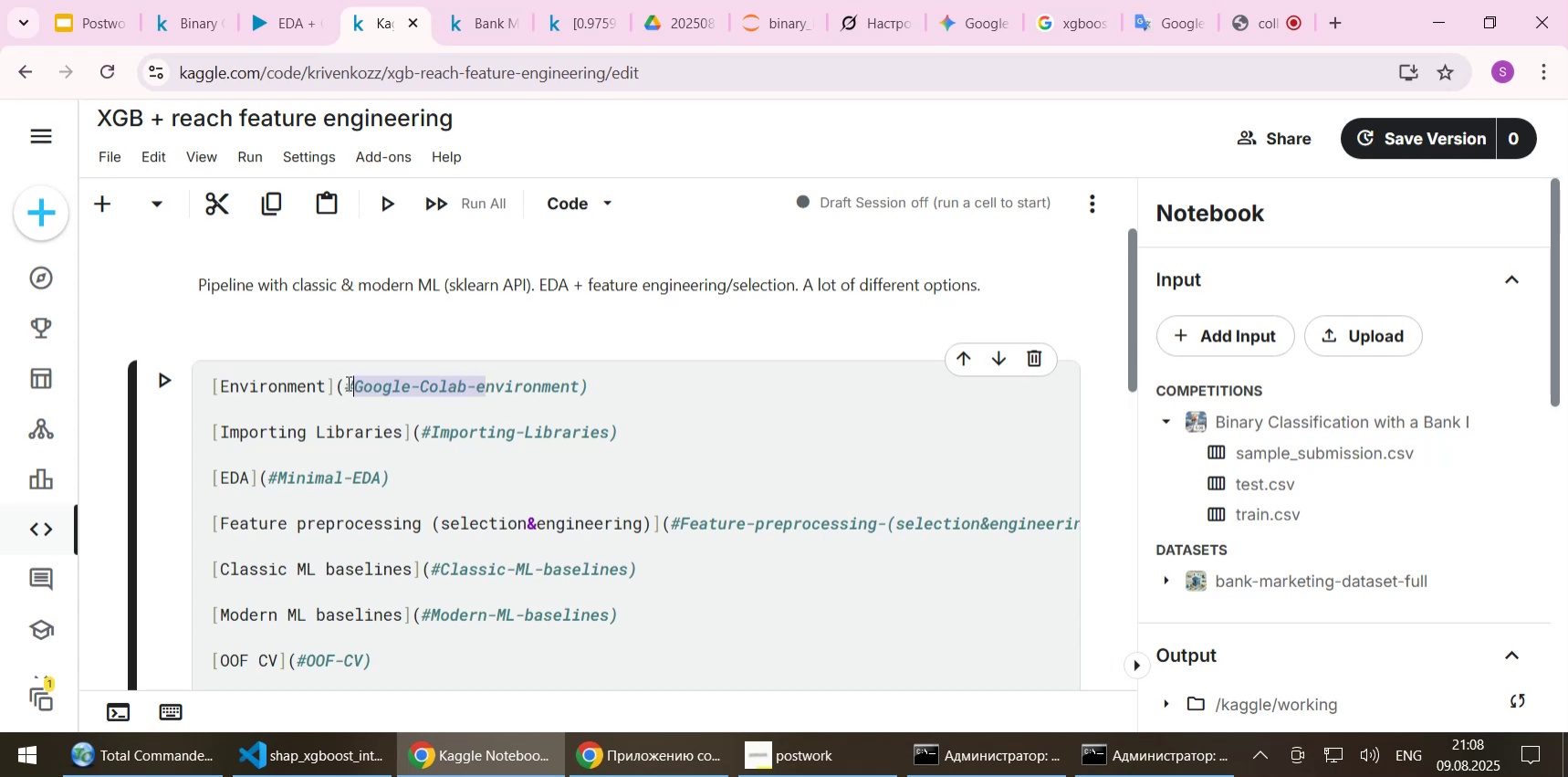 
key(Shift+E)
 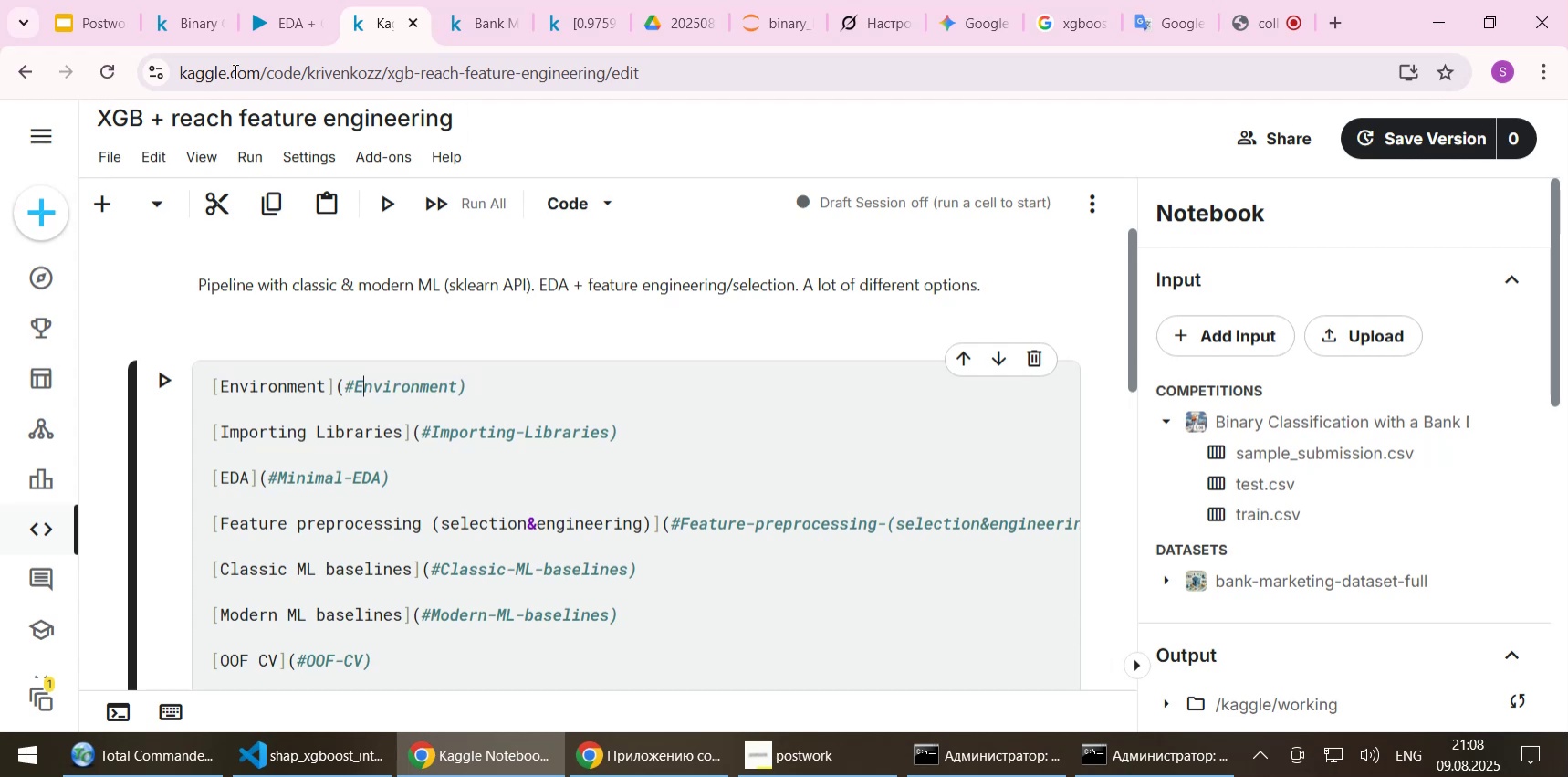 
left_click([275, 18])
 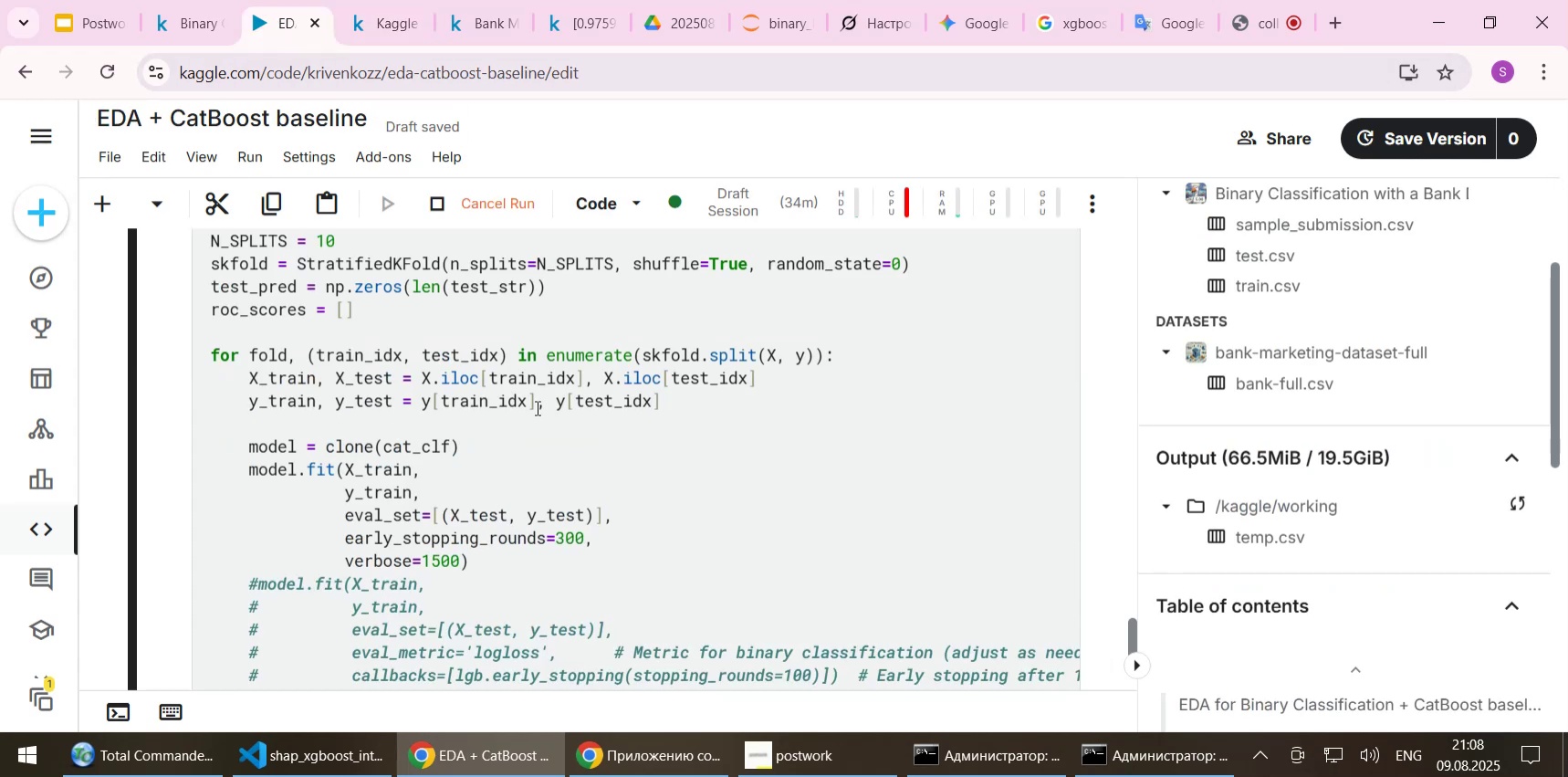 
scroll: coordinate [539, 425], scroll_direction: down, amount: 6.0
 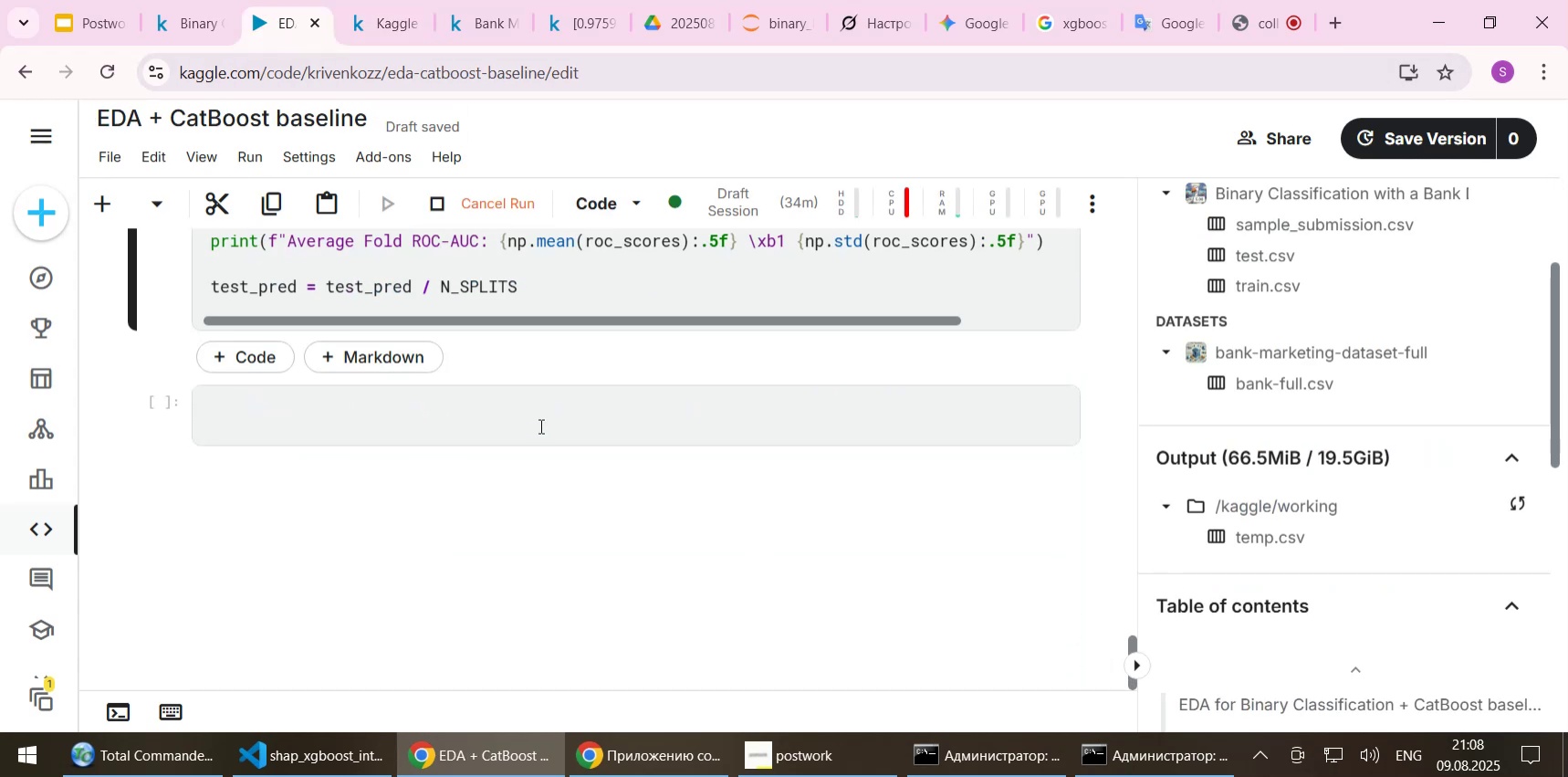 
scroll: coordinate [536, 425], scroll_direction: up, amount: 16.0
 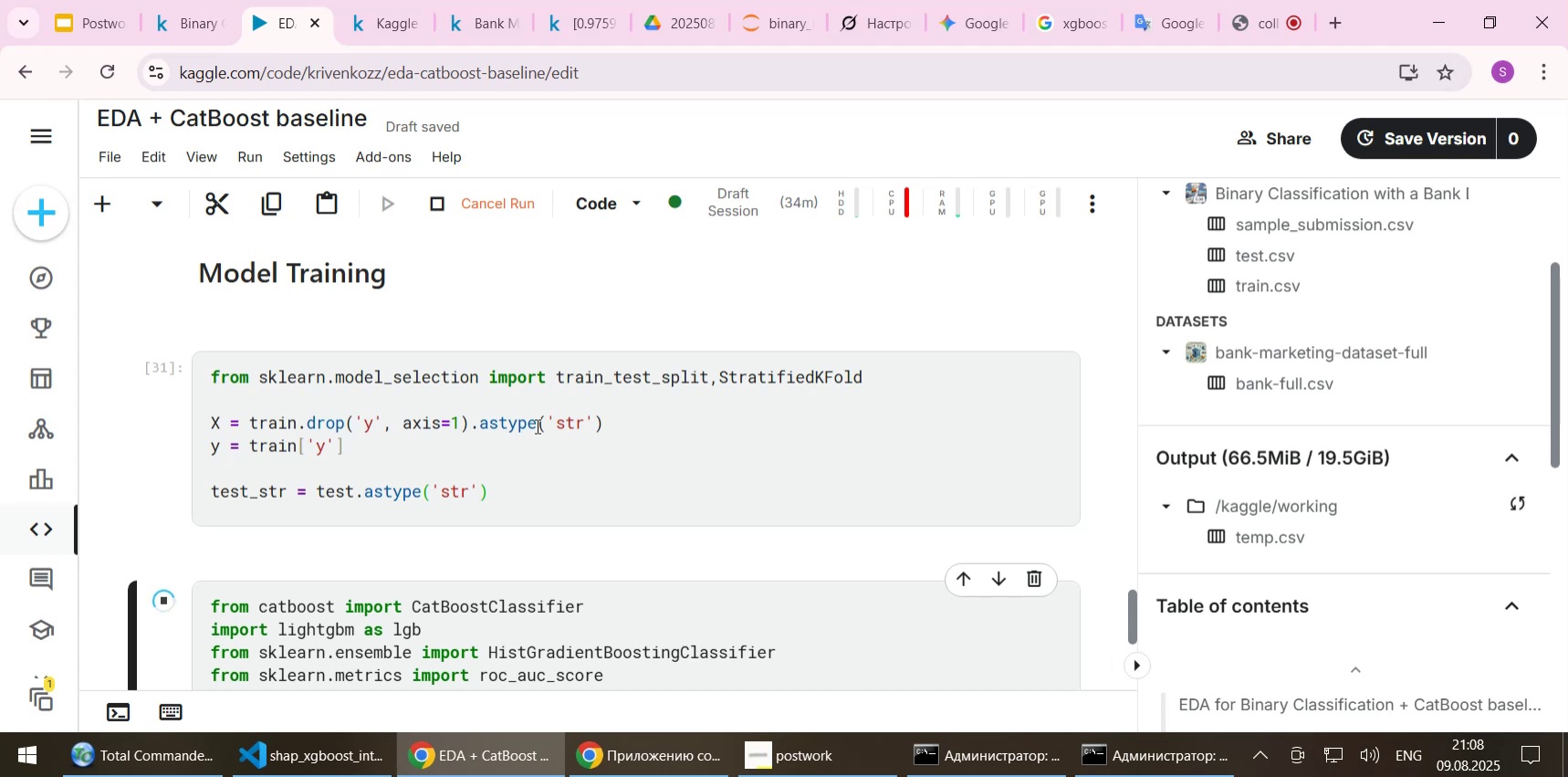 
scroll: coordinate [706, 472], scroll_direction: down, amount: 5.0
 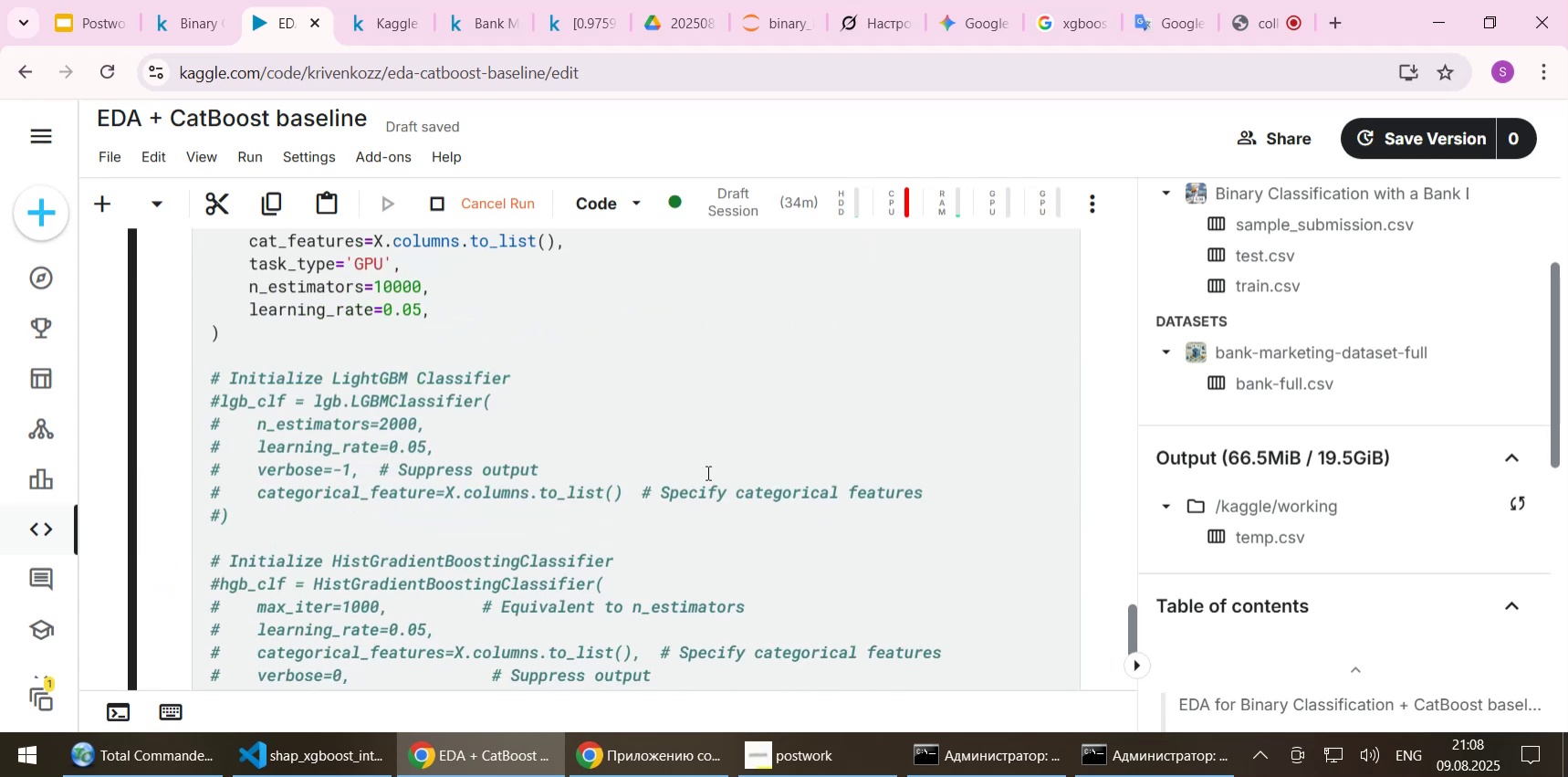 
scroll: coordinate [709, 467], scroll_direction: up, amount: 1.0
 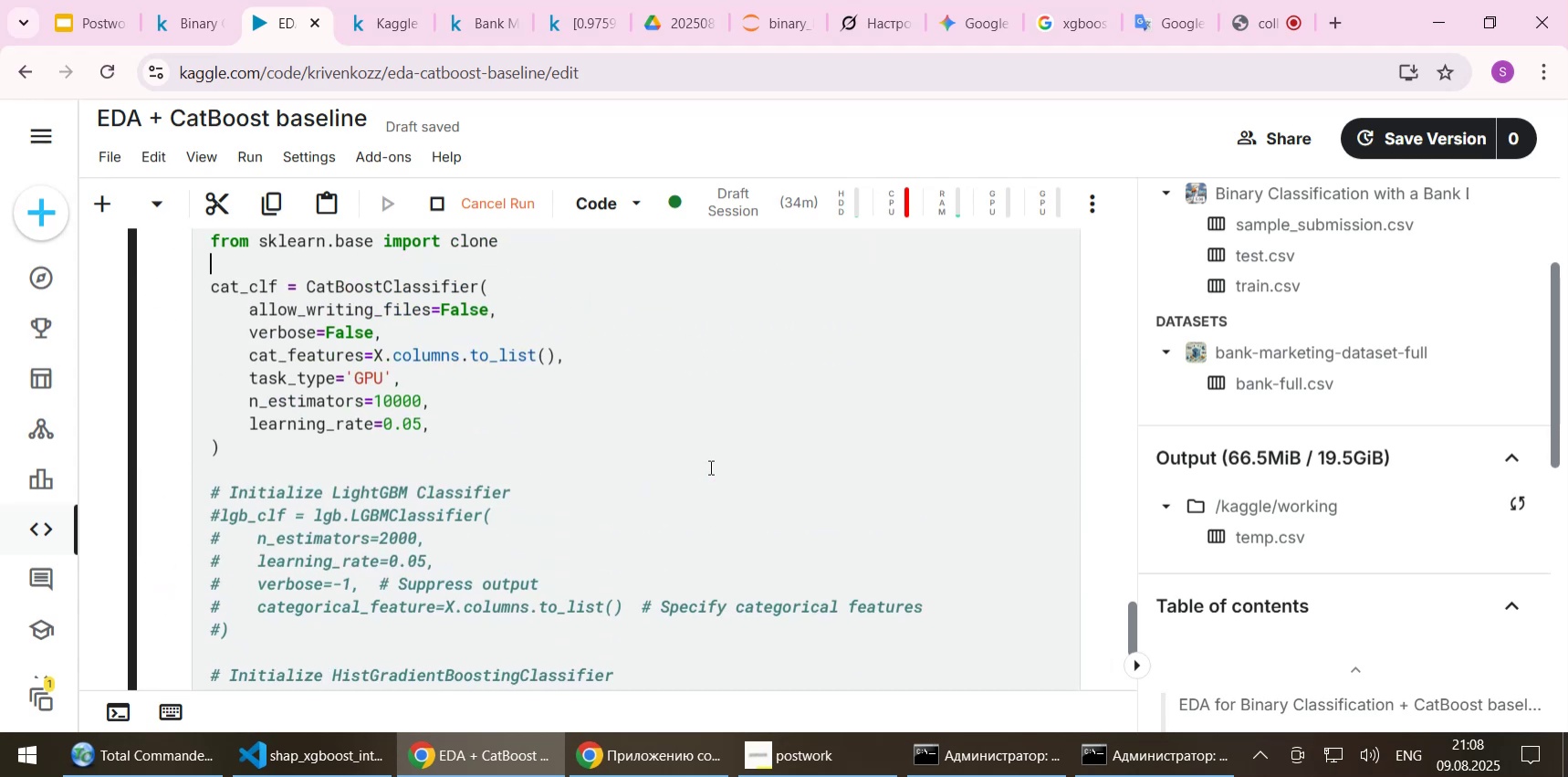 
scroll: coordinate [709, 467], scroll_direction: down, amount: 6.0
 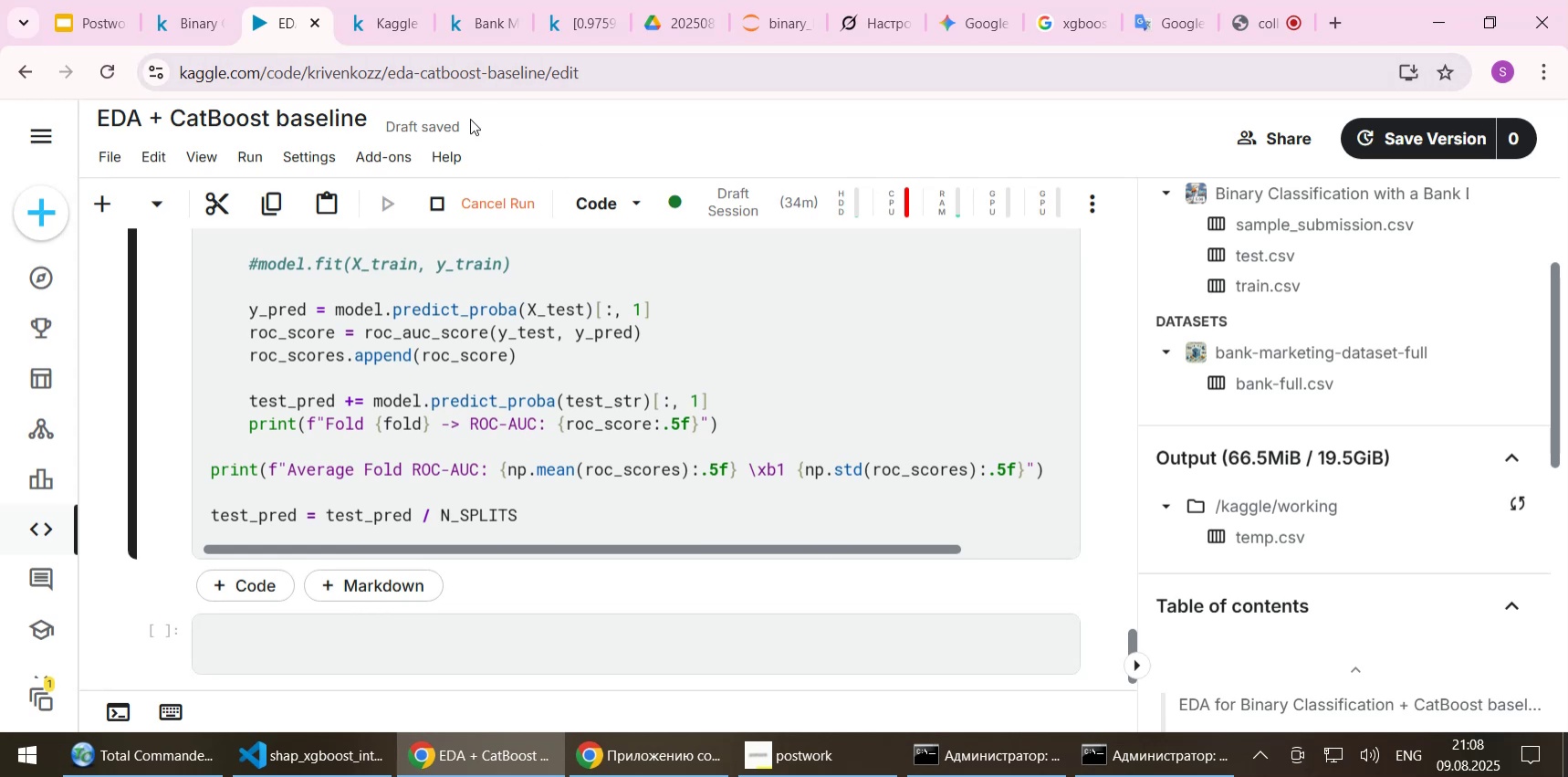 
wait(7.95)
 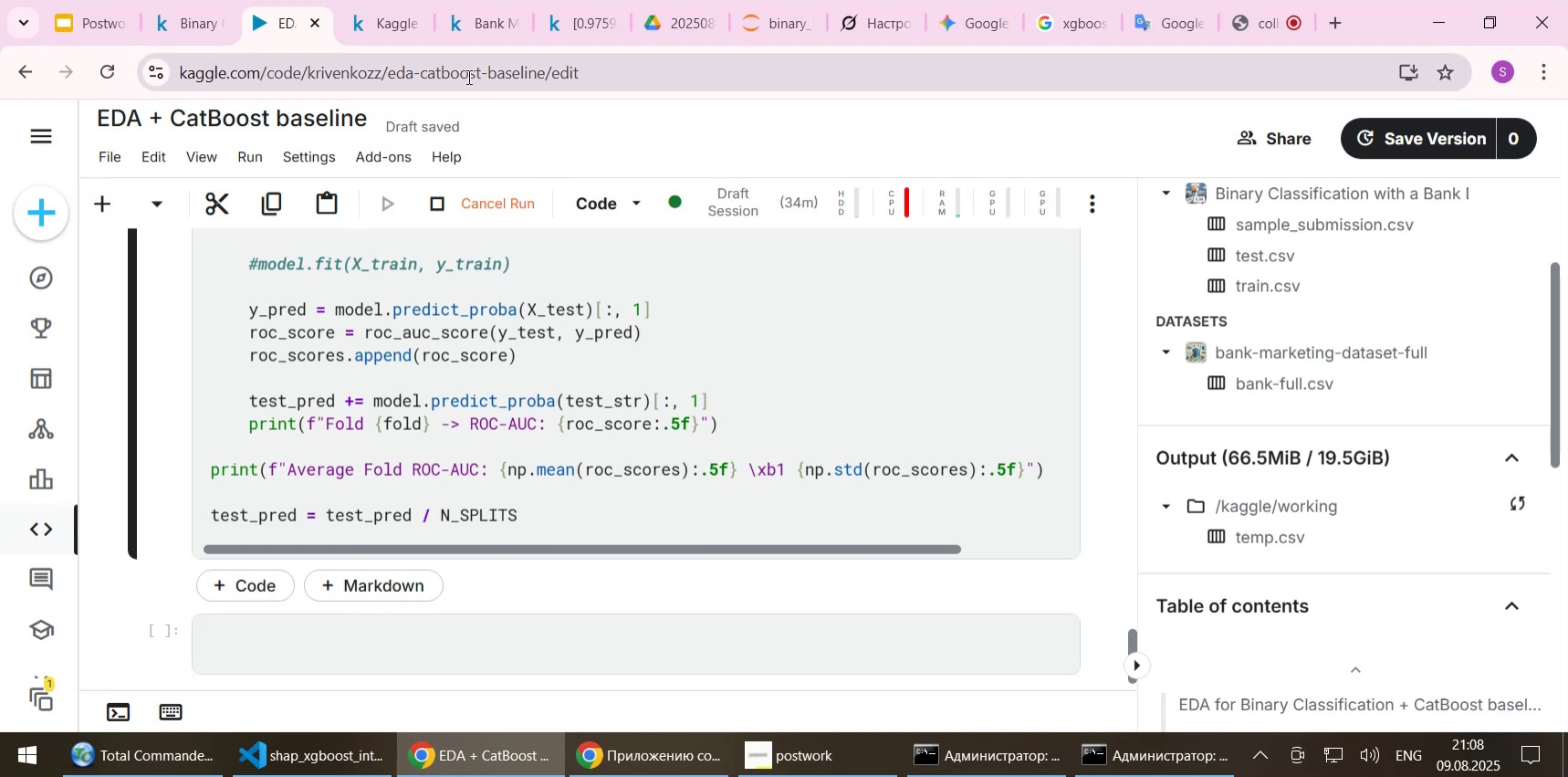 
left_click([1244, 21])
 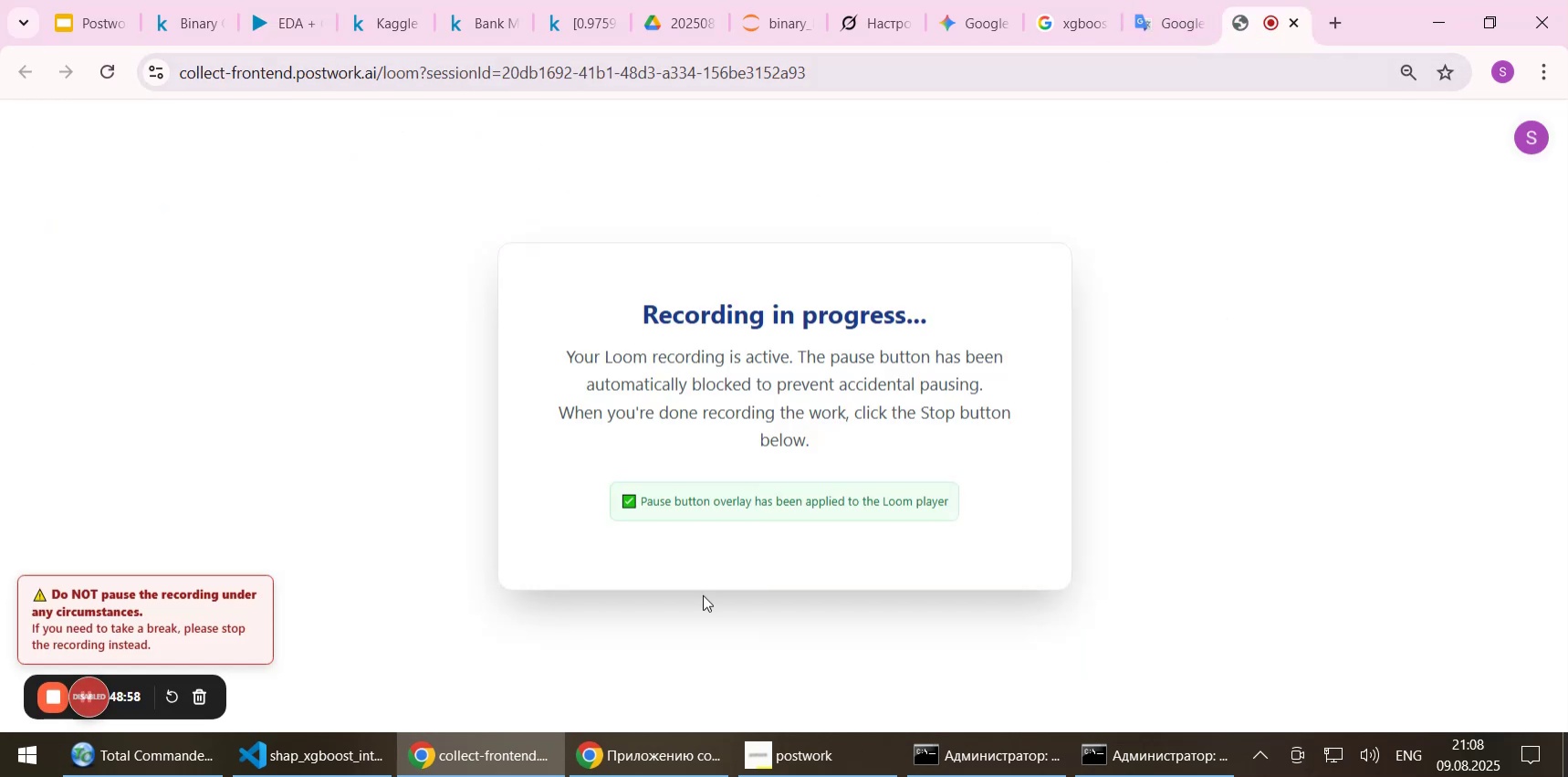 
left_click([797, 750])
 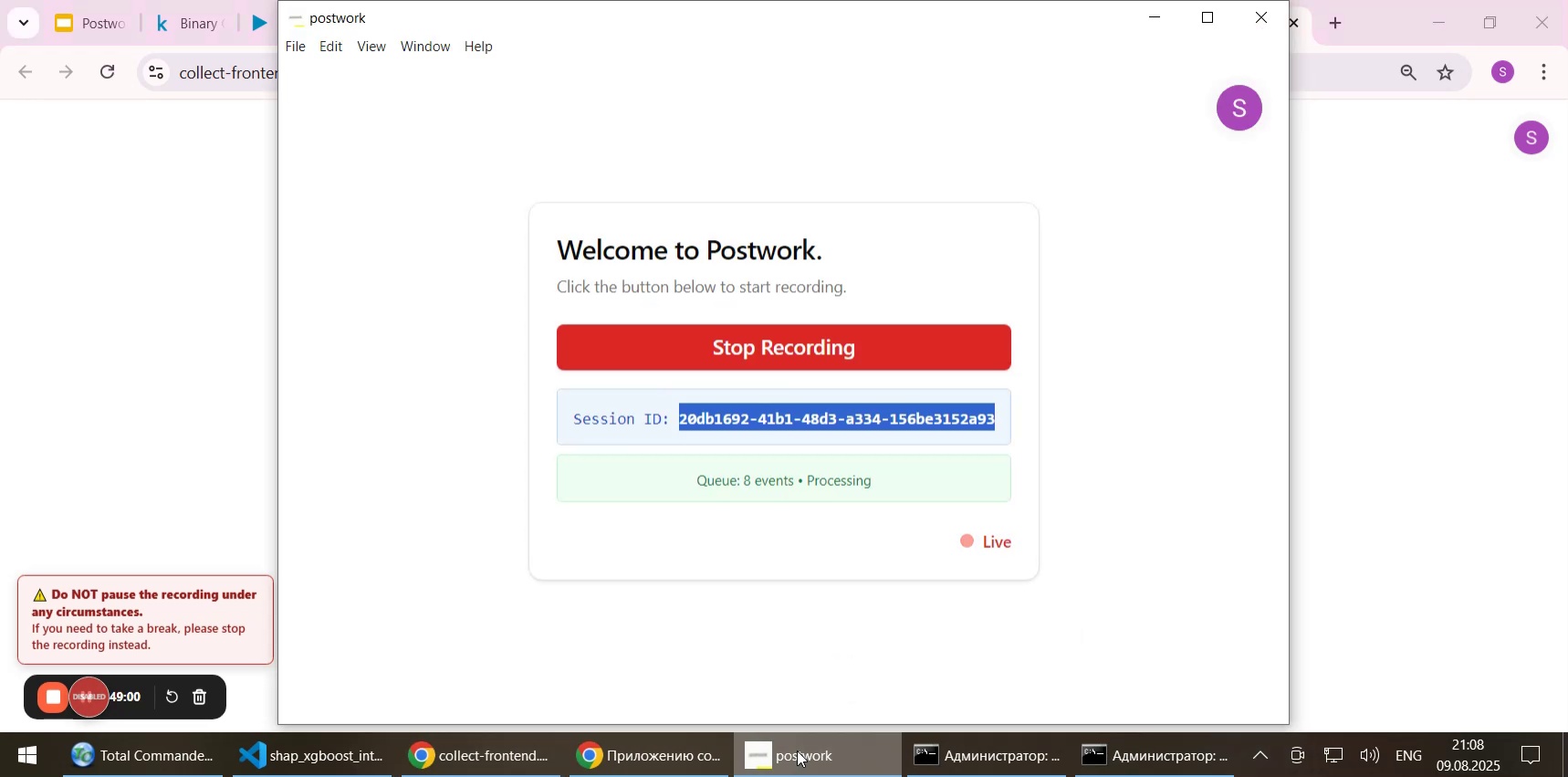 
left_click([797, 750])
 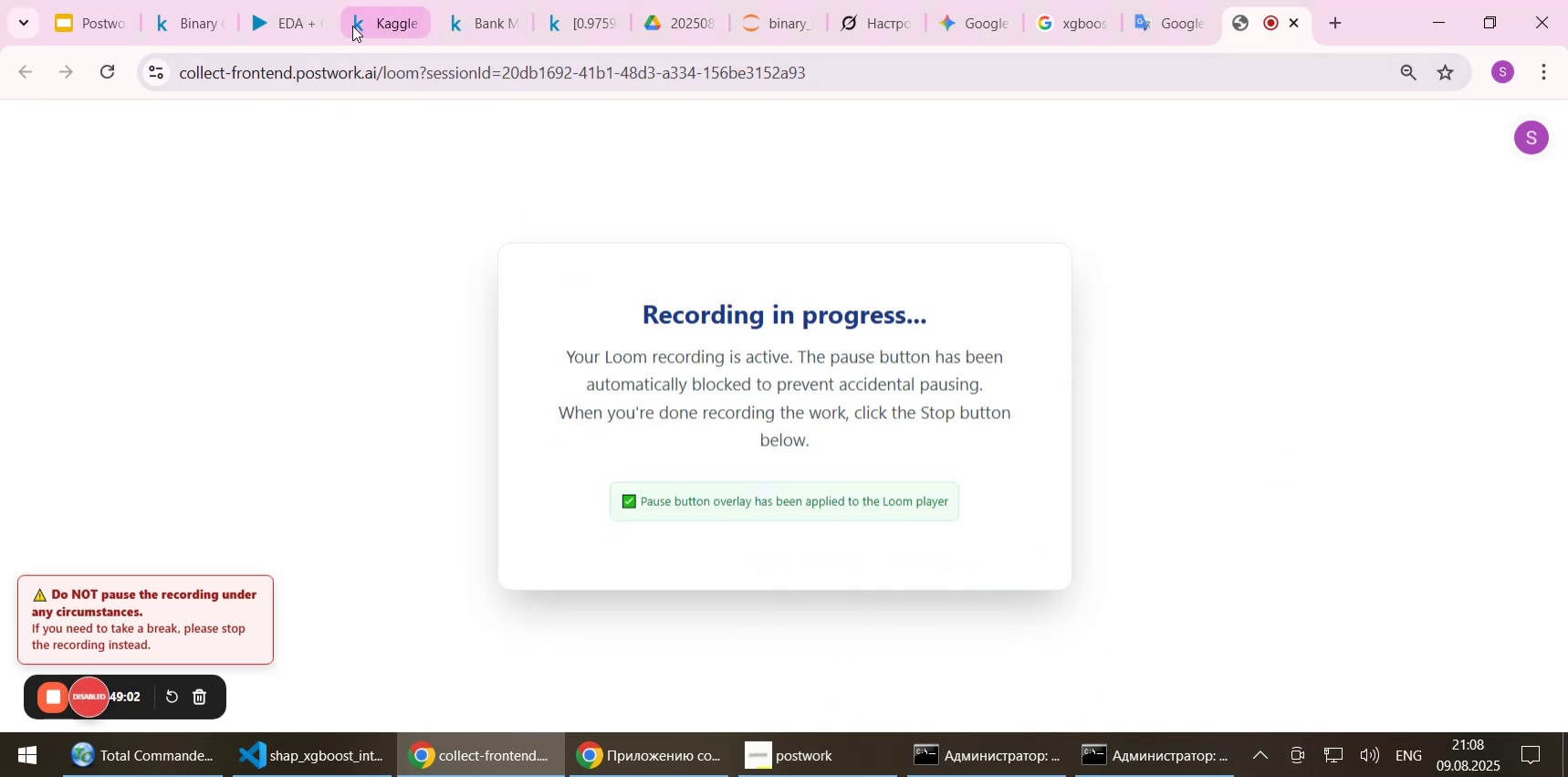 
left_click([382, 16])
 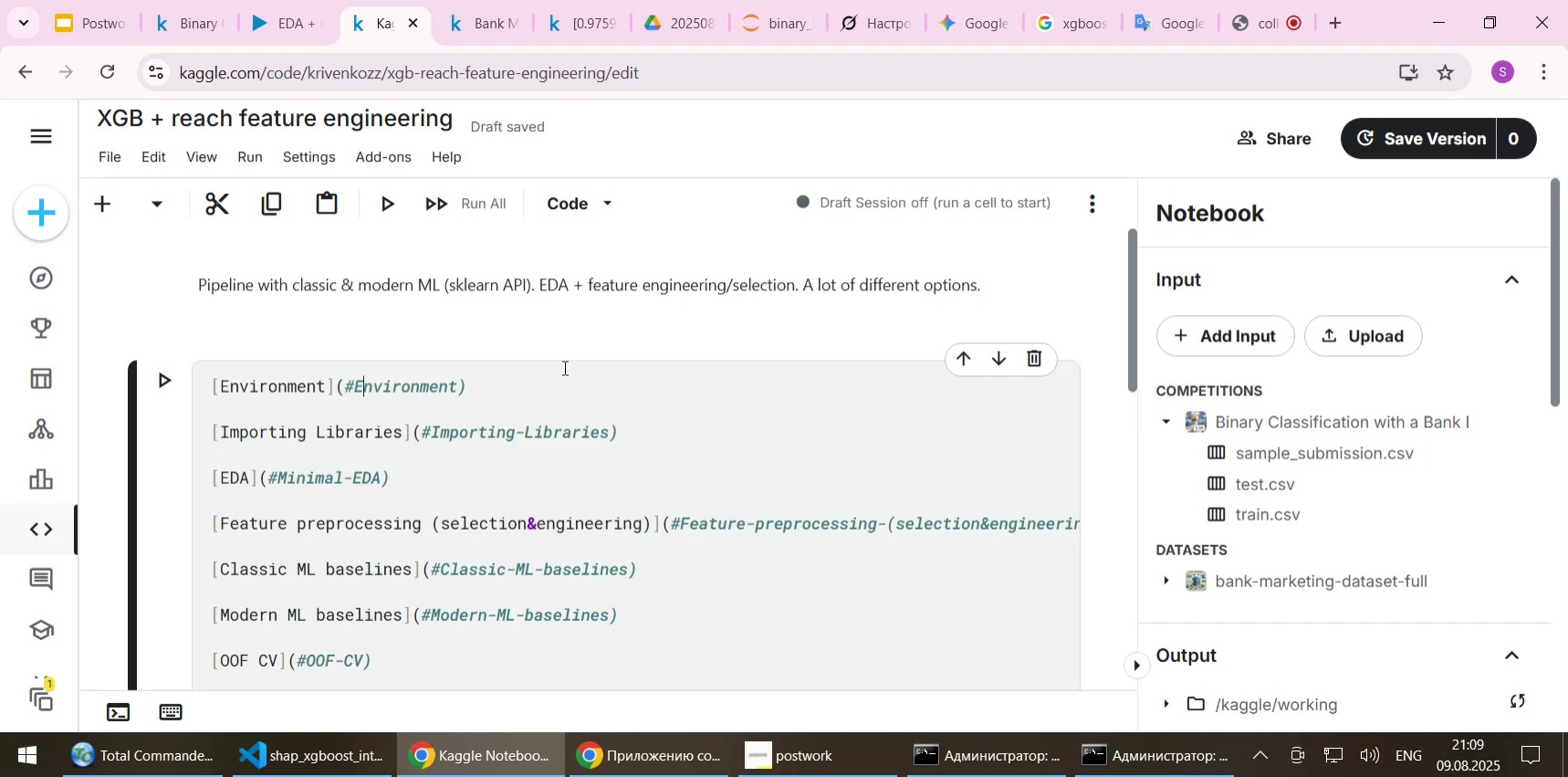 
wait(12.46)
 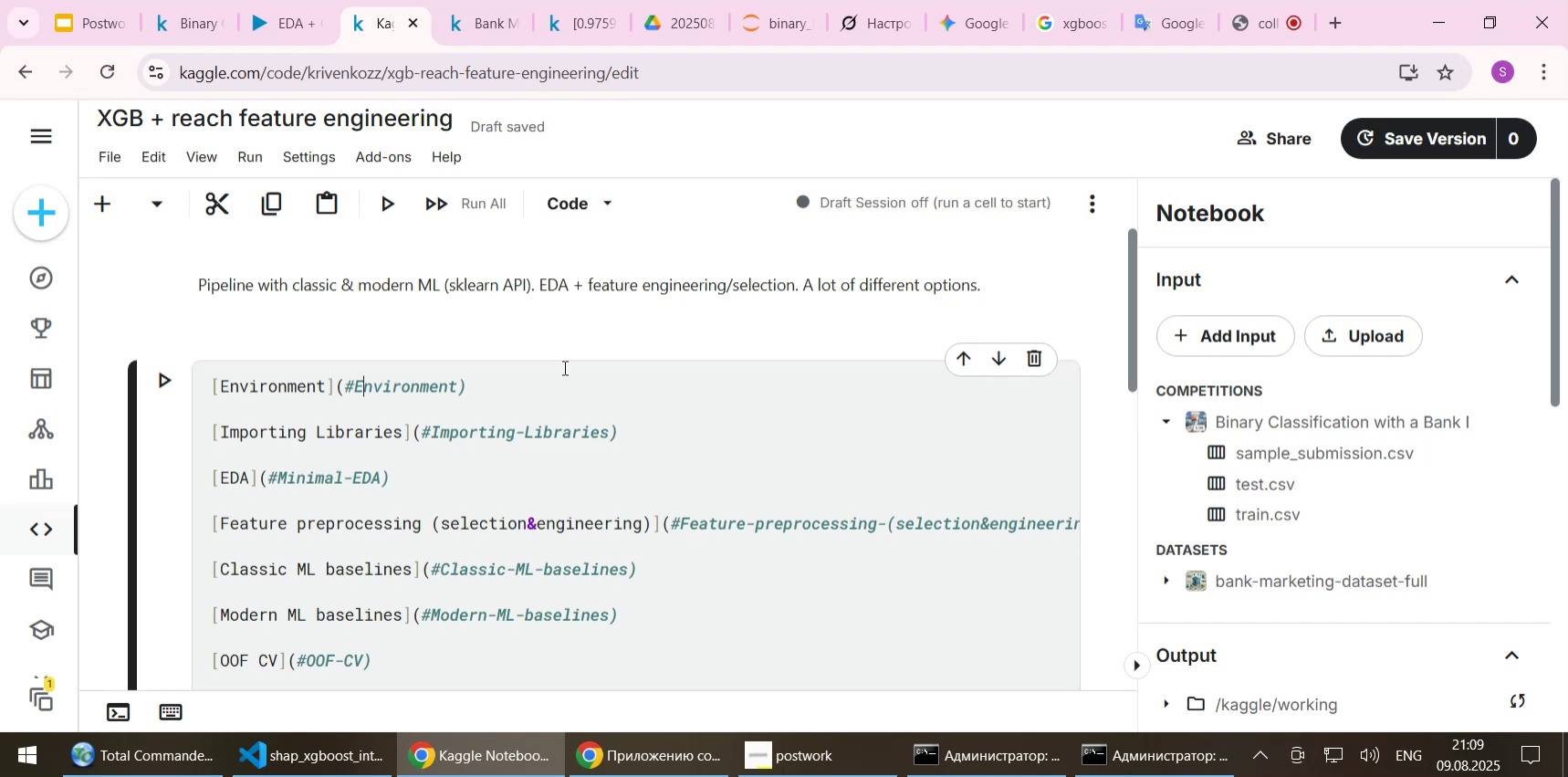 
scroll: coordinate [569, 395], scroll_direction: down, amount: 1.0
 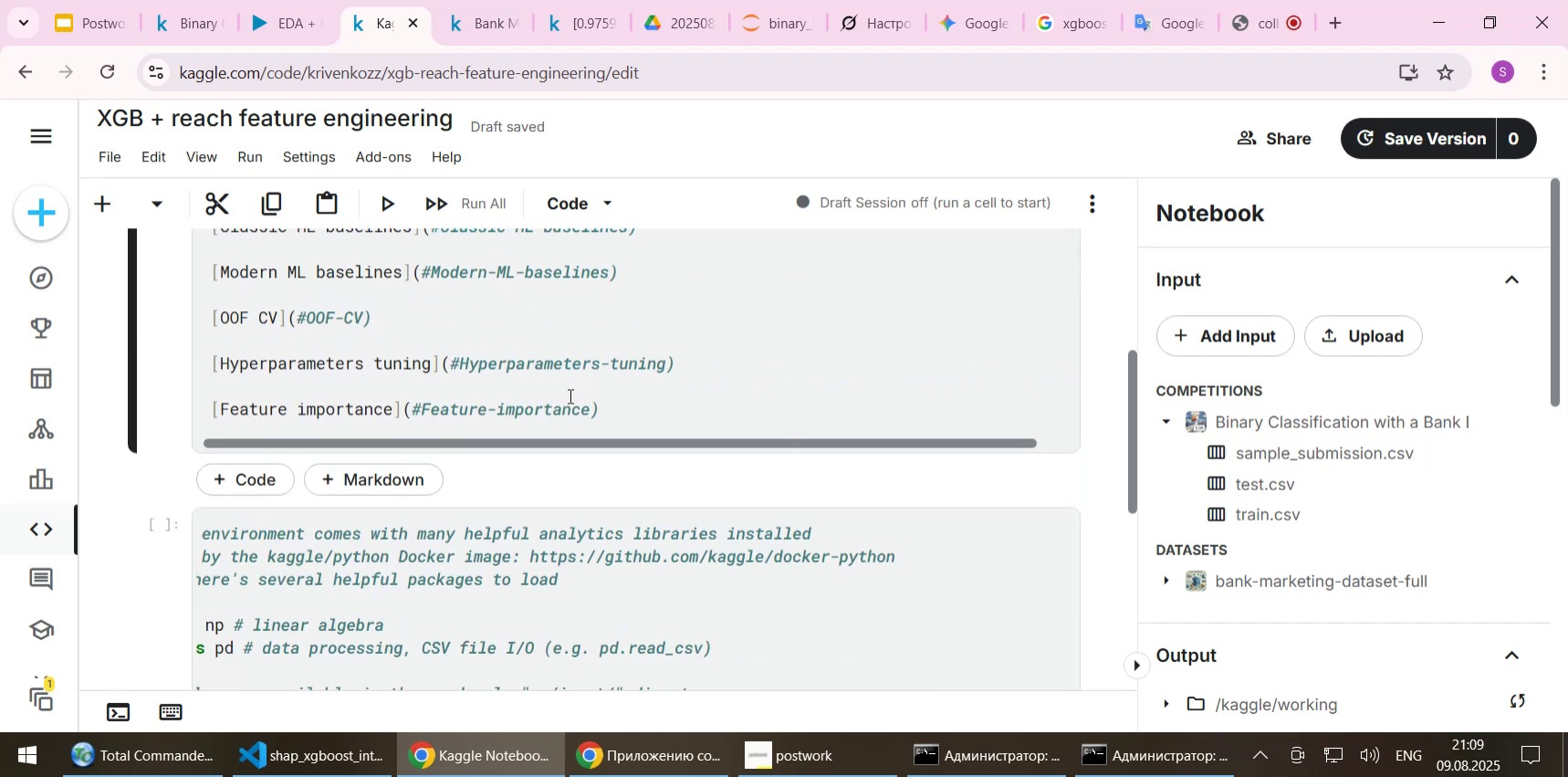 
scroll: coordinate [569, 395], scroll_direction: up, amount: 7.0
 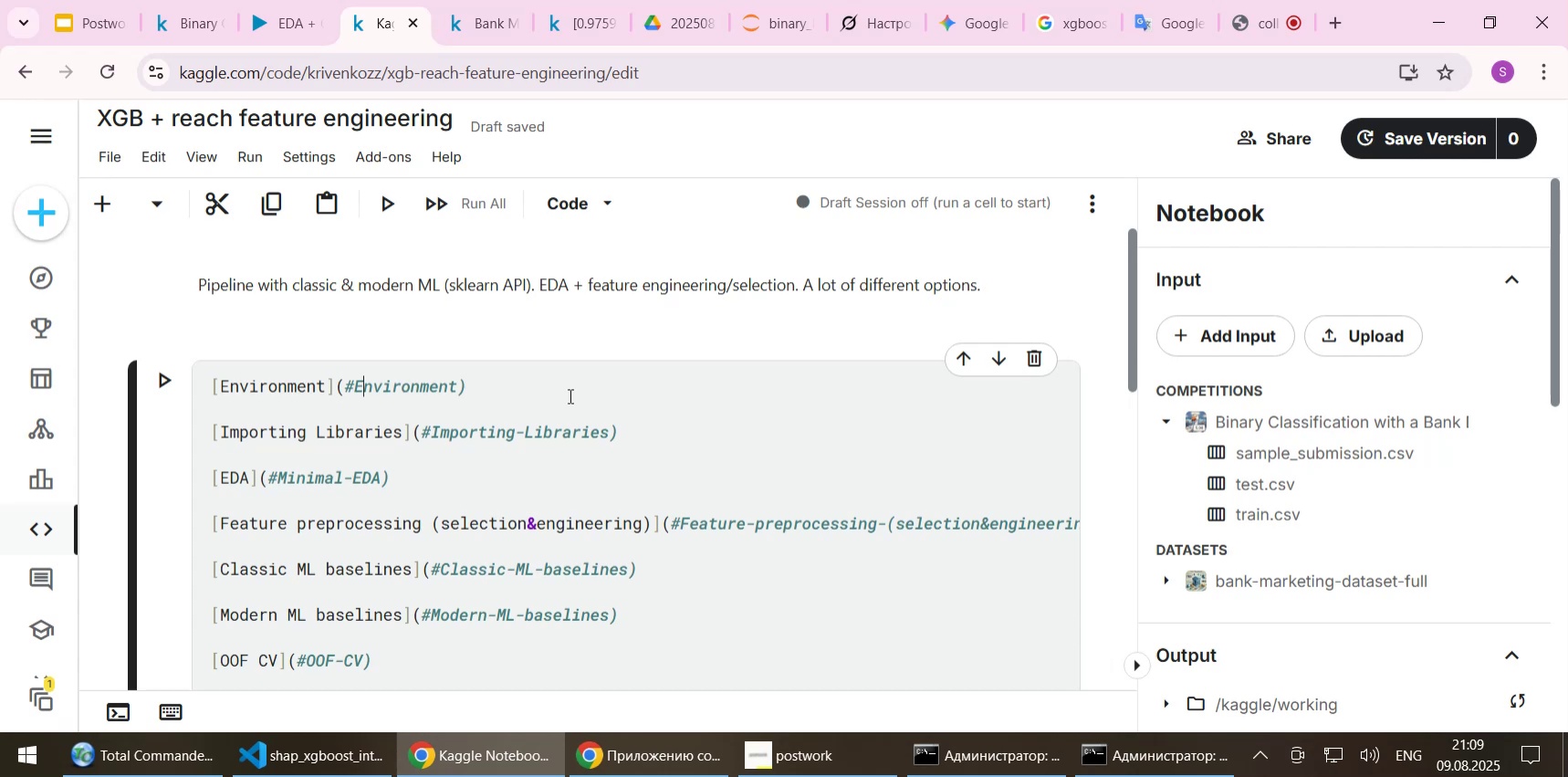 
scroll: coordinate [557, 405], scroll_direction: down, amount: 7.0
 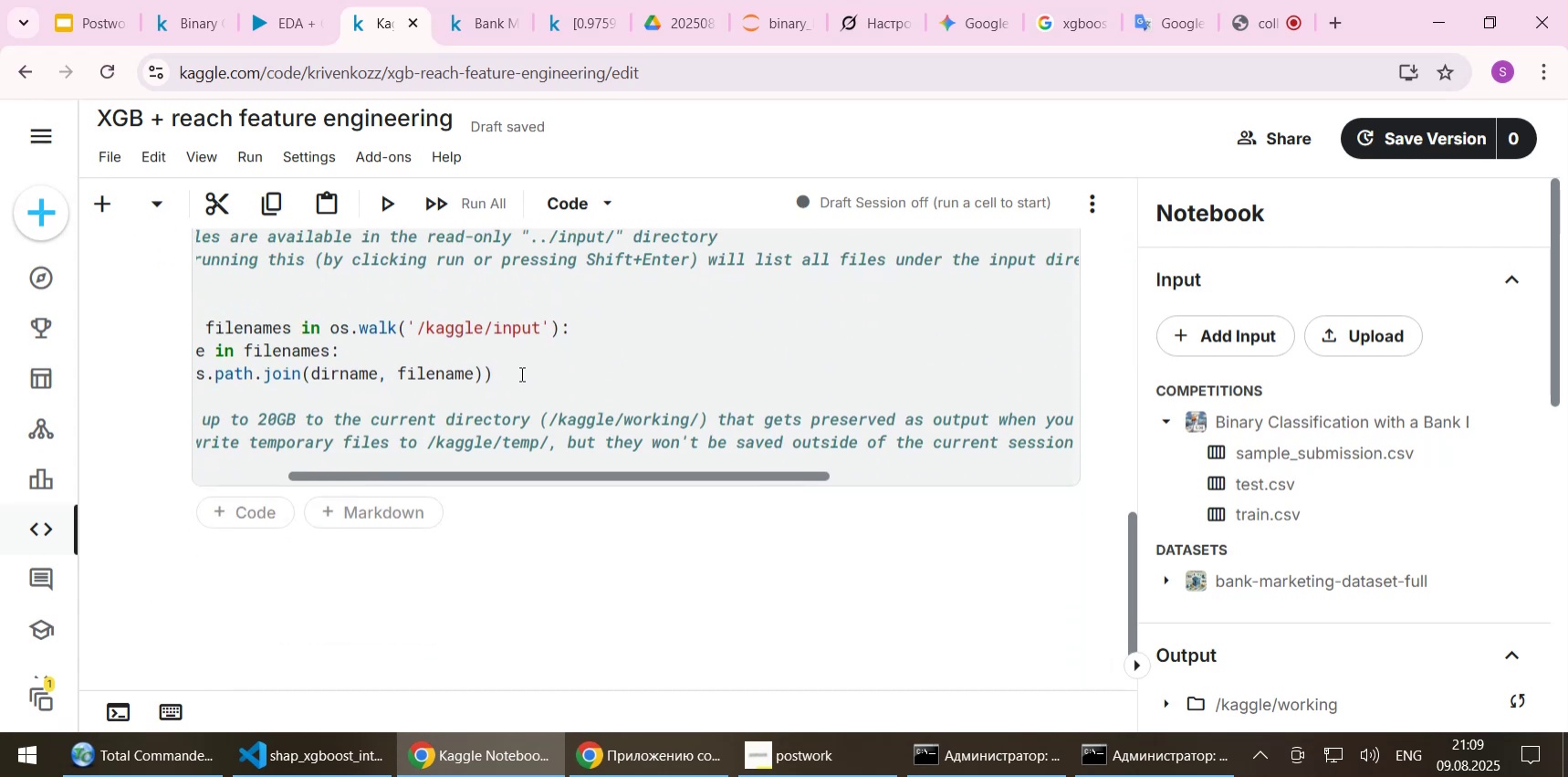 
left_click([519, 372])
 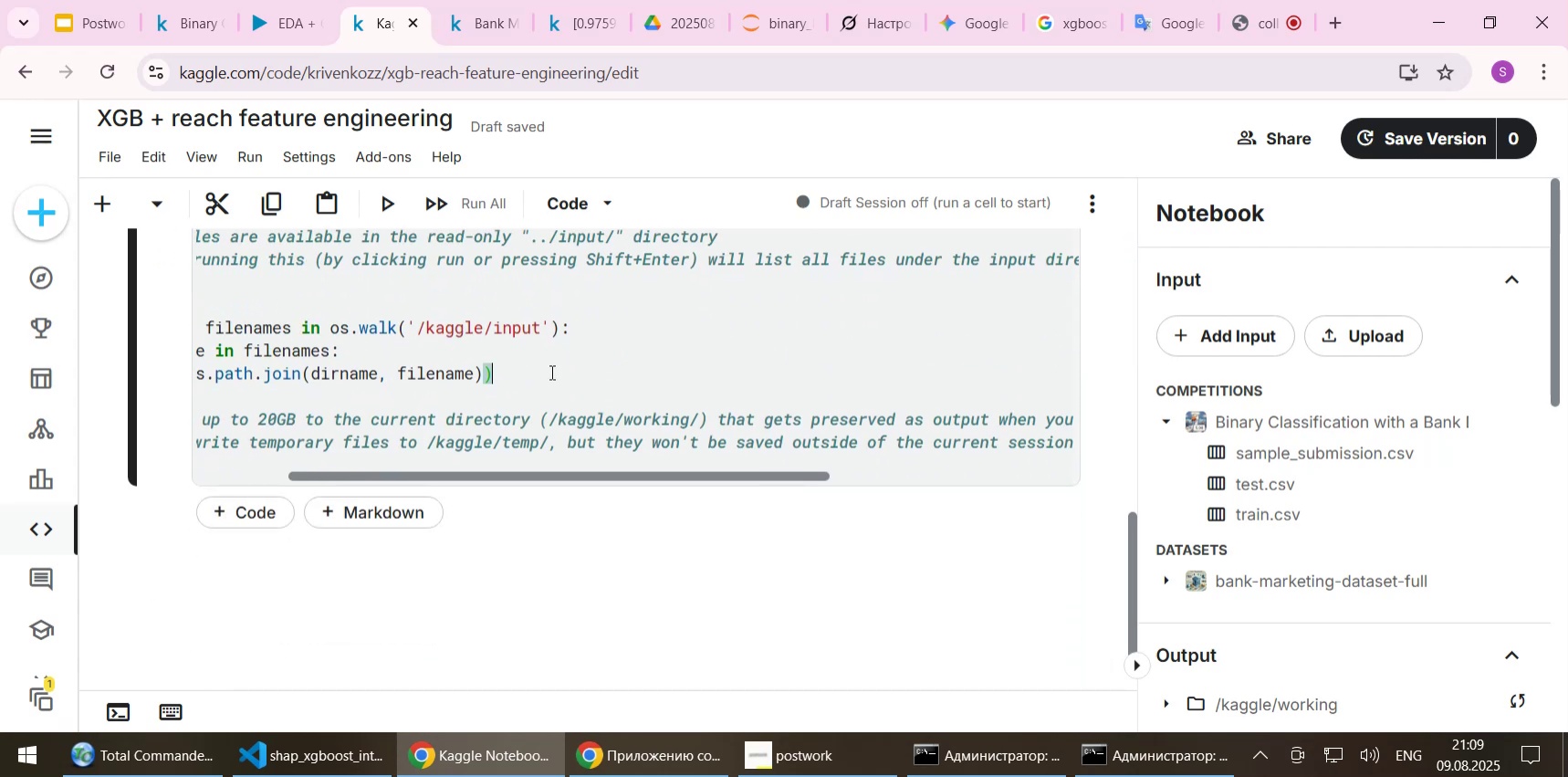 
left_click_drag(start_coordinate=[539, 373], to_coordinate=[0, 396])
 